 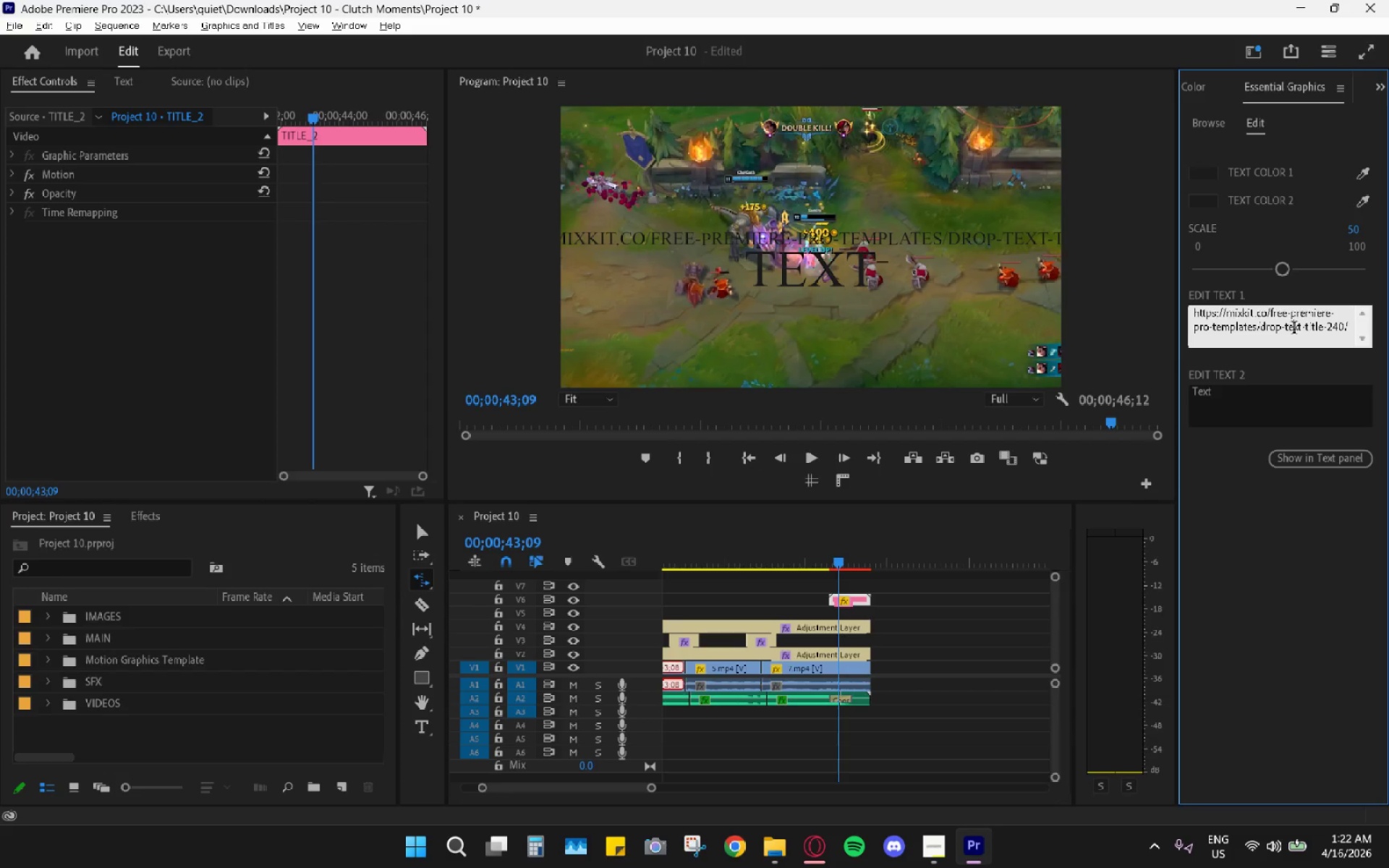 
triple_click([1294, 329])
 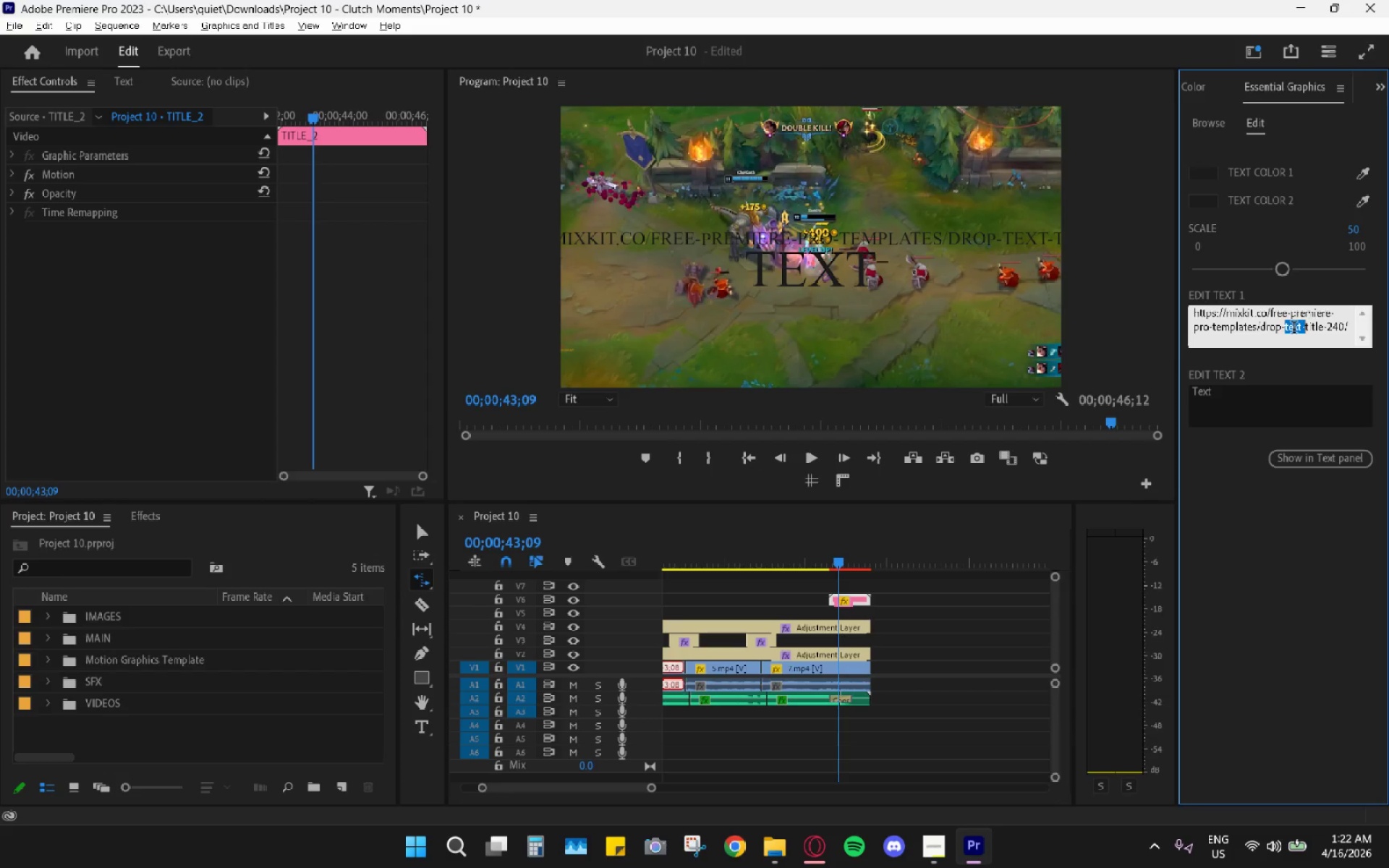 
triple_click([1294, 329])
 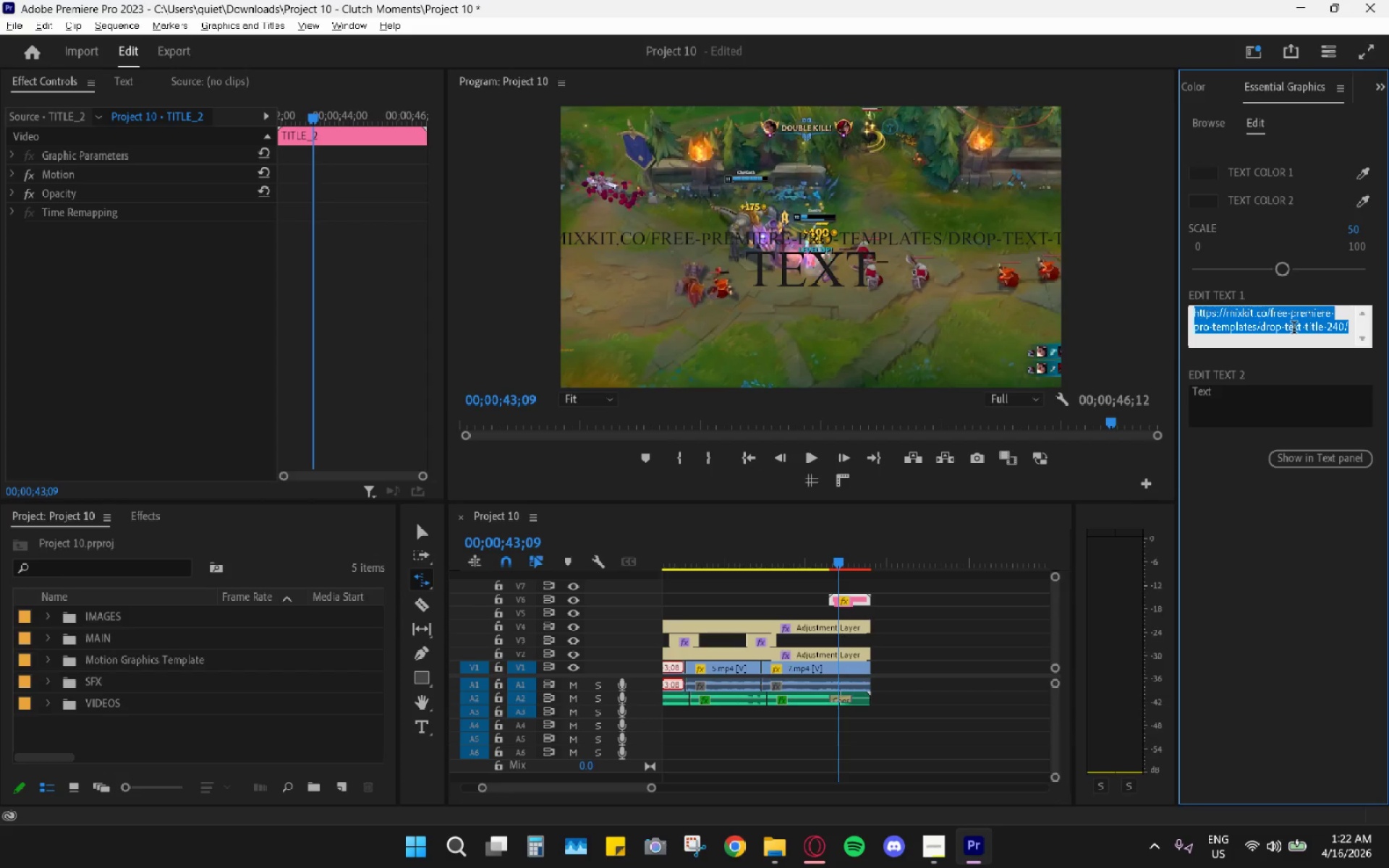 
type(Join the)
 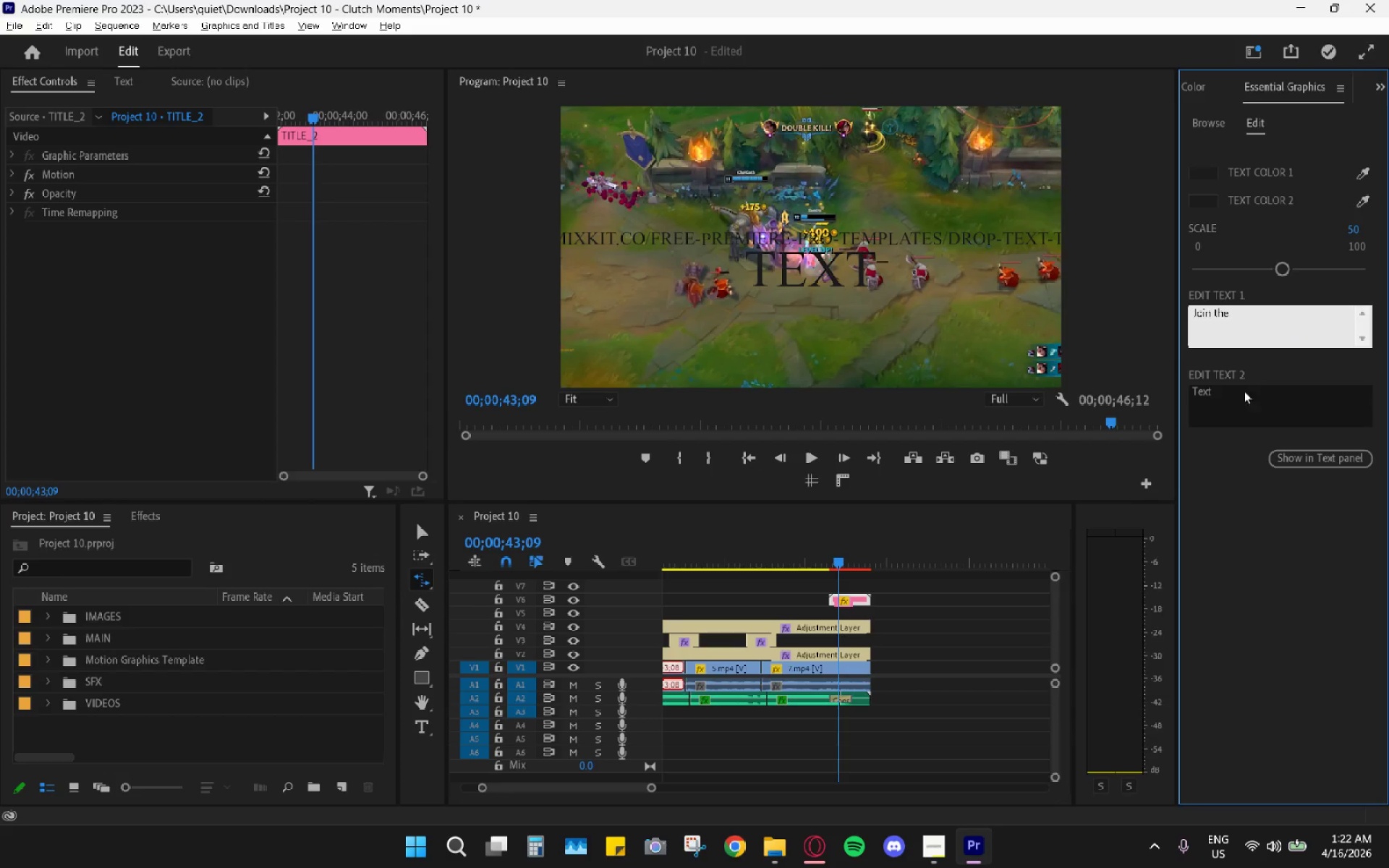 
left_click([1247, 393])
 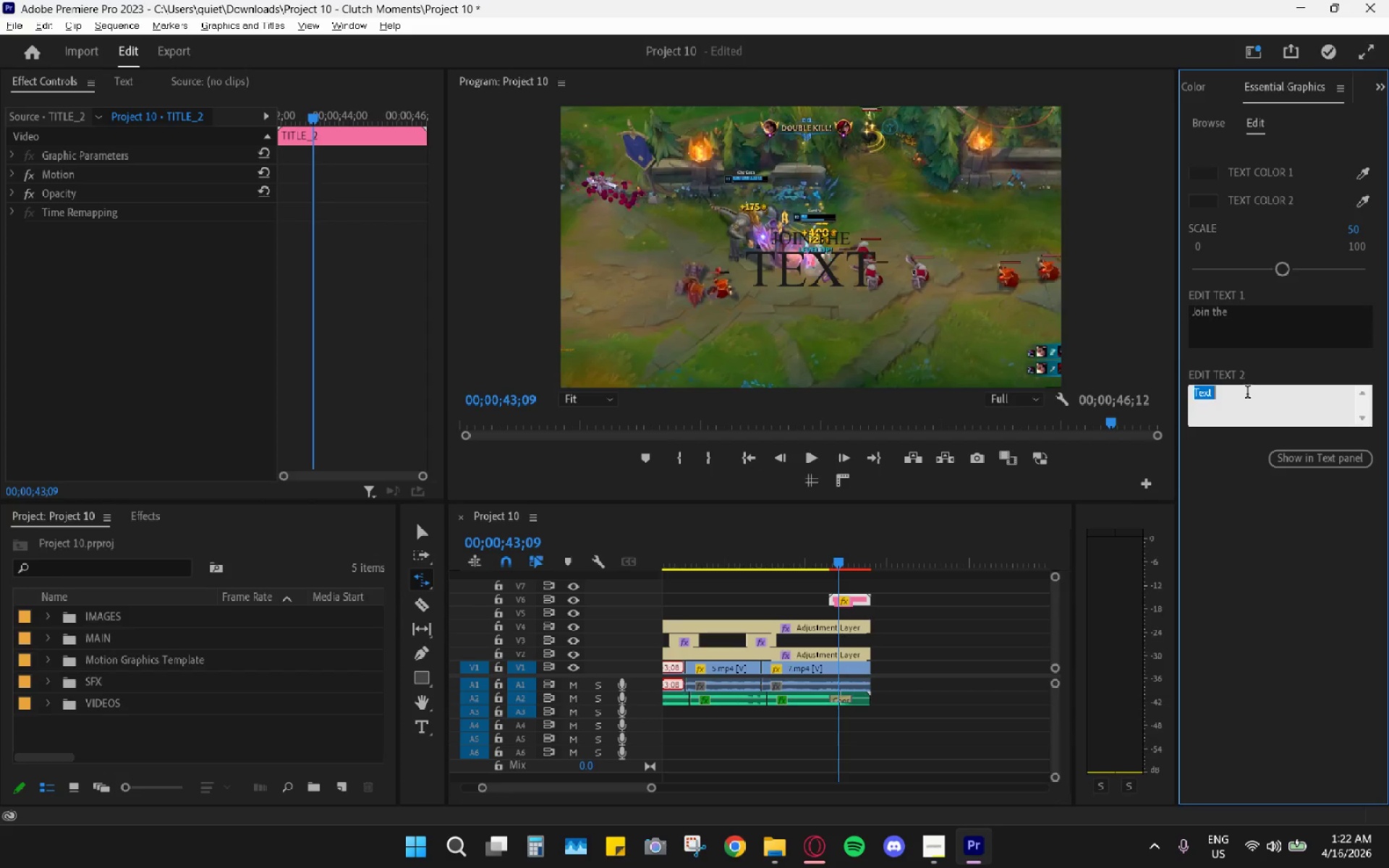 
left_click_drag(start_coordinate=[1247, 393], to_coordinate=[1233, 393])
 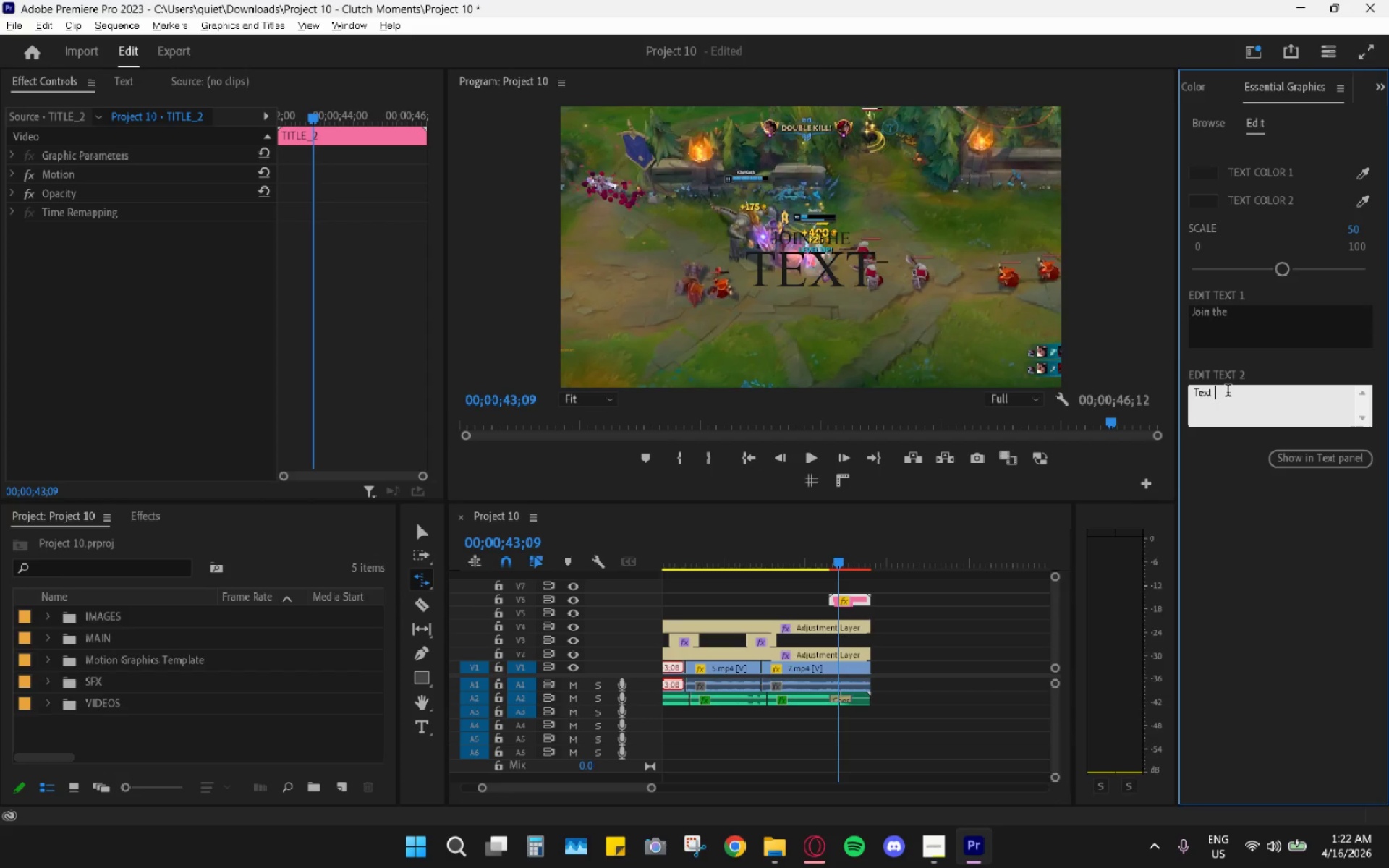 
type(LEAGUE)
 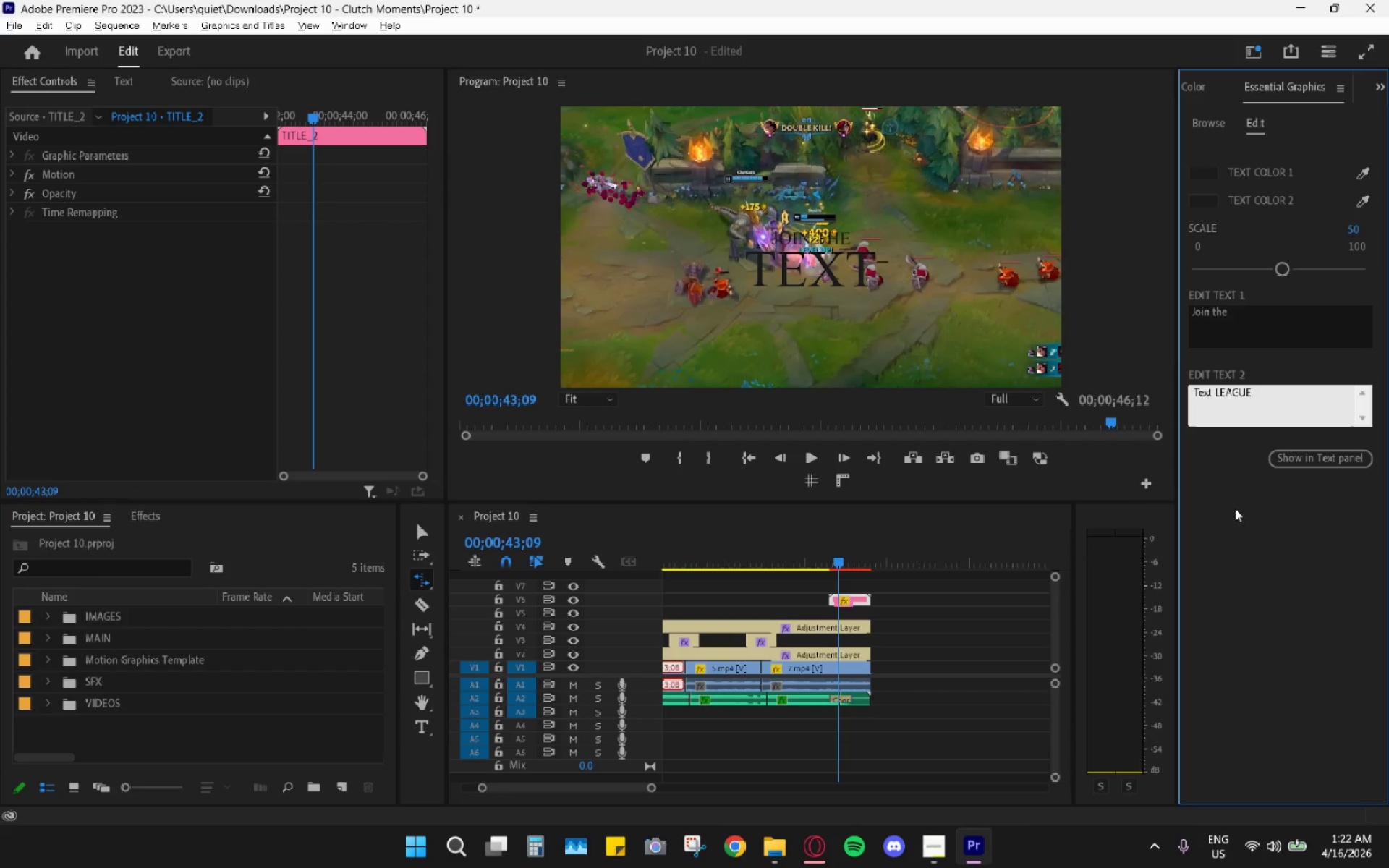 
left_click([1240, 455])
 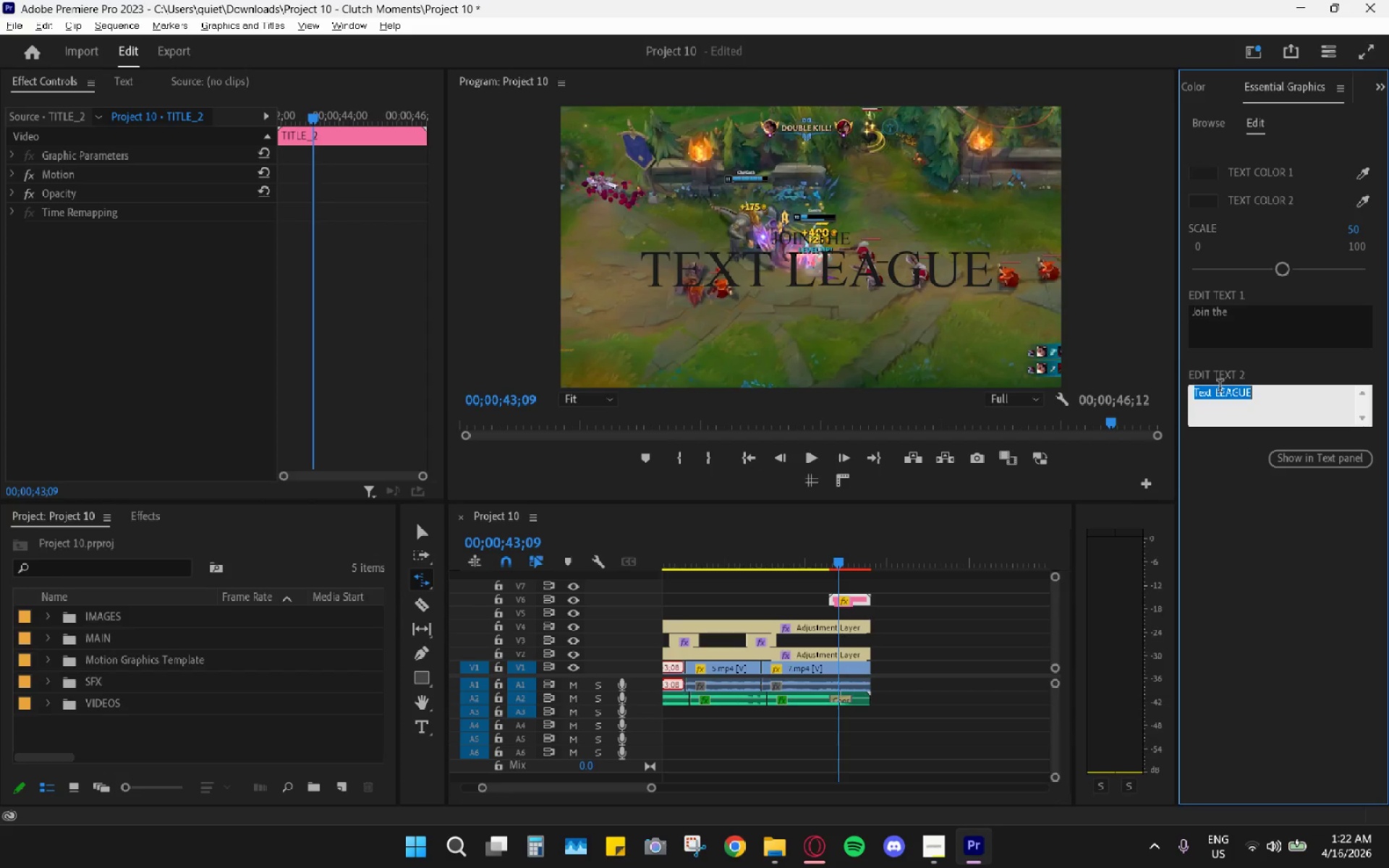 
left_click([1211, 398])
 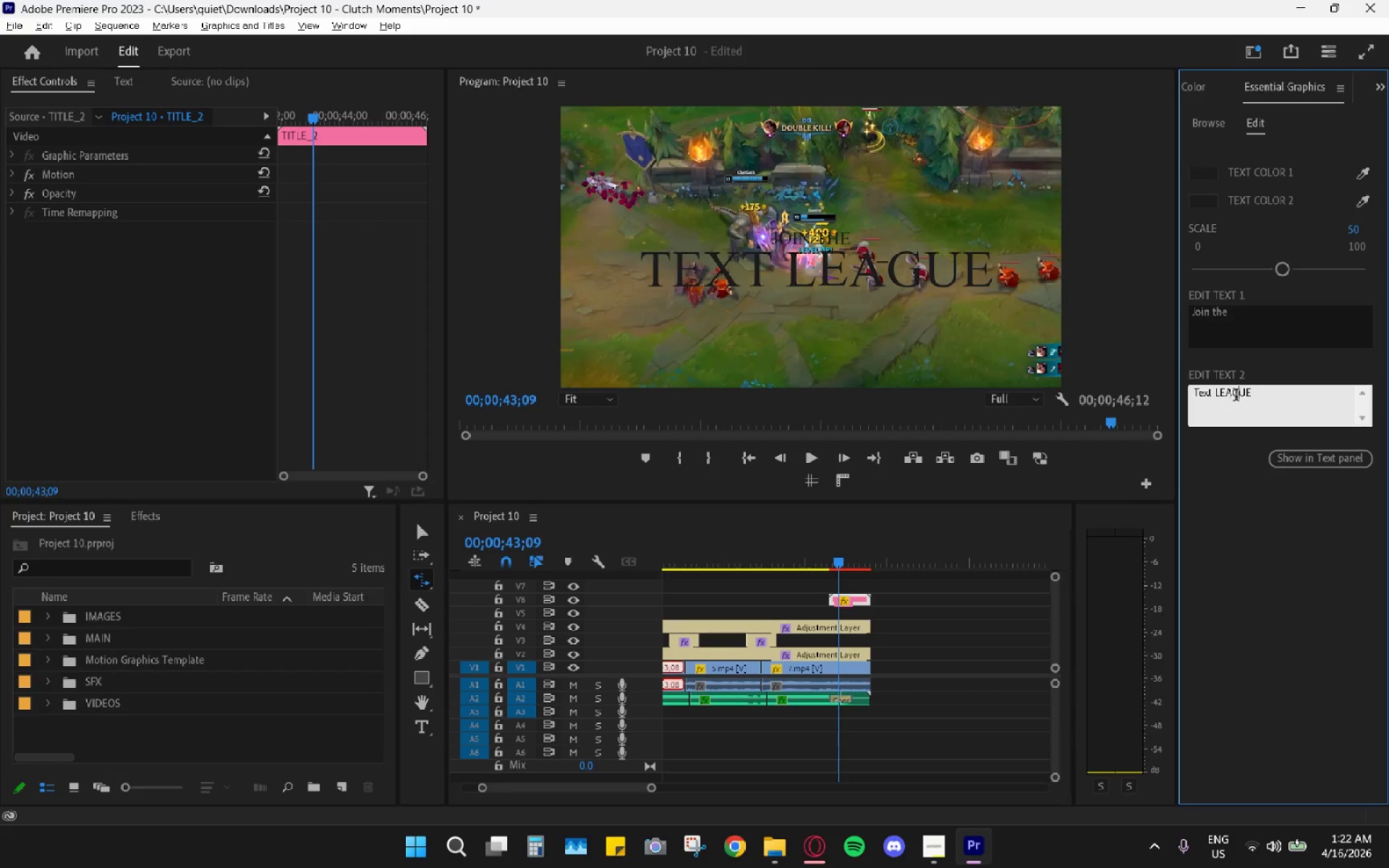 
double_click([1236, 396])
 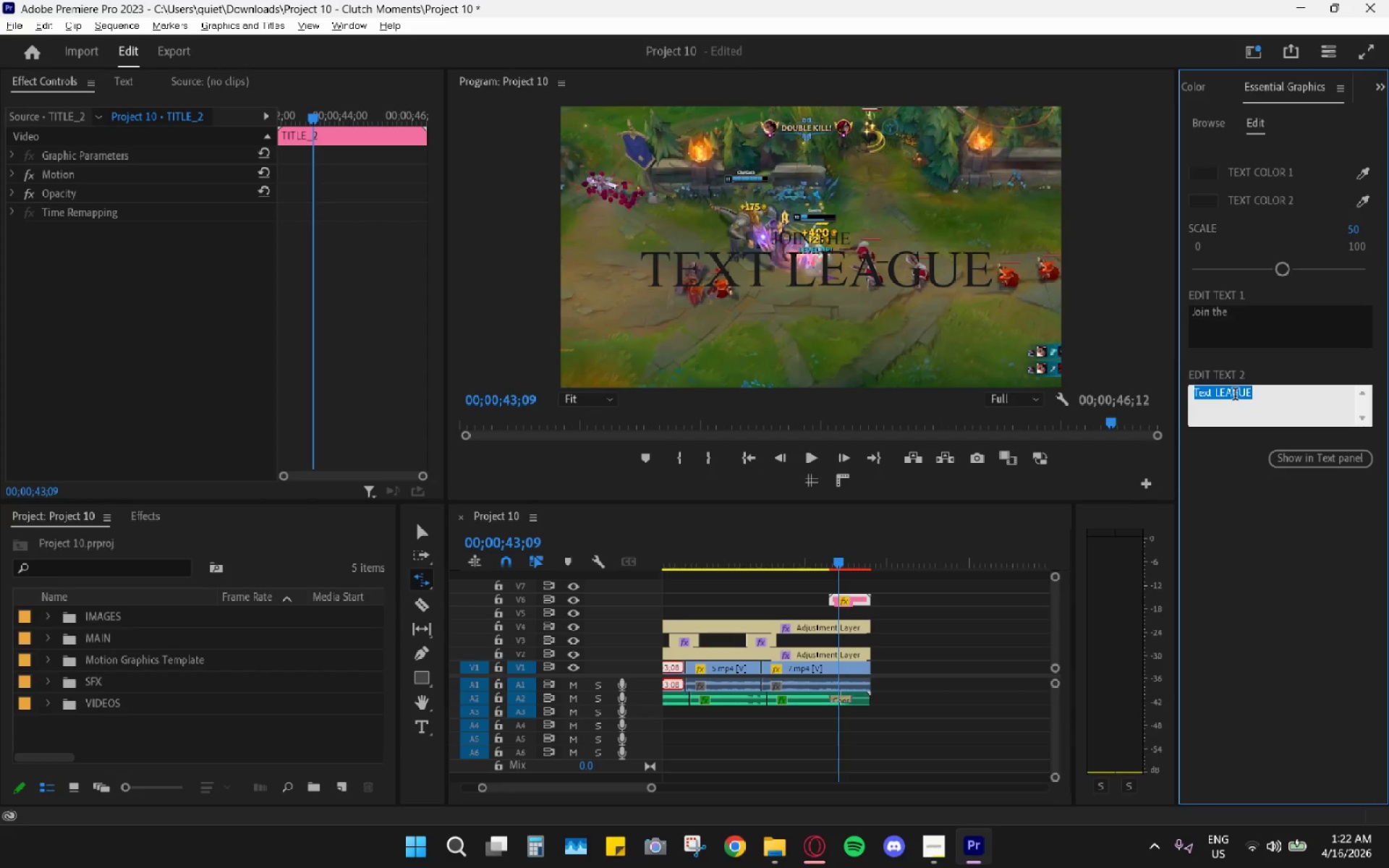 
type(league)
 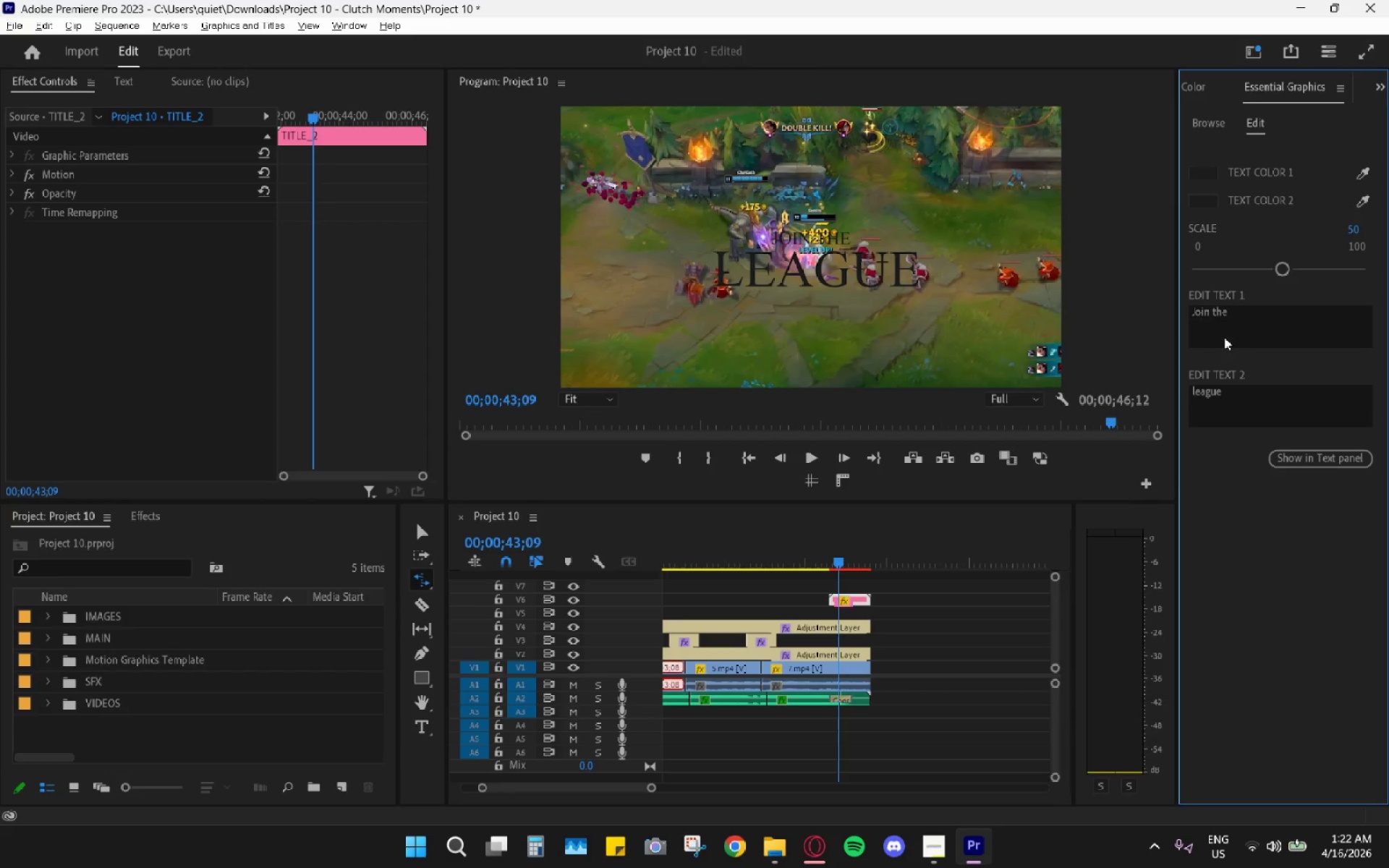 
left_click_drag(start_coordinate=[830, 560], to_coordinate=[825, 559])
 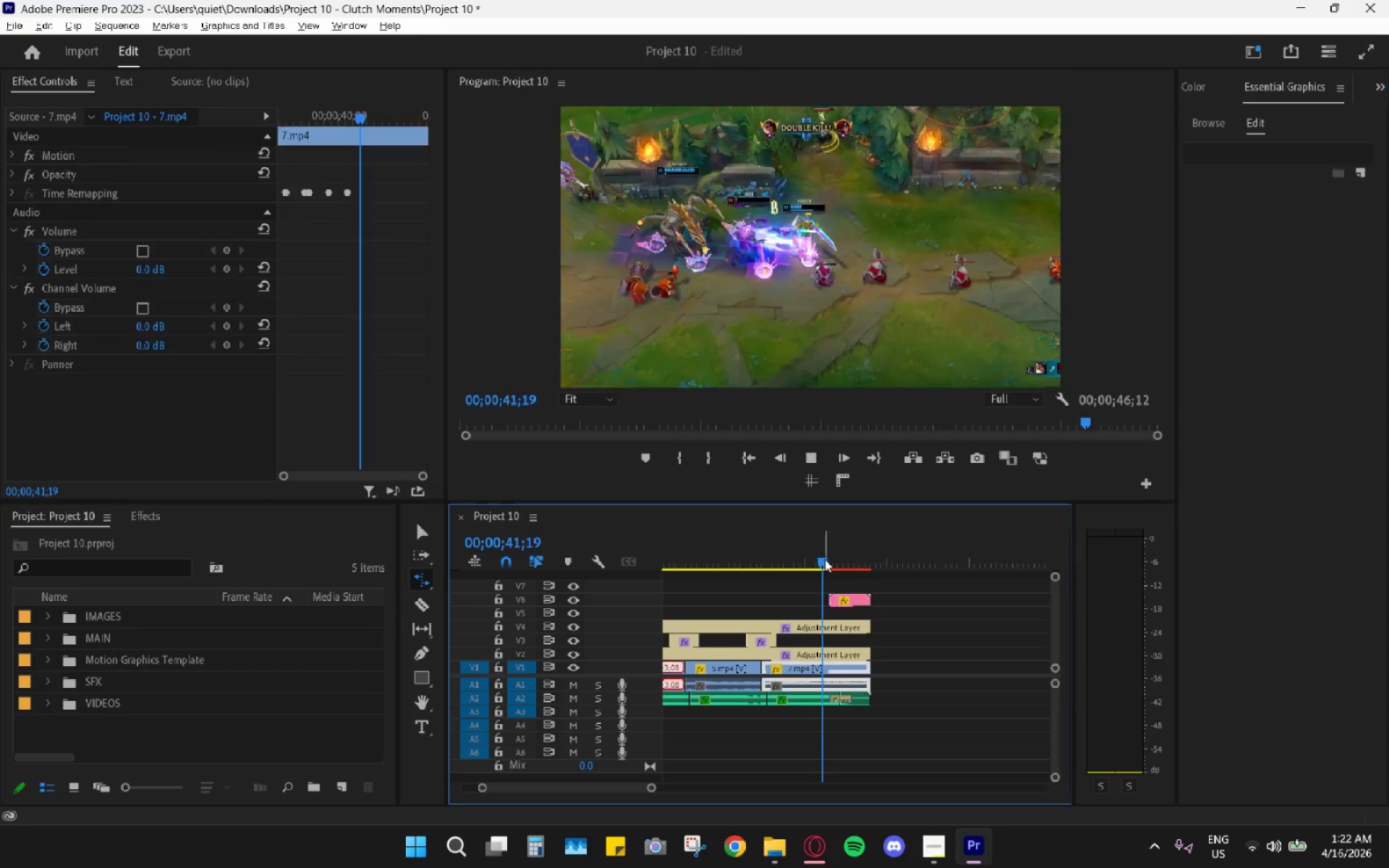 
key(Space)
 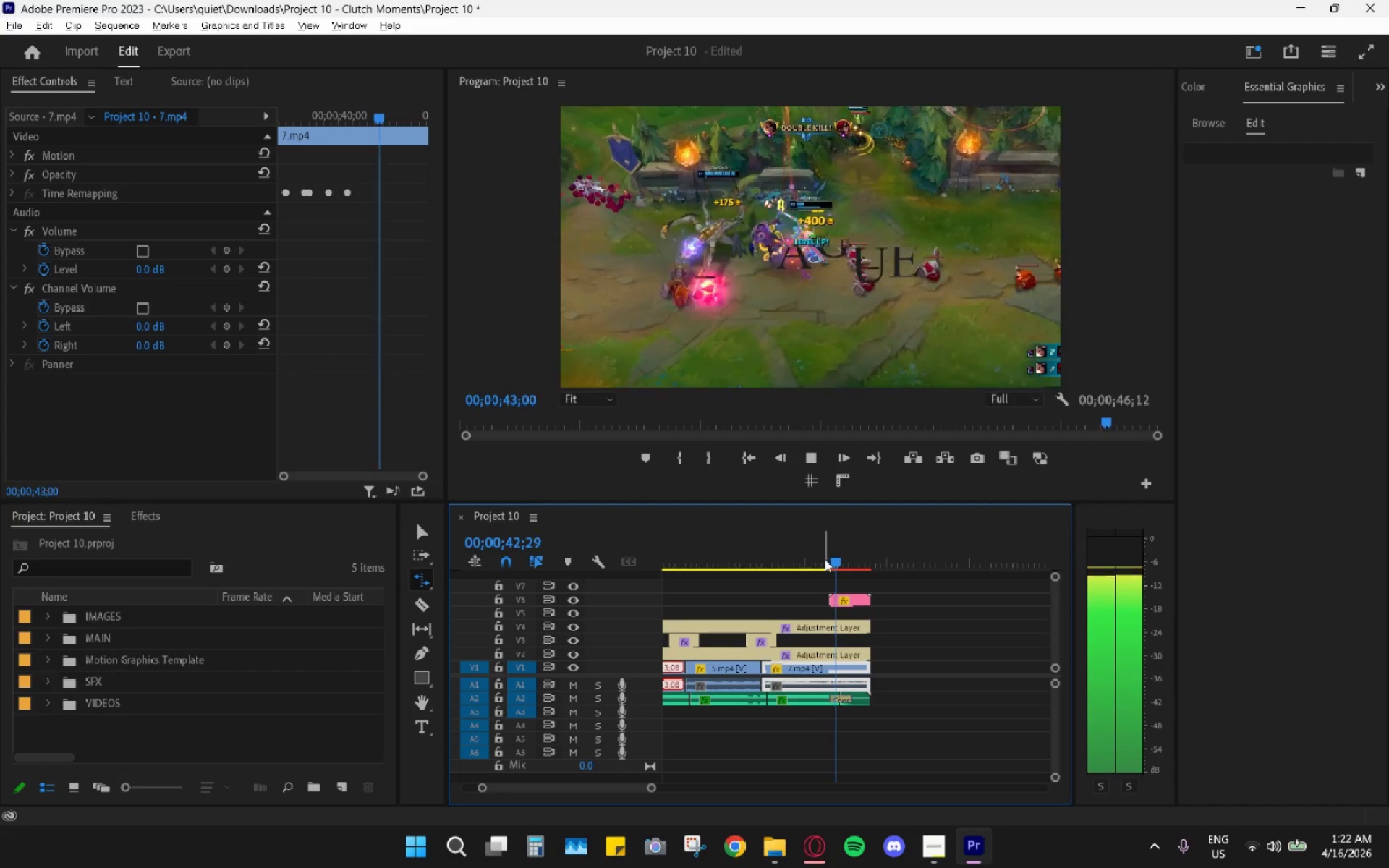 
key(Space)
 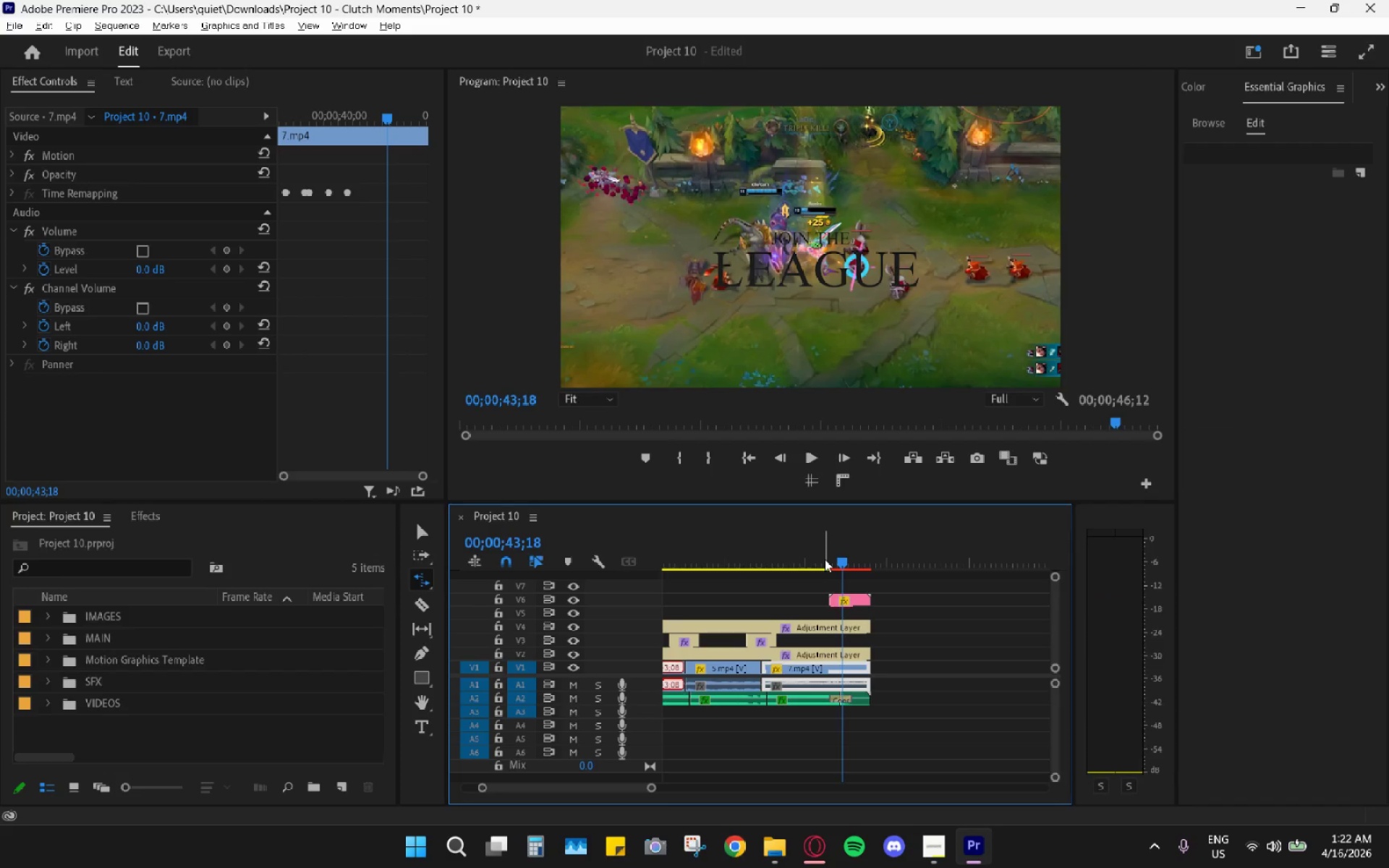 
left_click_drag(start_coordinate=[825, 560], to_coordinate=[836, 563])
 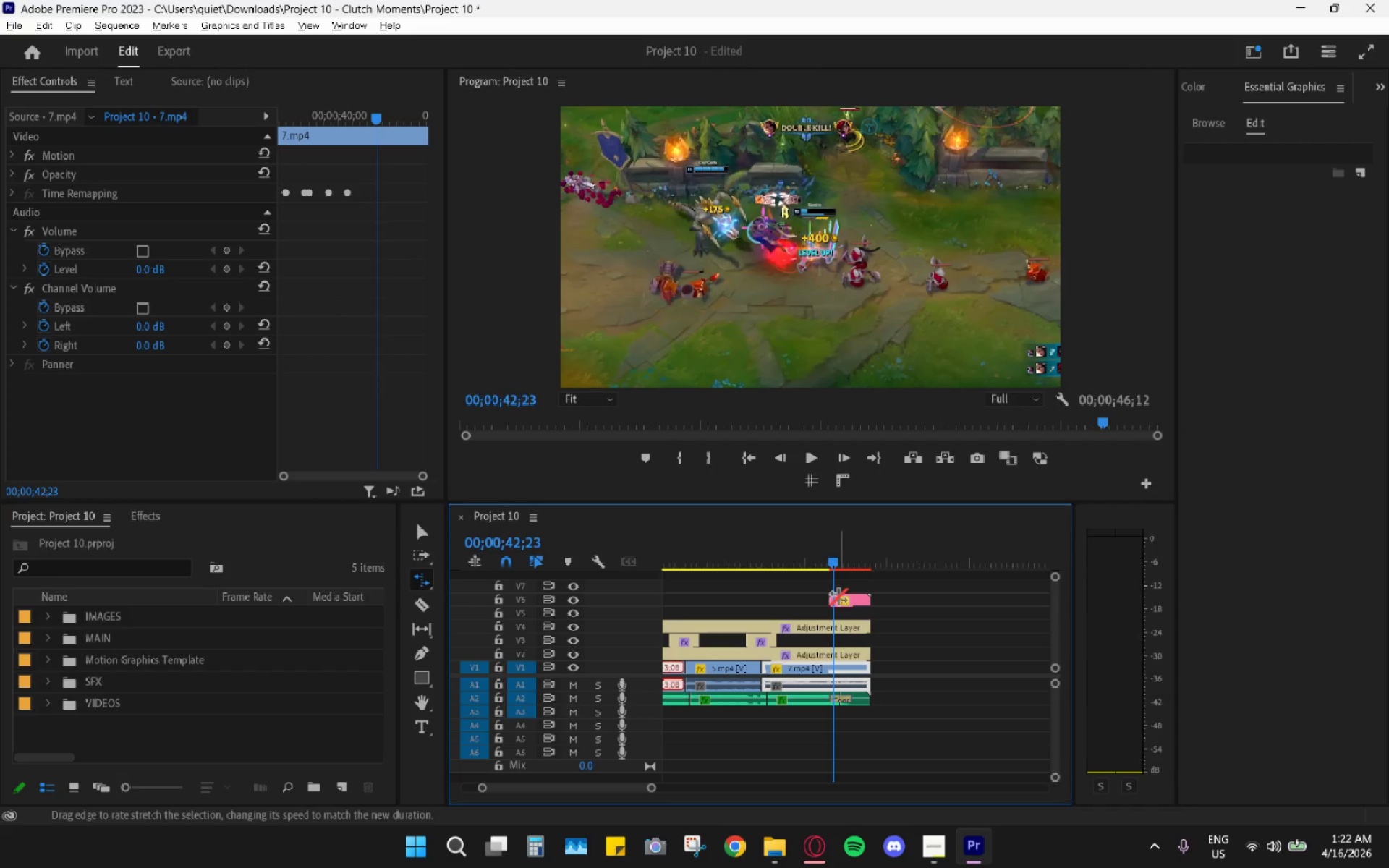 
left_click_drag(start_coordinate=[830, 560], to_coordinate=[841, 567])
 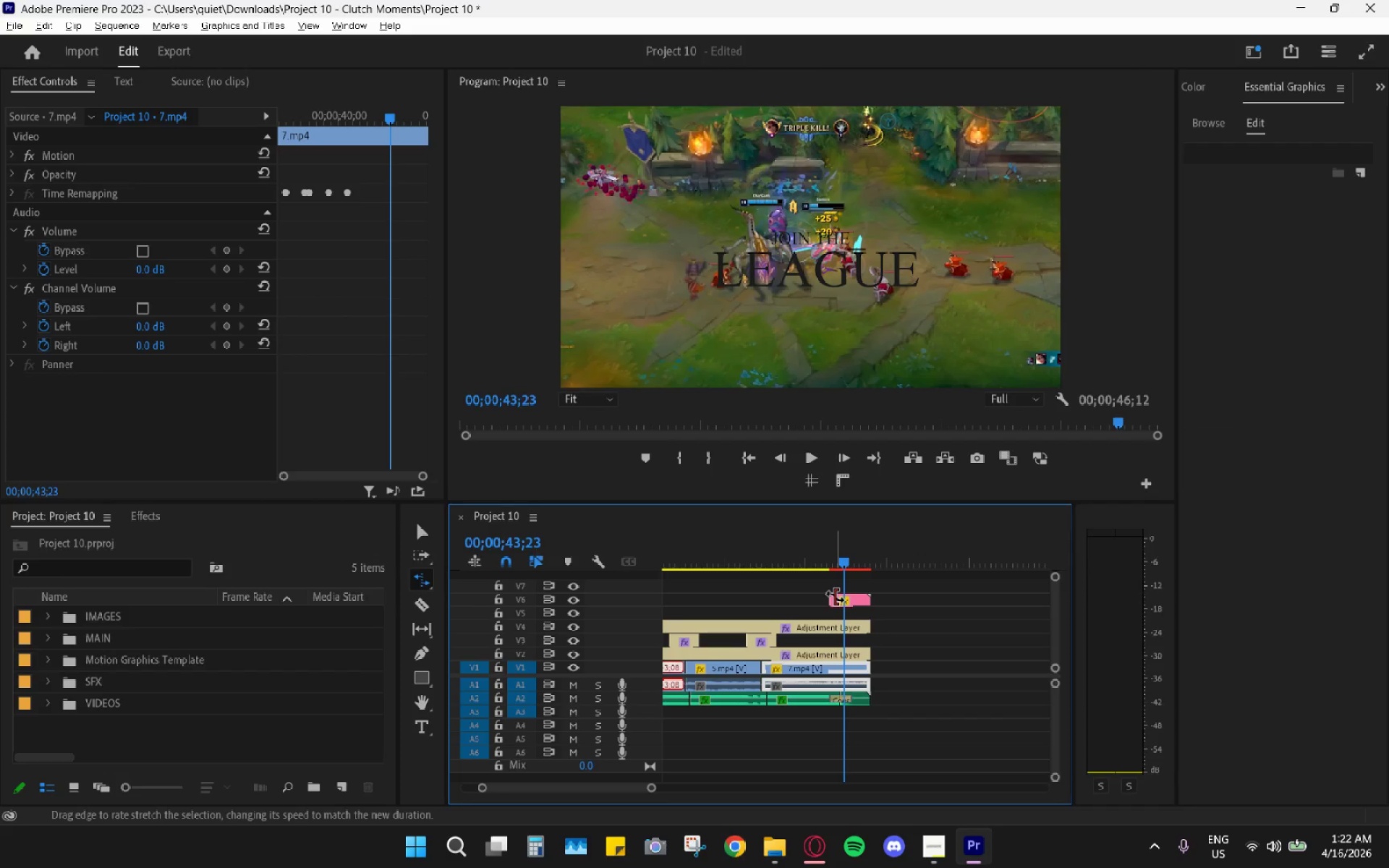 
key(R)
 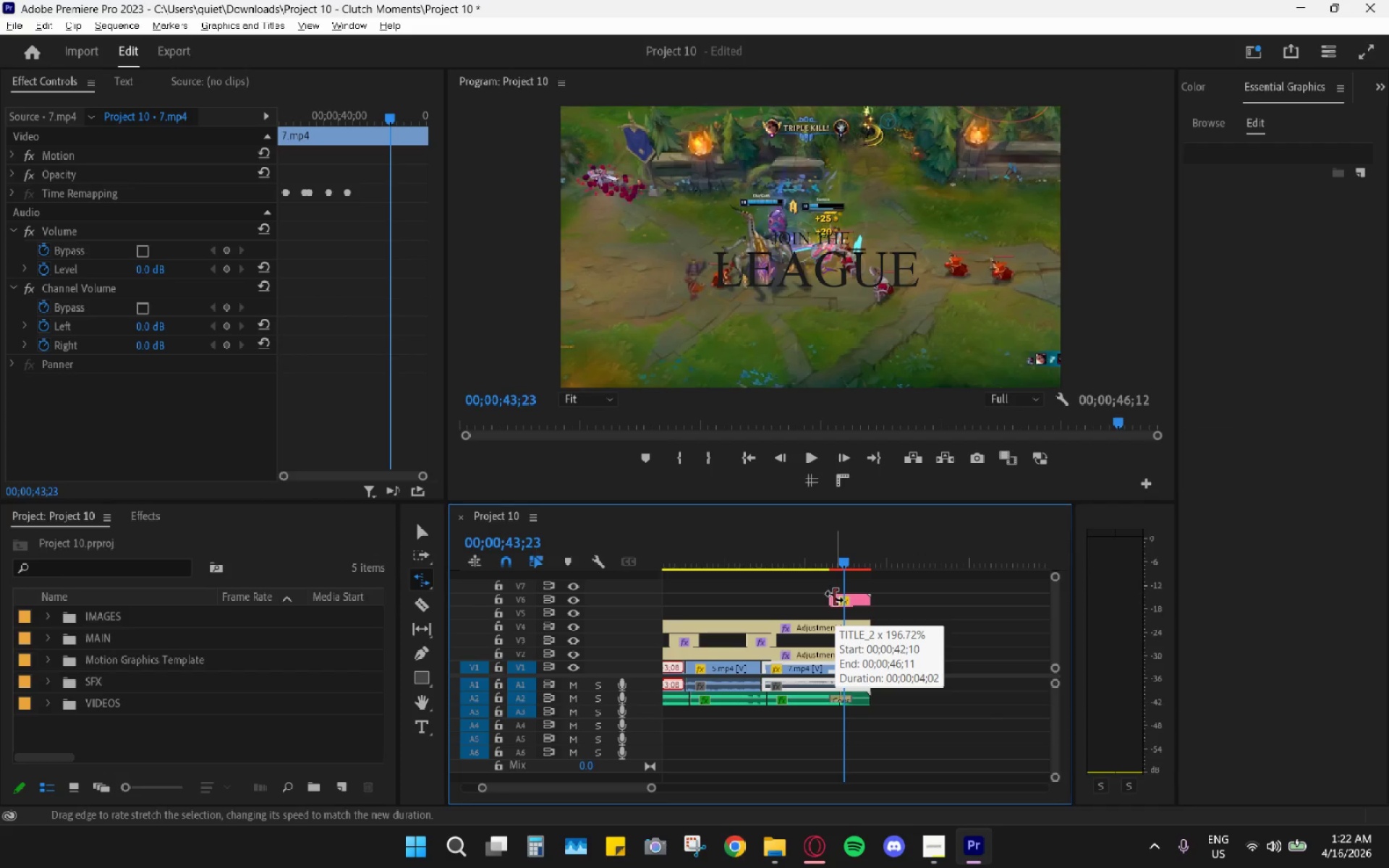 
left_click_drag(start_coordinate=[834, 597], to_coordinate=[801, 592])
 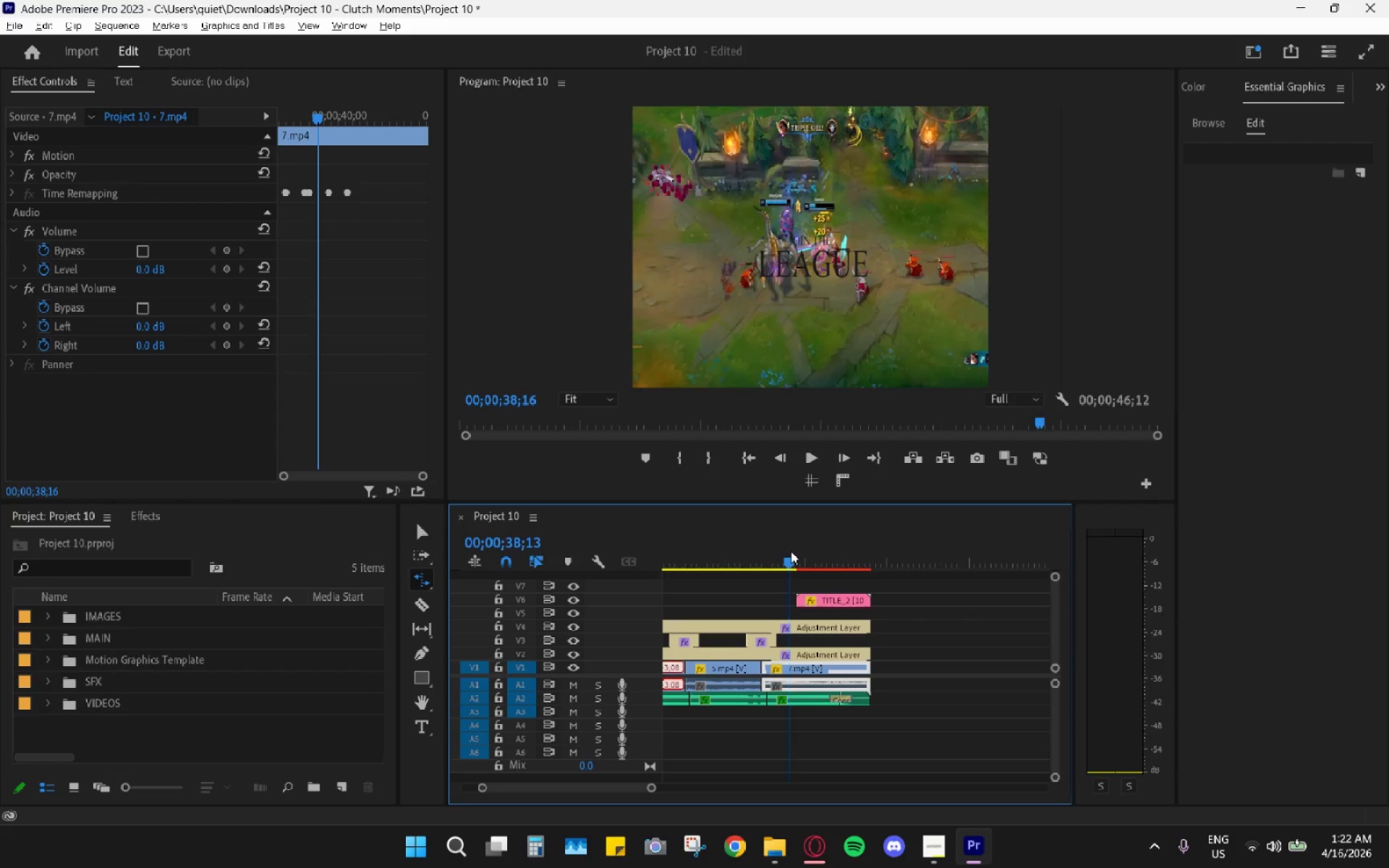 
key(Space)
 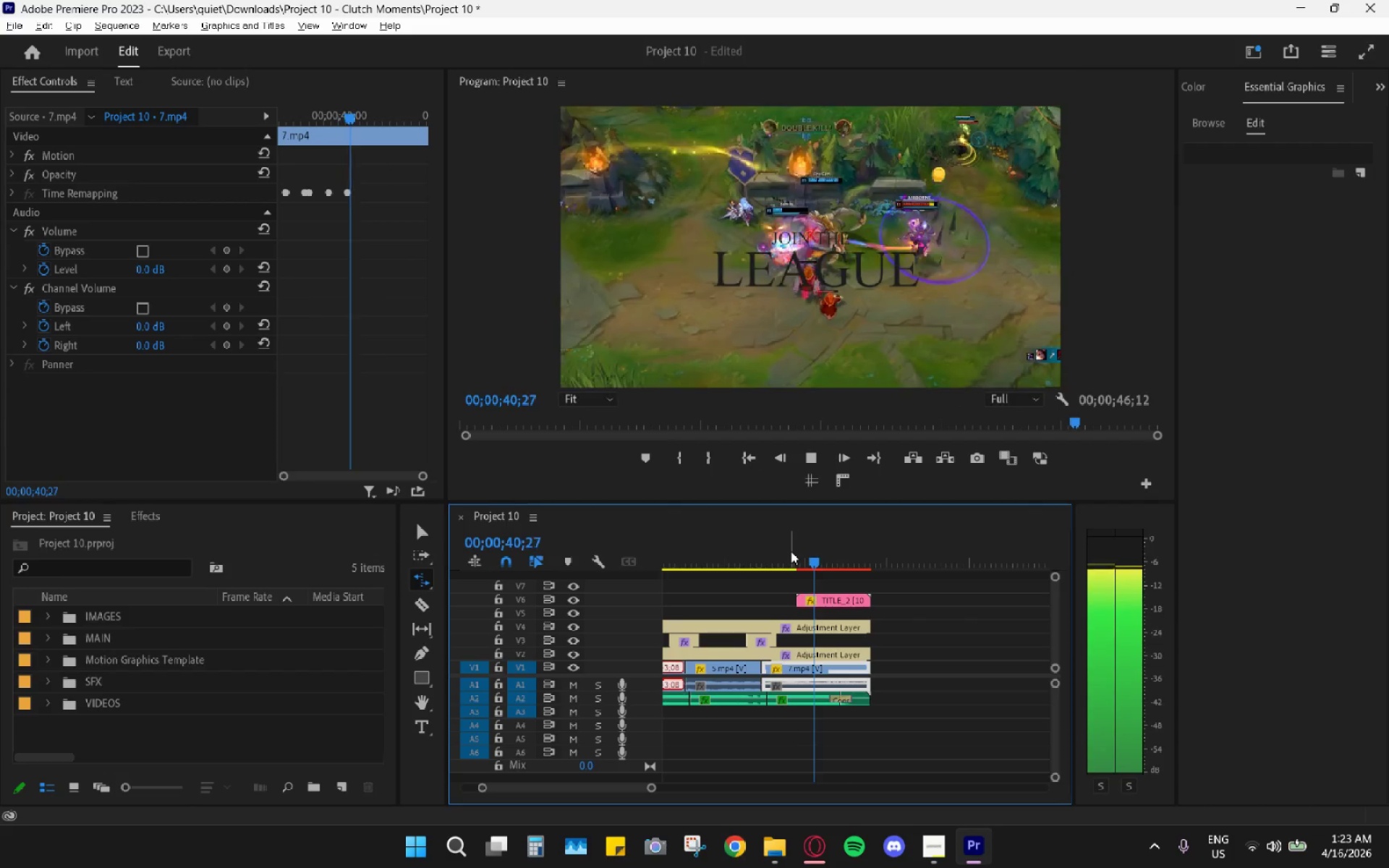 
key(Space)
 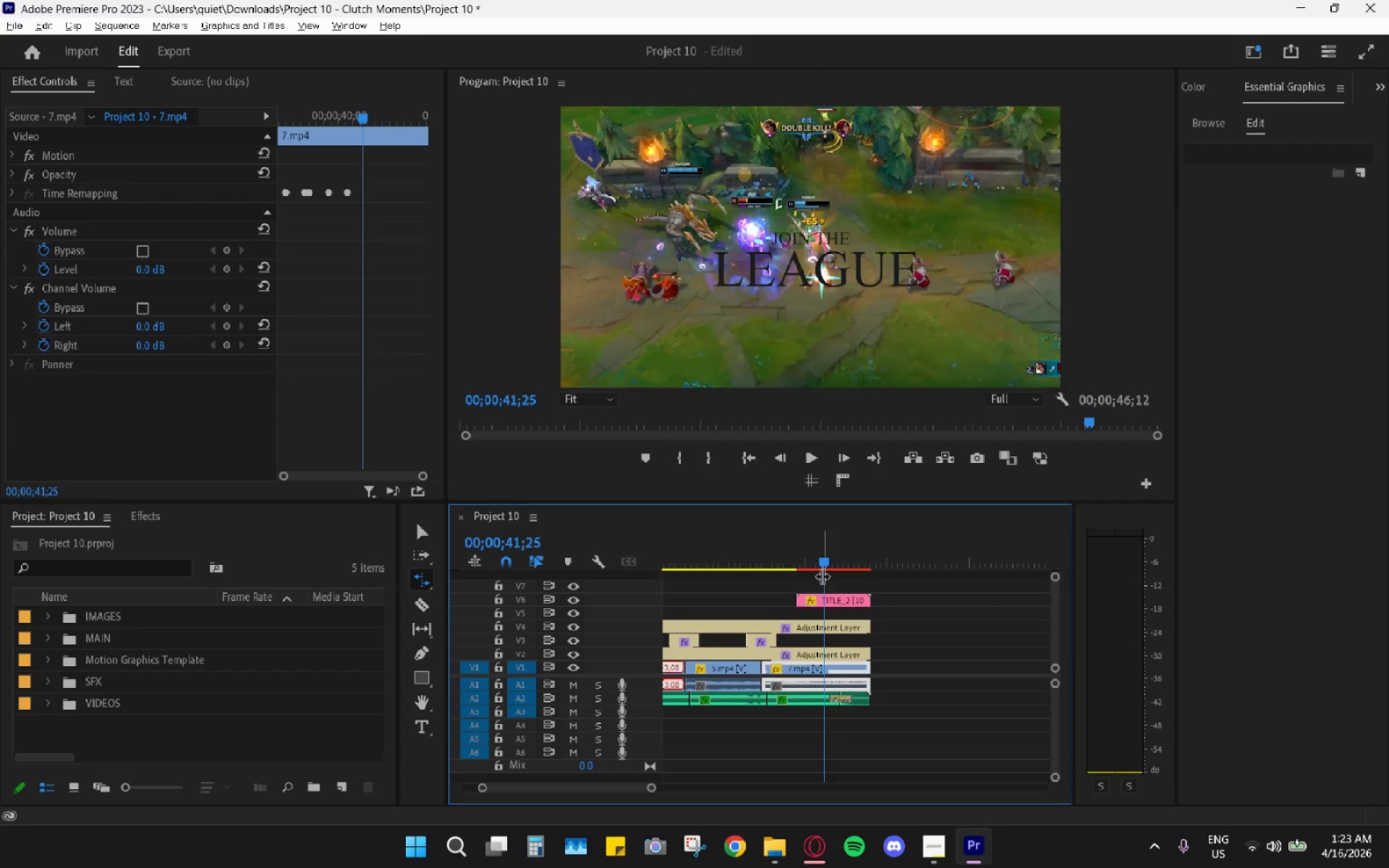 
type(cr)
 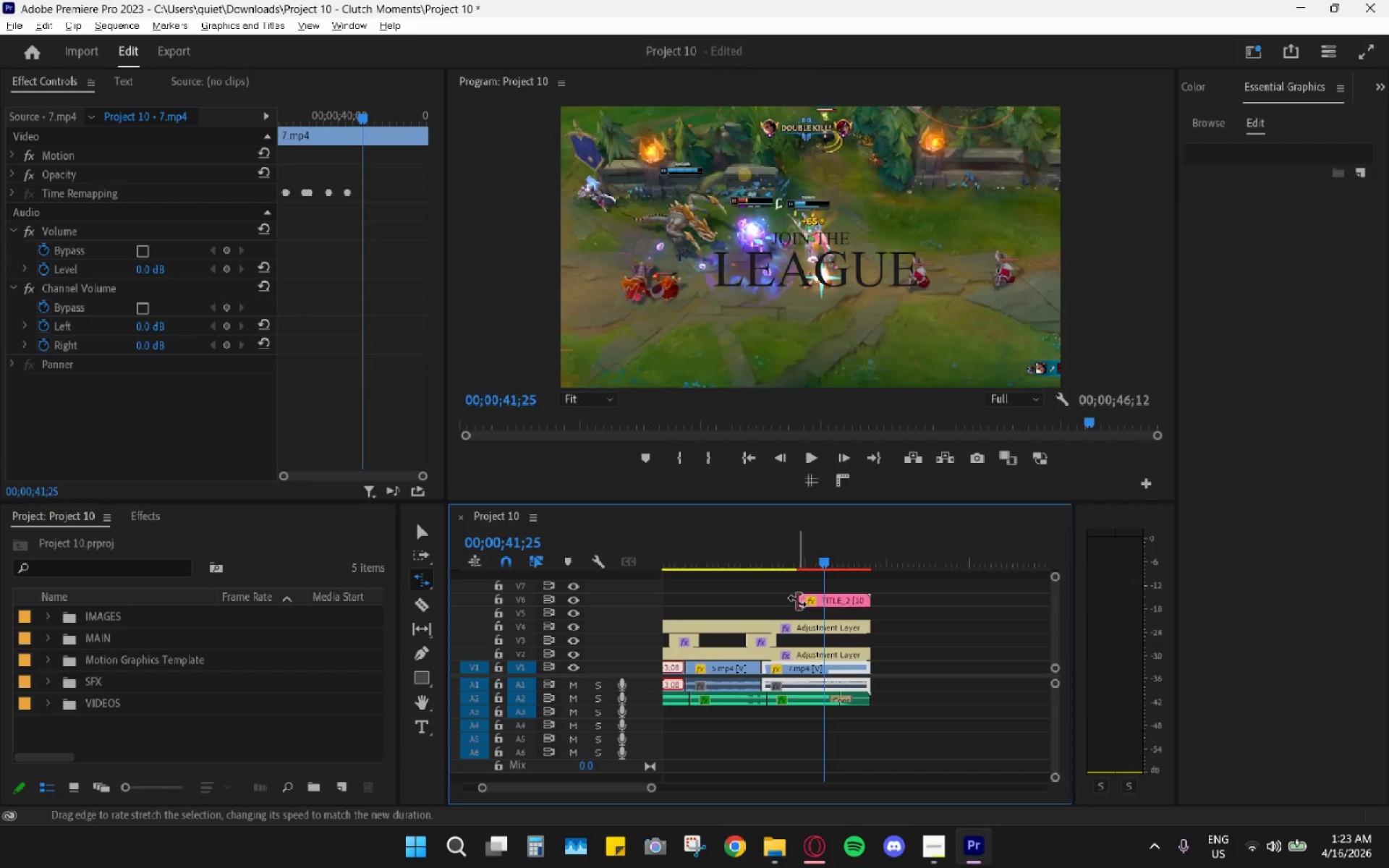 
left_click_drag(start_coordinate=[797, 601], to_coordinate=[823, 607])
 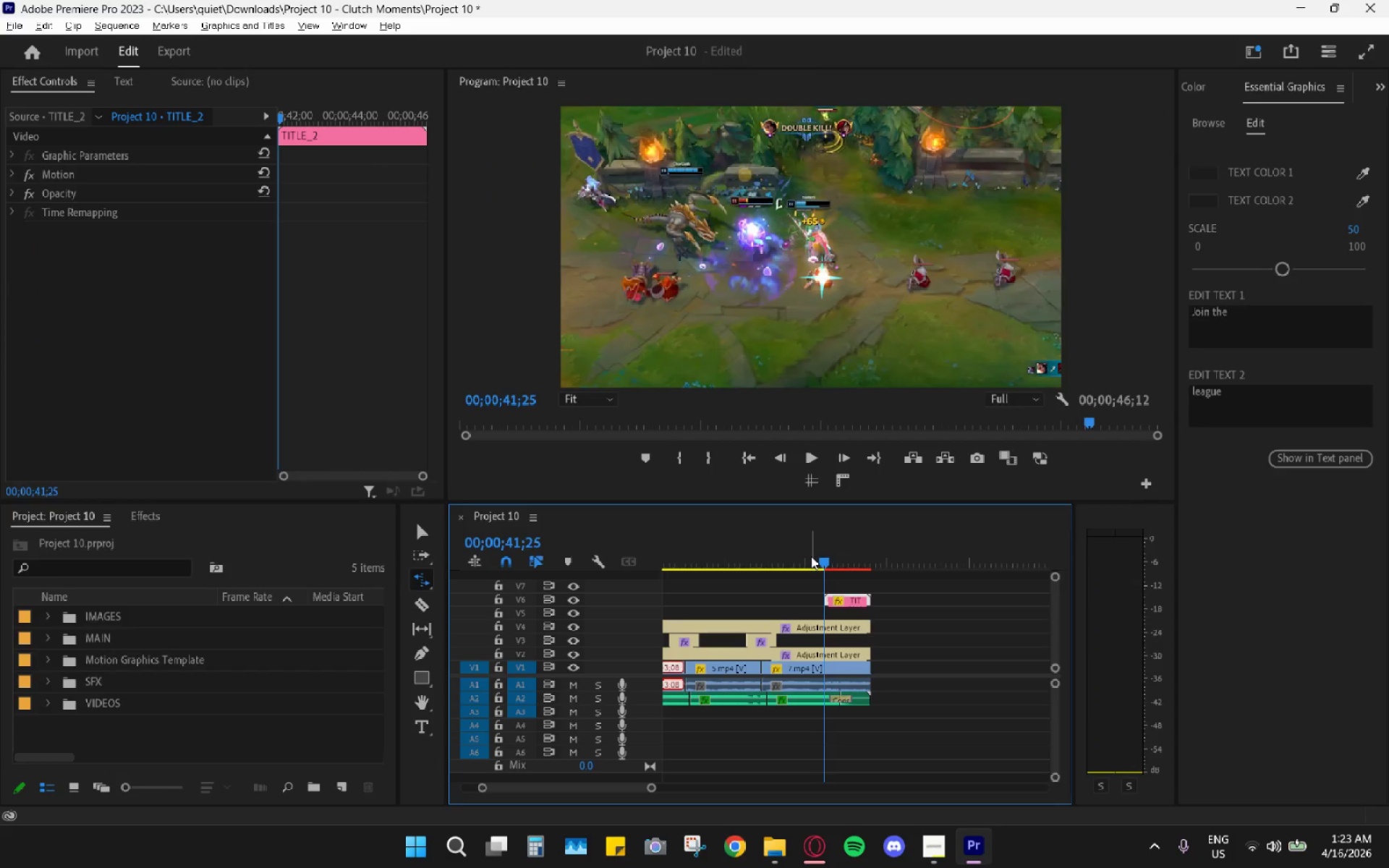 
key(Space)
 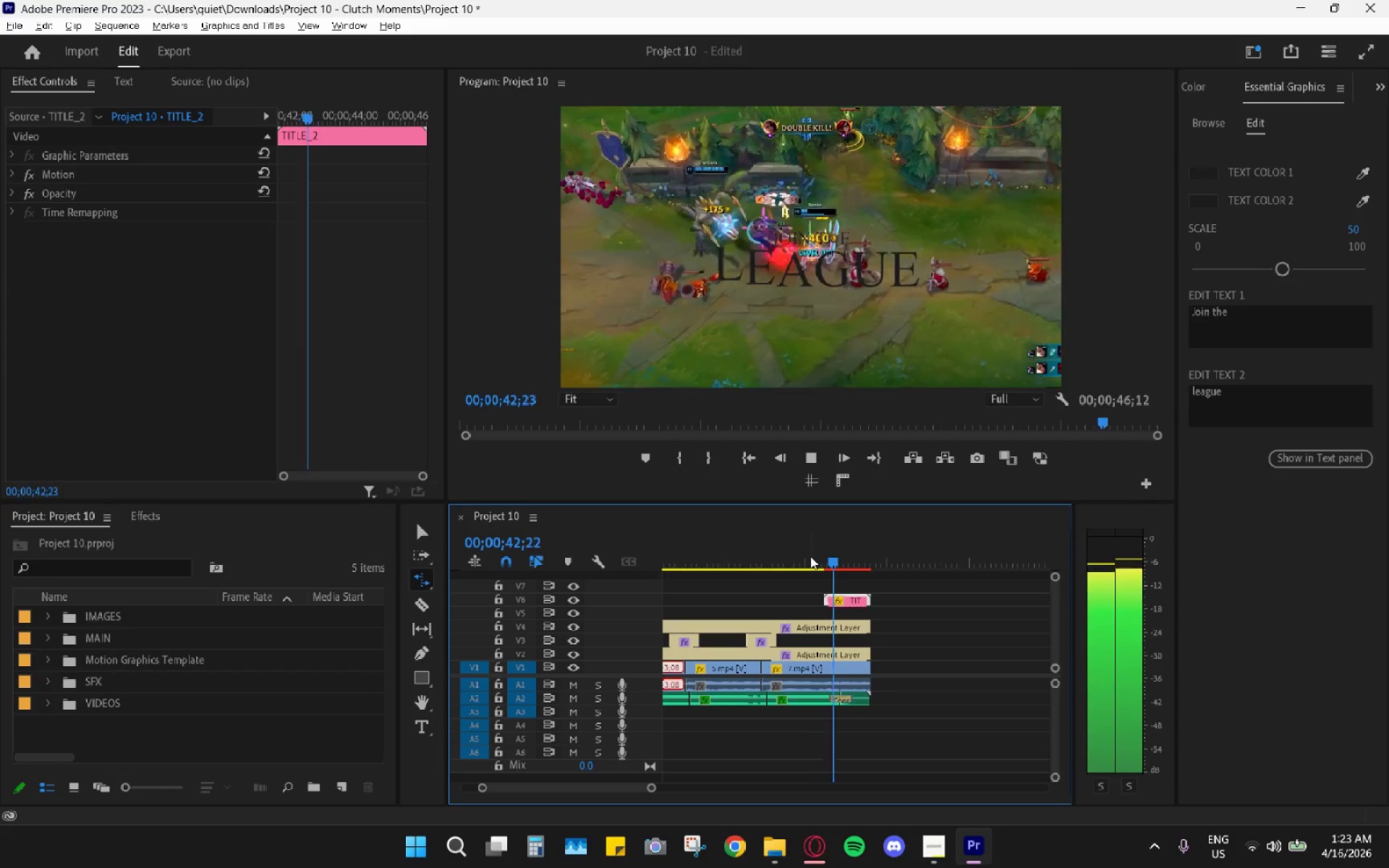 
key(Space)
 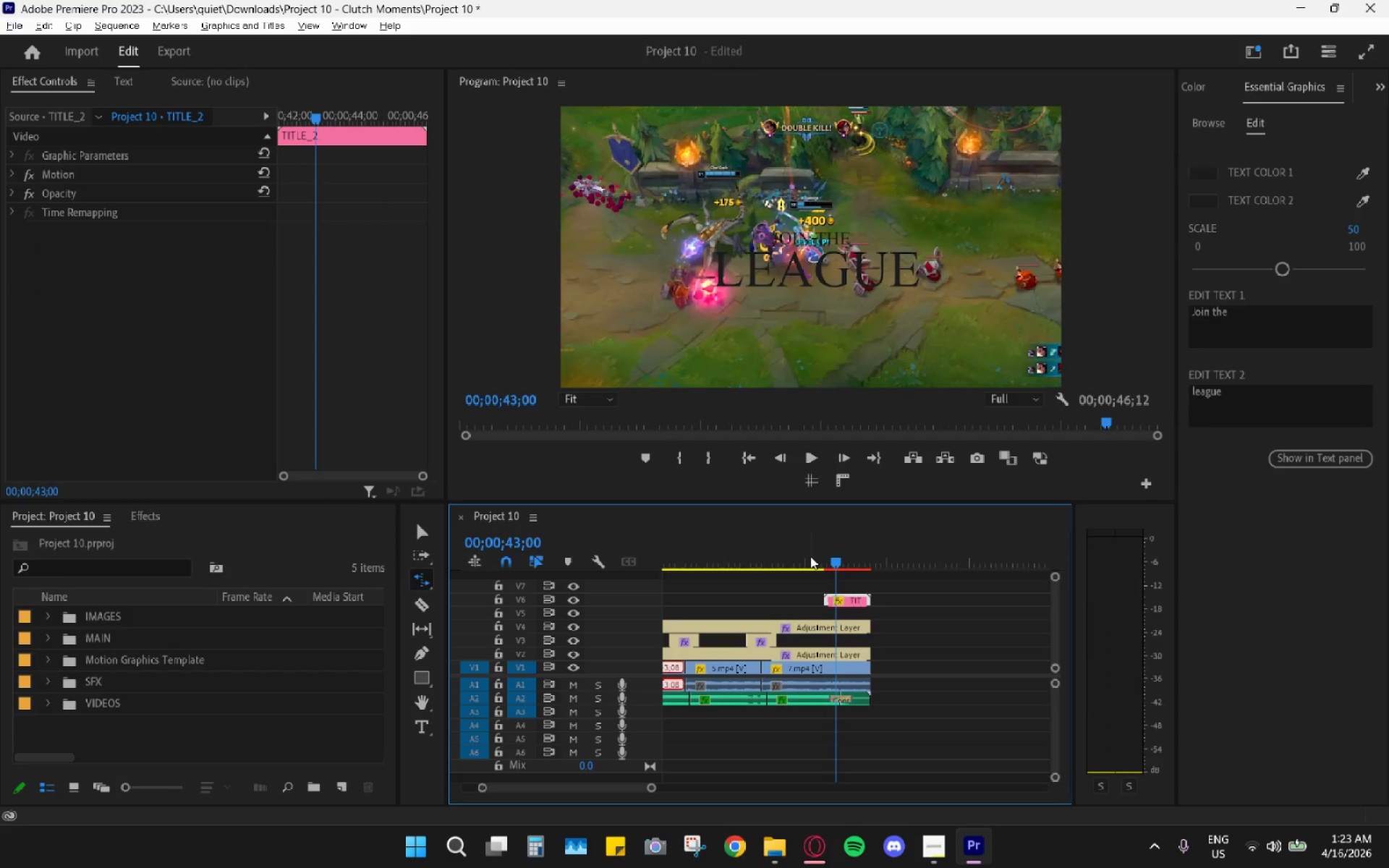 
key(Space)
 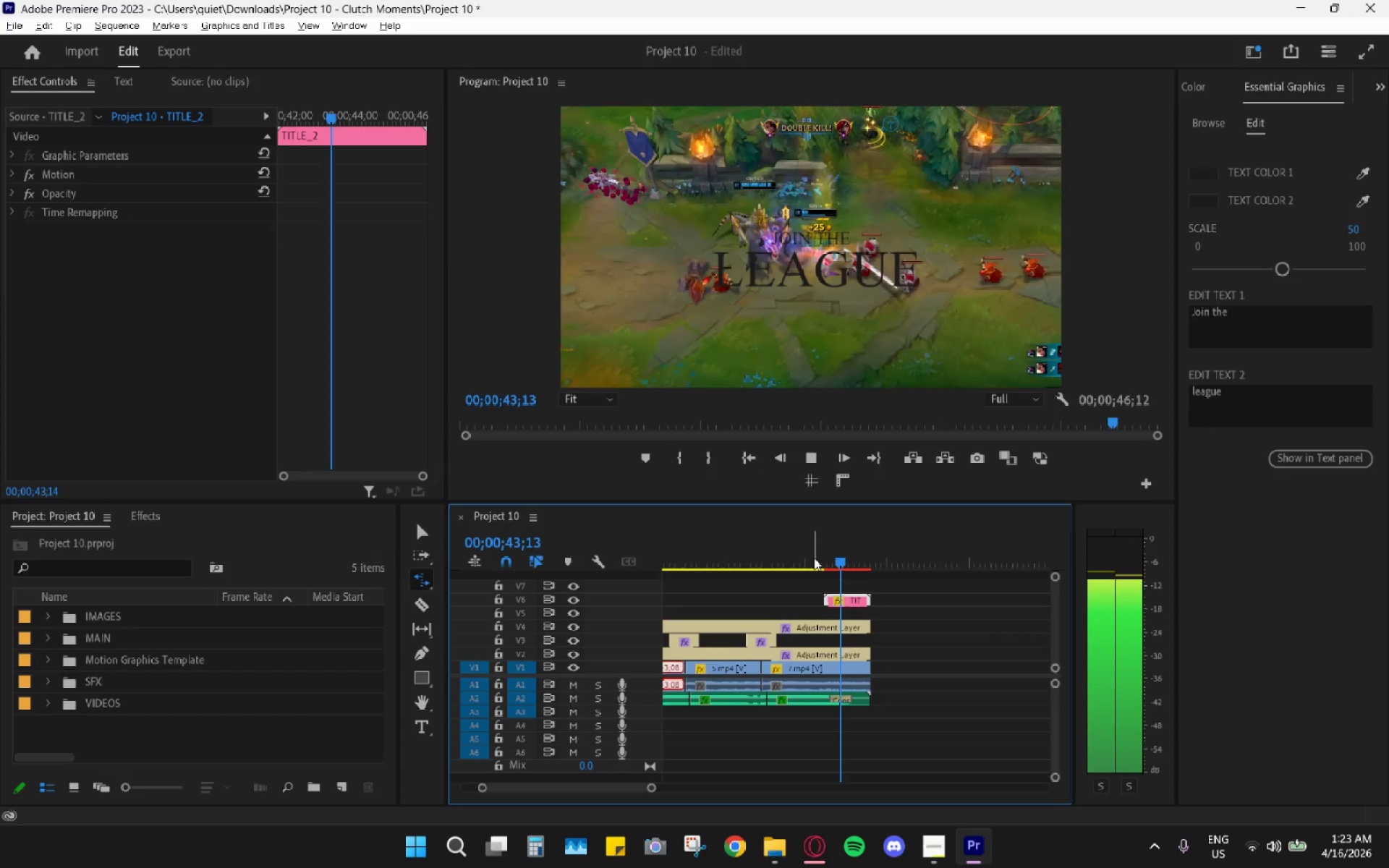 
key(Space)
 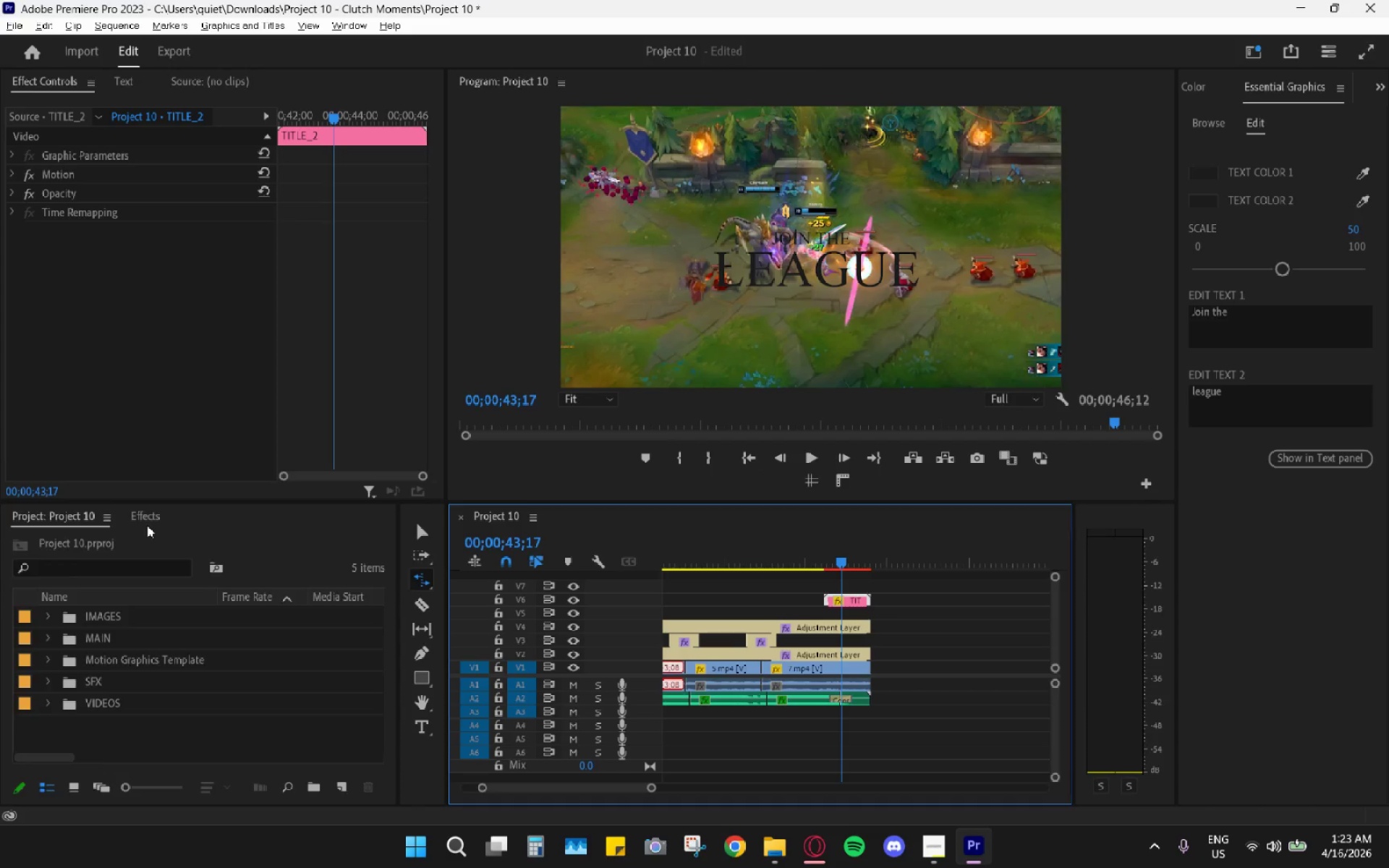 
double_click([85, 516])
 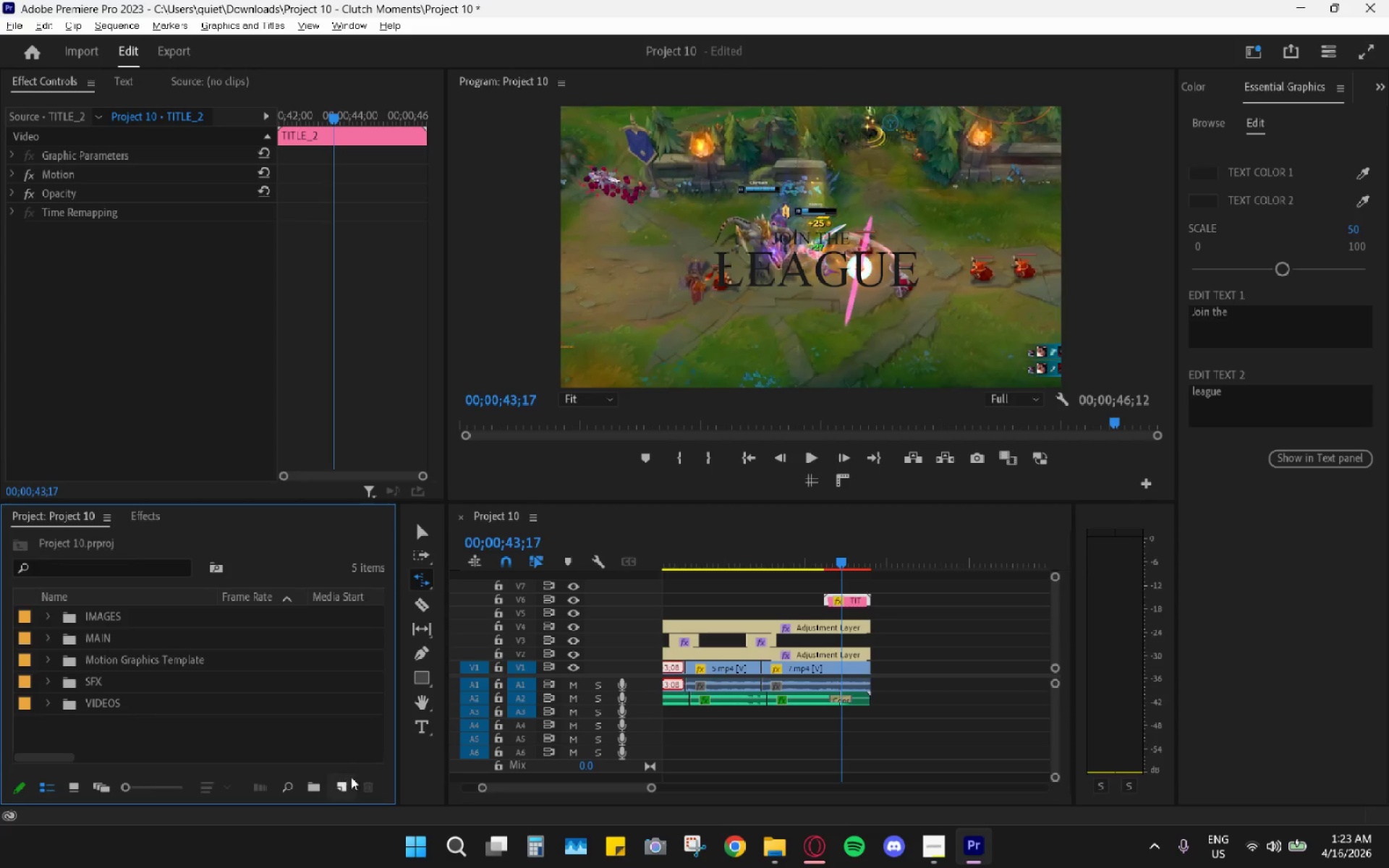 
left_click([344, 785])
 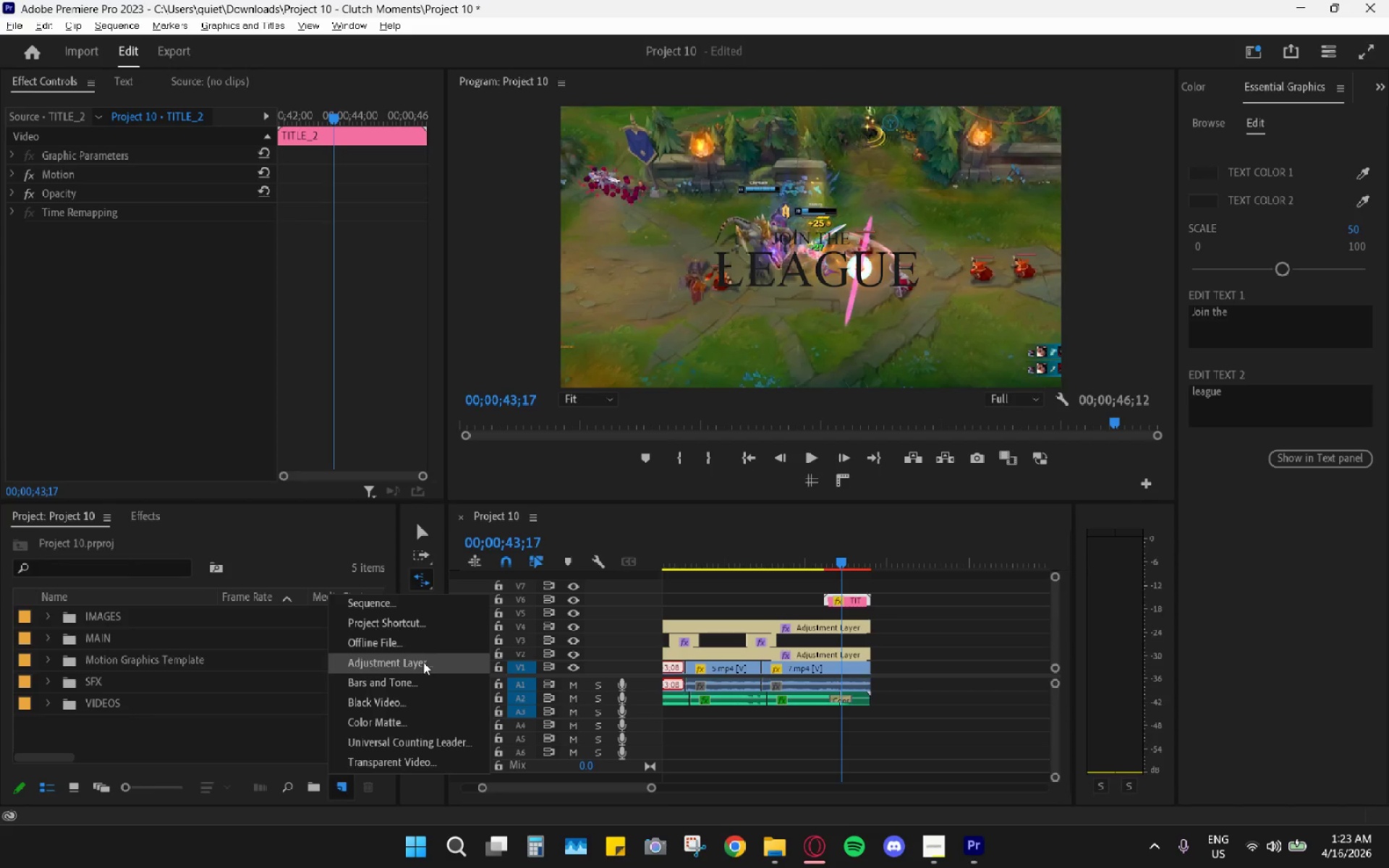 
left_click([423, 662])
 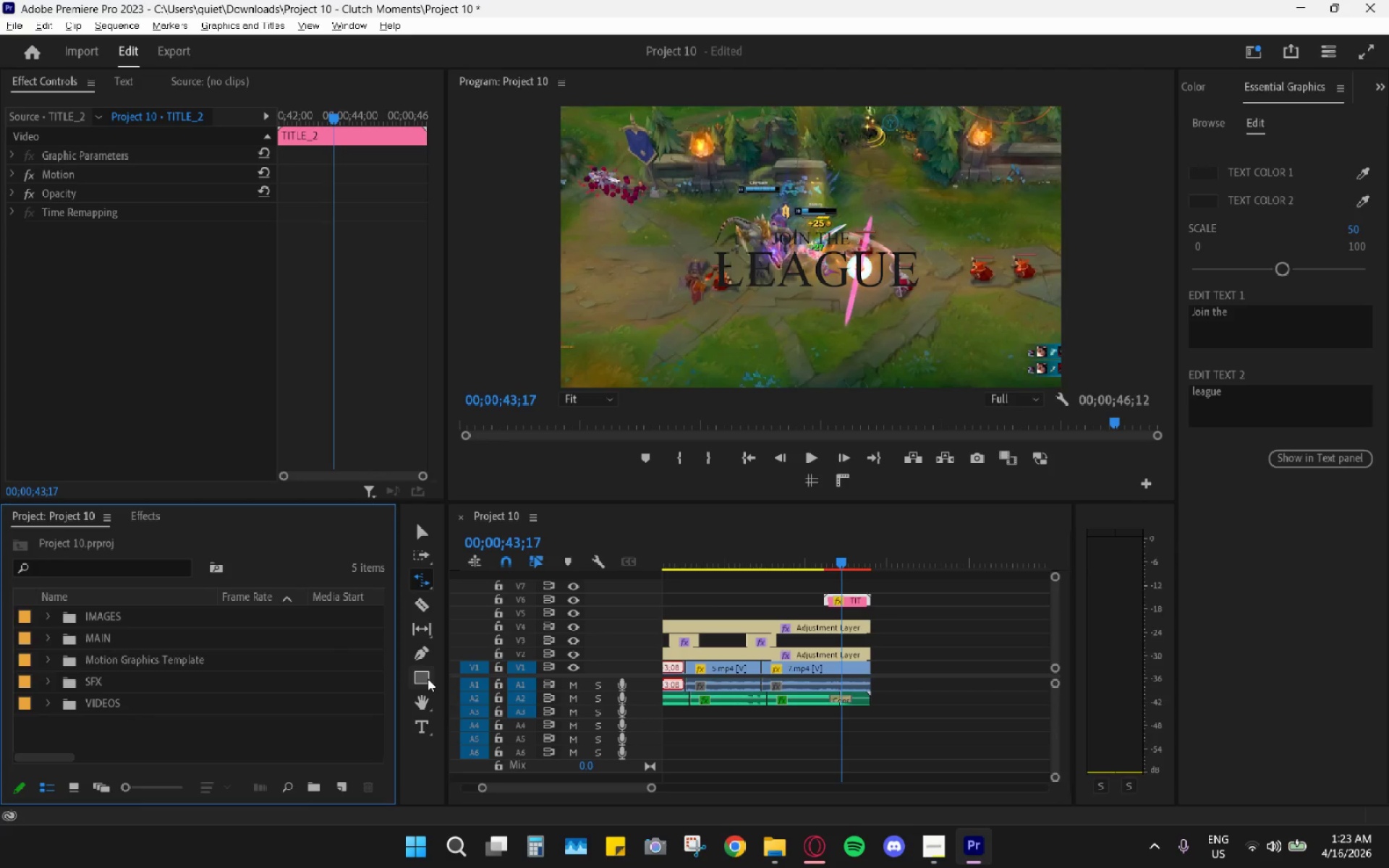 
left_click([425, 678])
 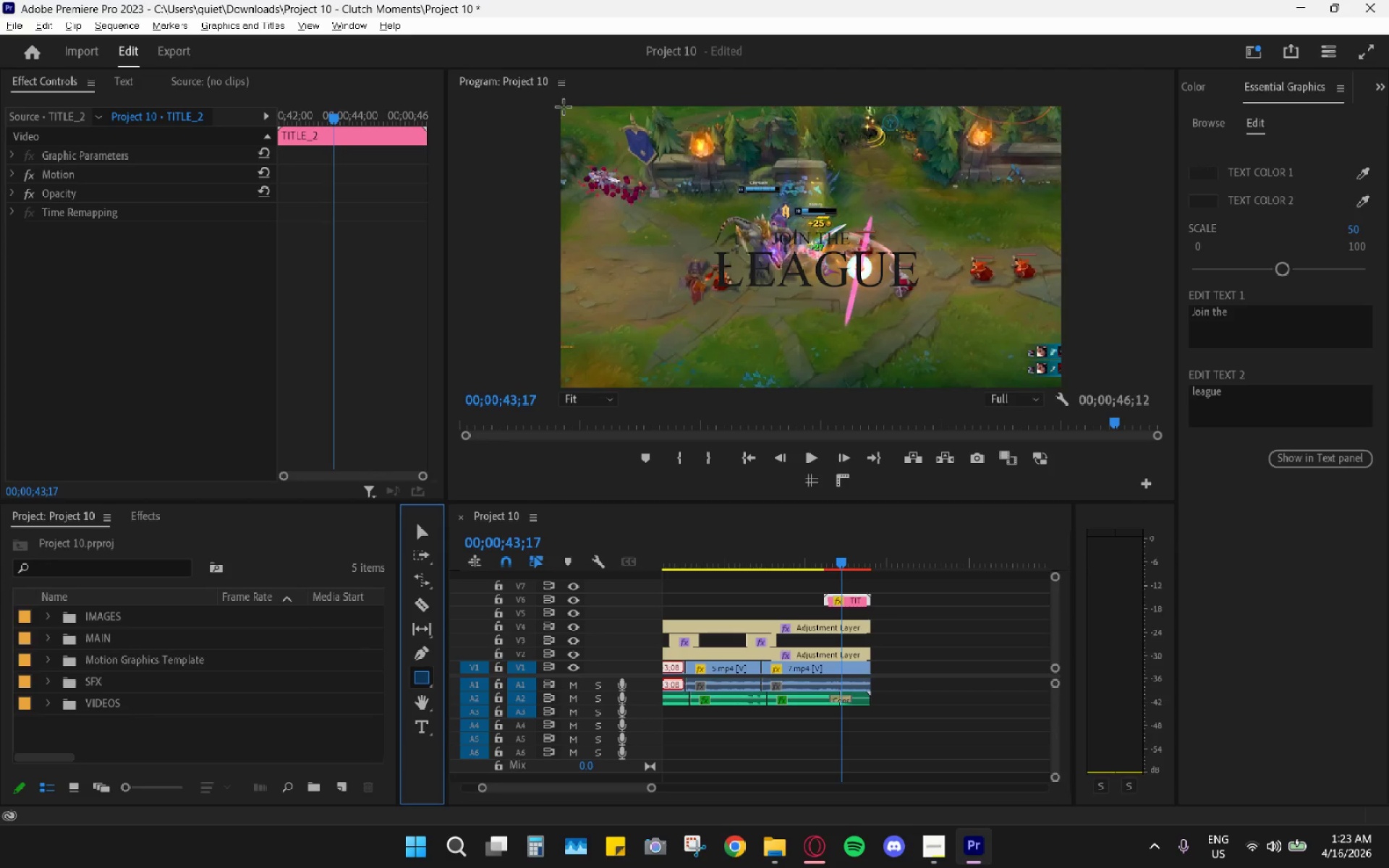 
left_click_drag(start_coordinate=[561, 106], to_coordinate=[1069, 391])
 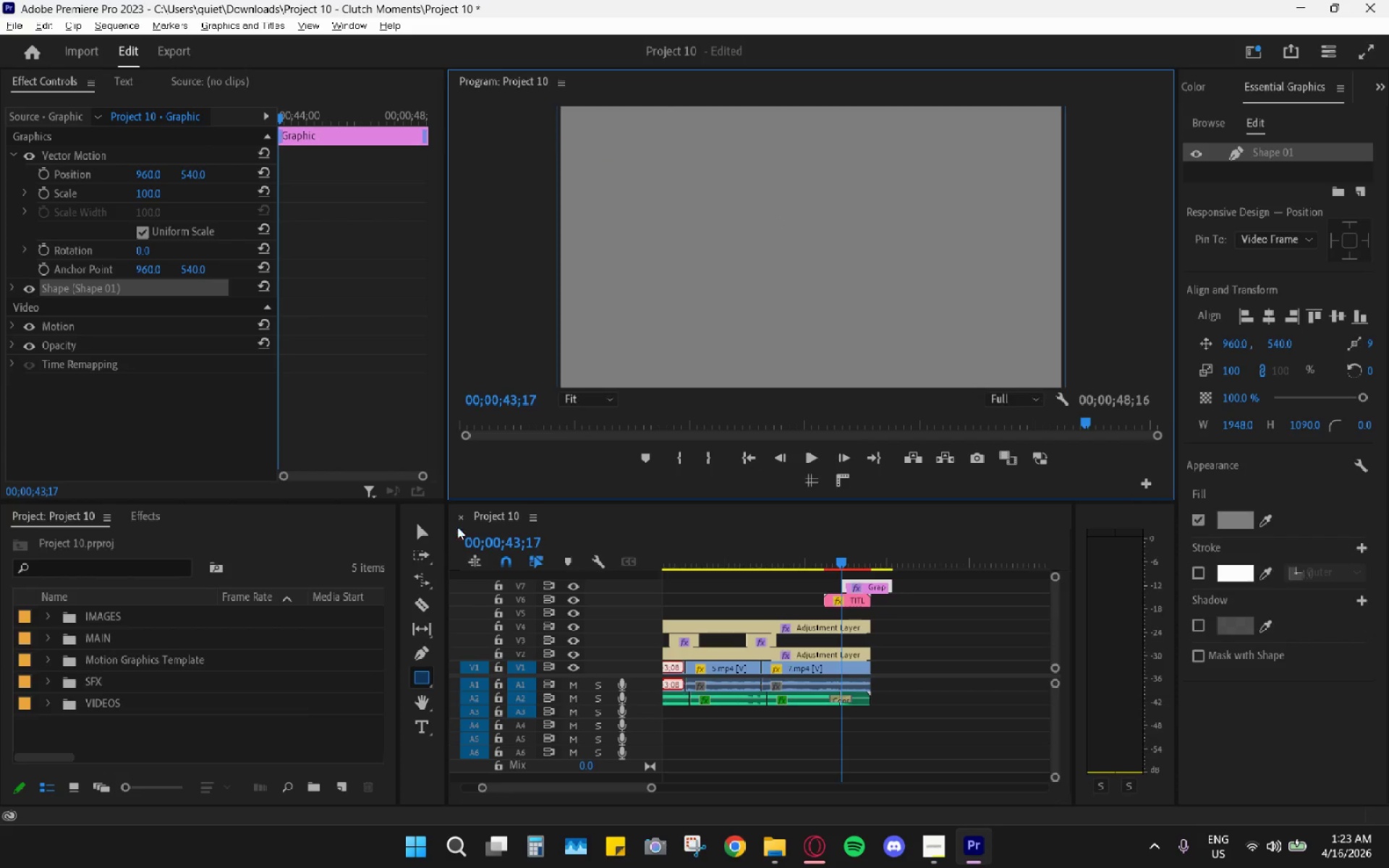 
left_click([418, 535])
 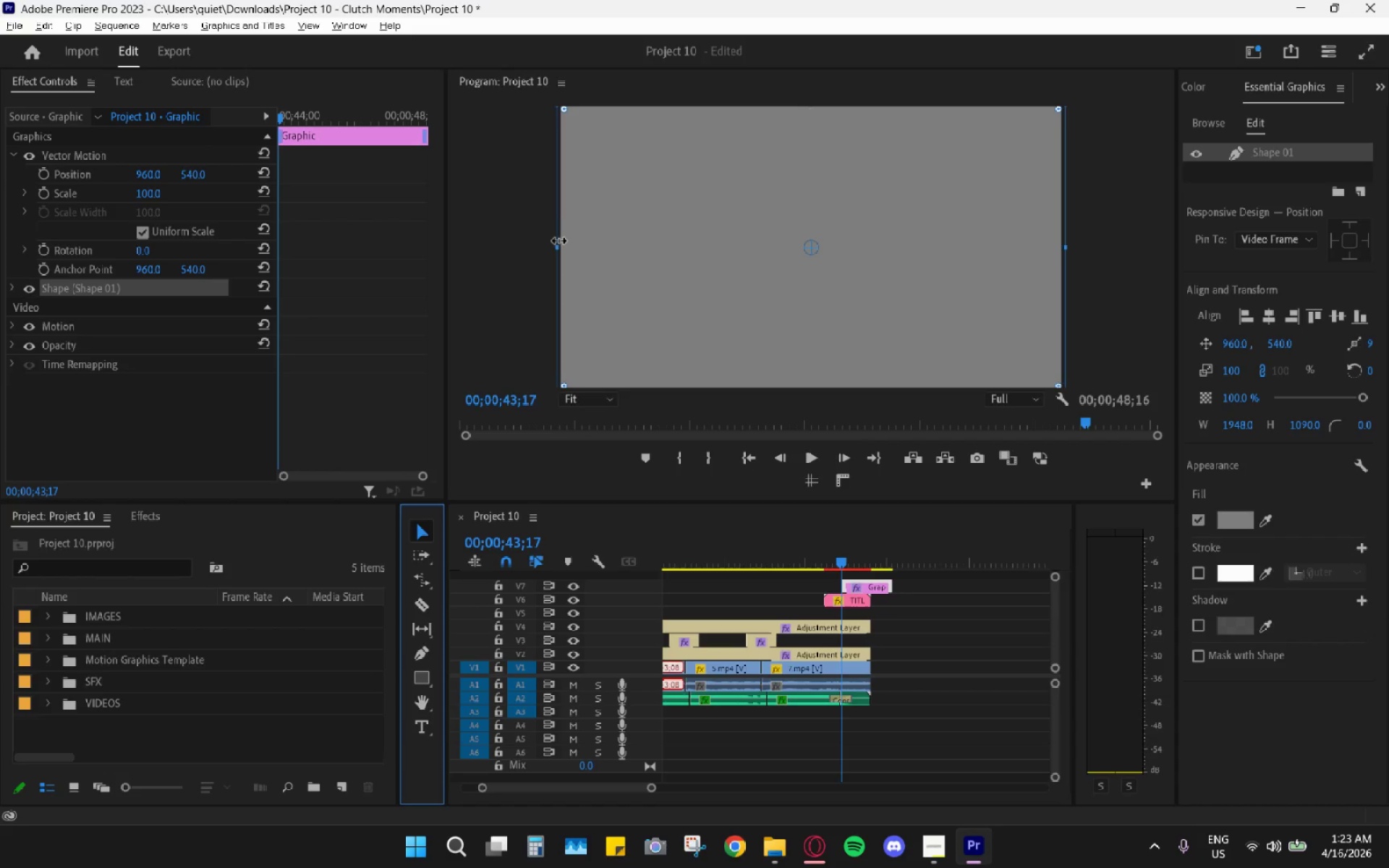 
left_click_drag(start_coordinate=[558, 247], to_coordinate=[552, 247])
 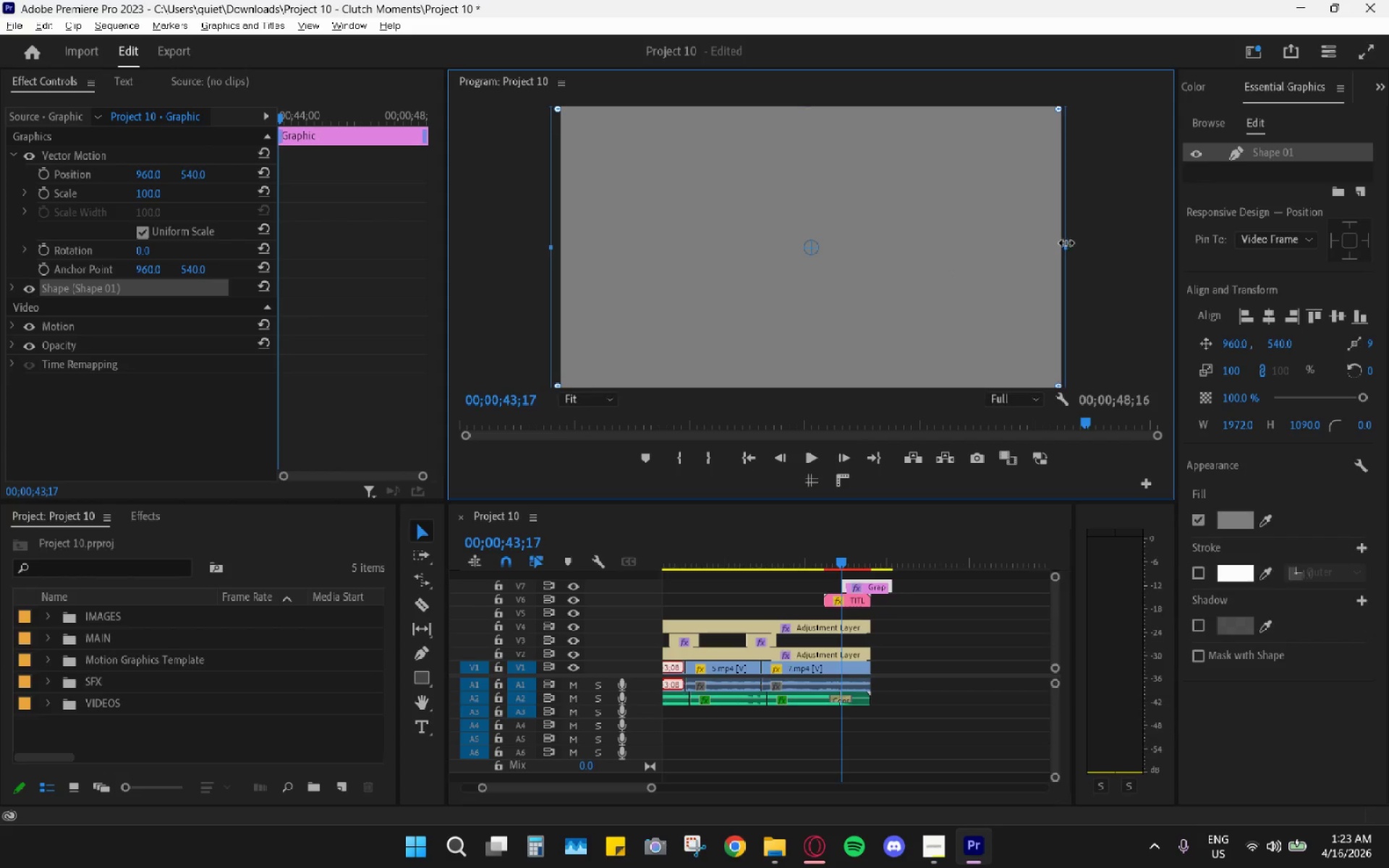 
left_click_drag(start_coordinate=[1068, 245], to_coordinate=[1074, 246])
 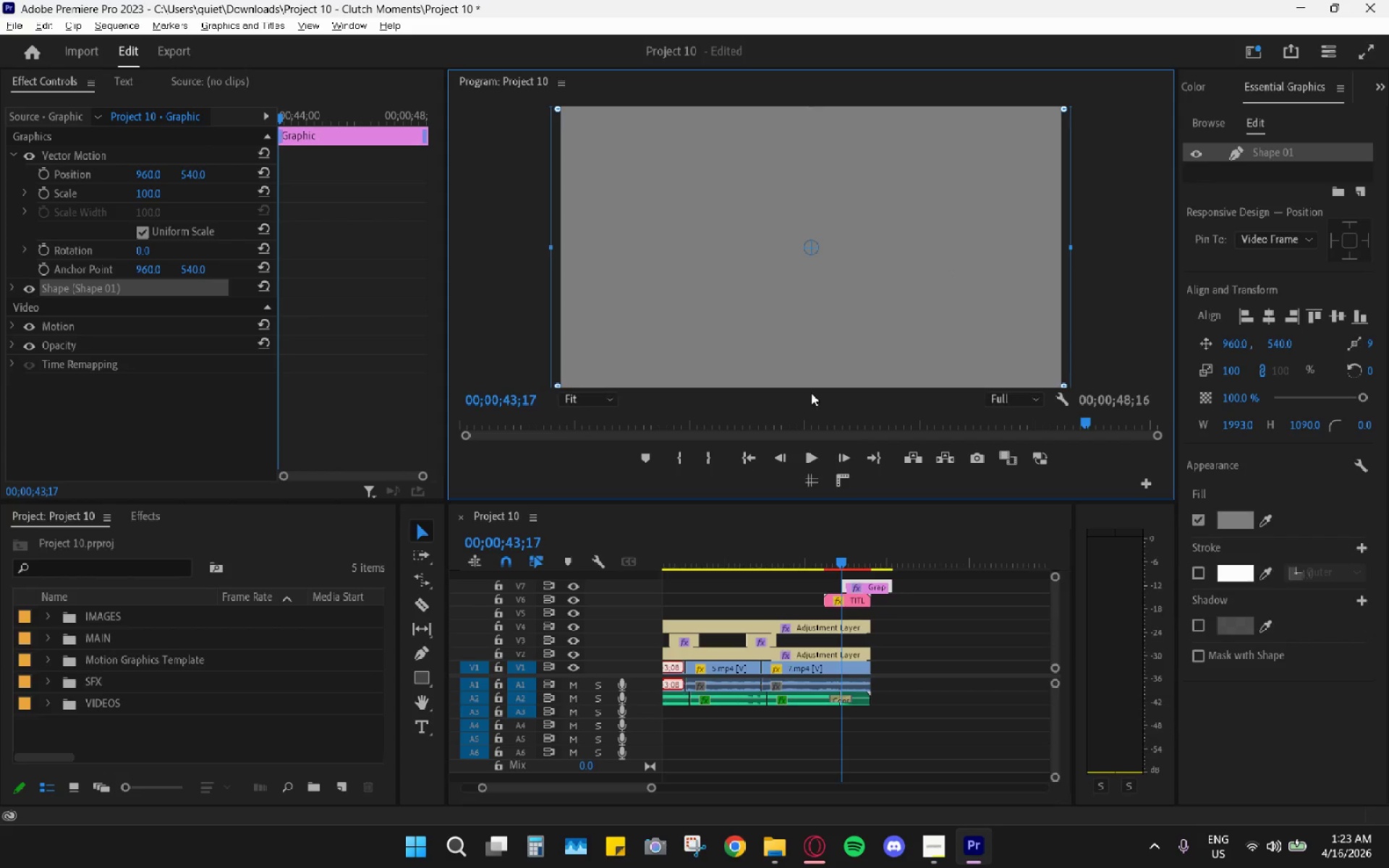 
left_click_drag(start_coordinate=[820, 171], to_coordinate=[825, 183])
 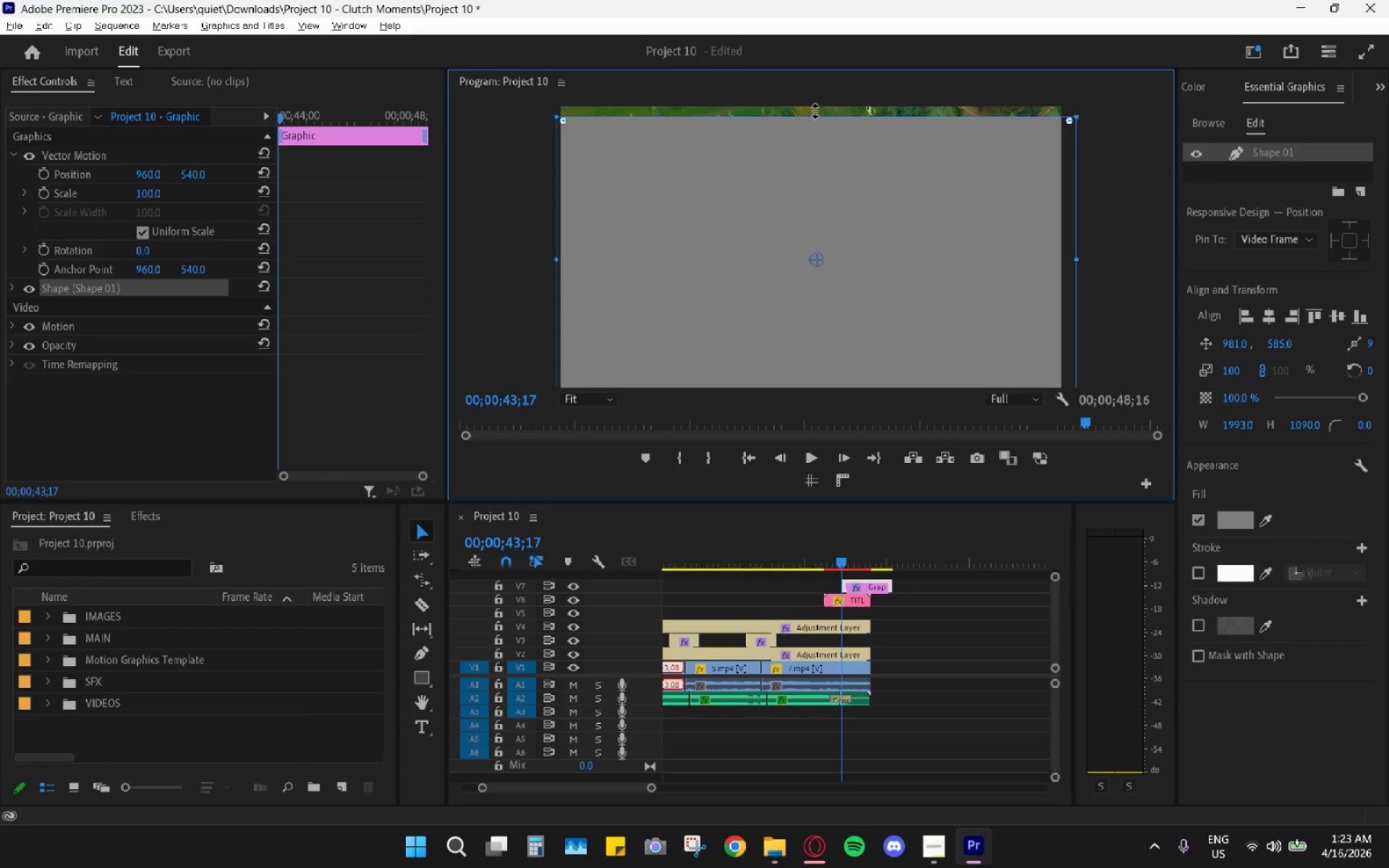 
left_click_drag(start_coordinate=[819, 114], to_coordinate=[817, 98])
 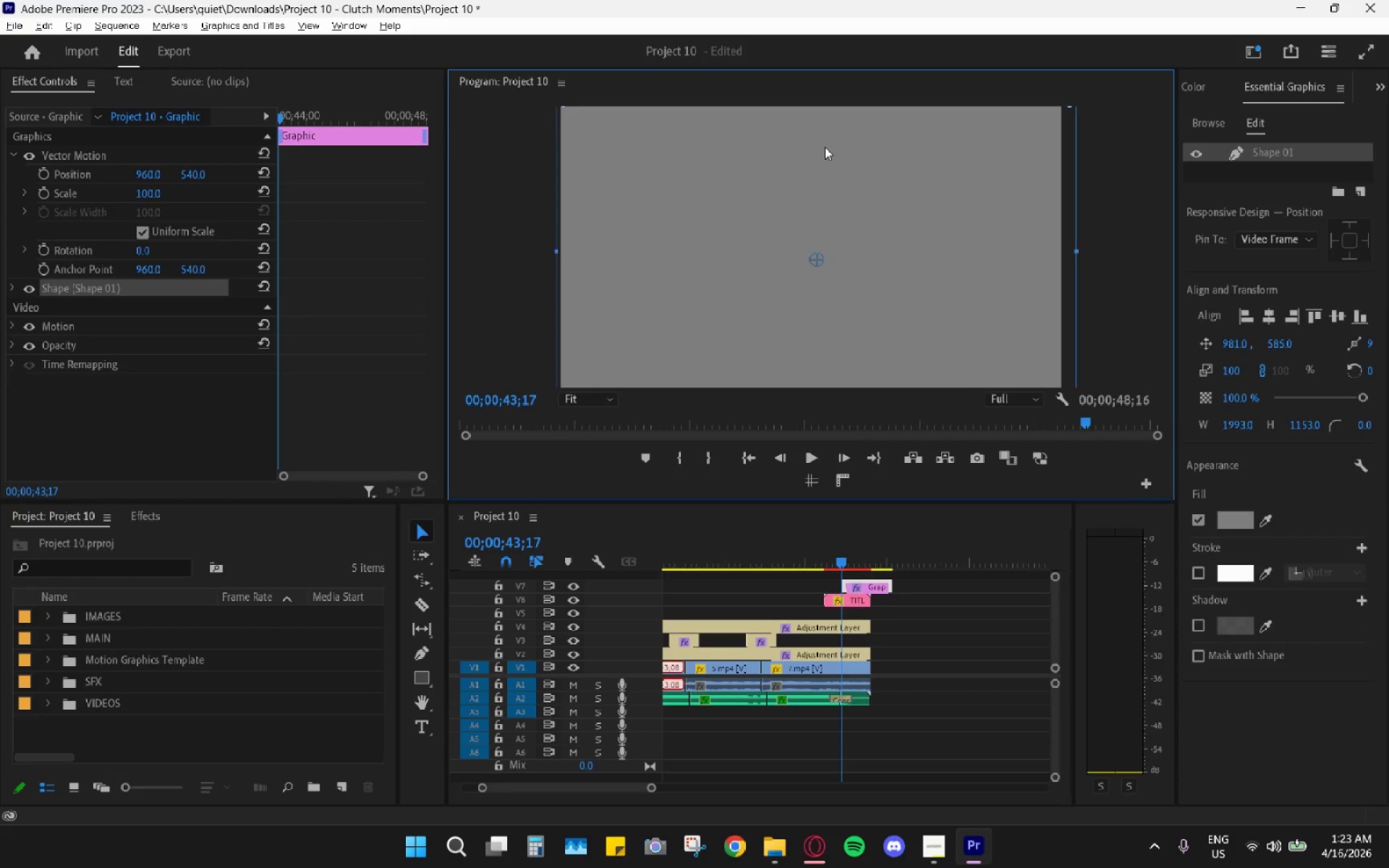 
left_click_drag(start_coordinate=[825, 147], to_coordinate=[820, 142])
 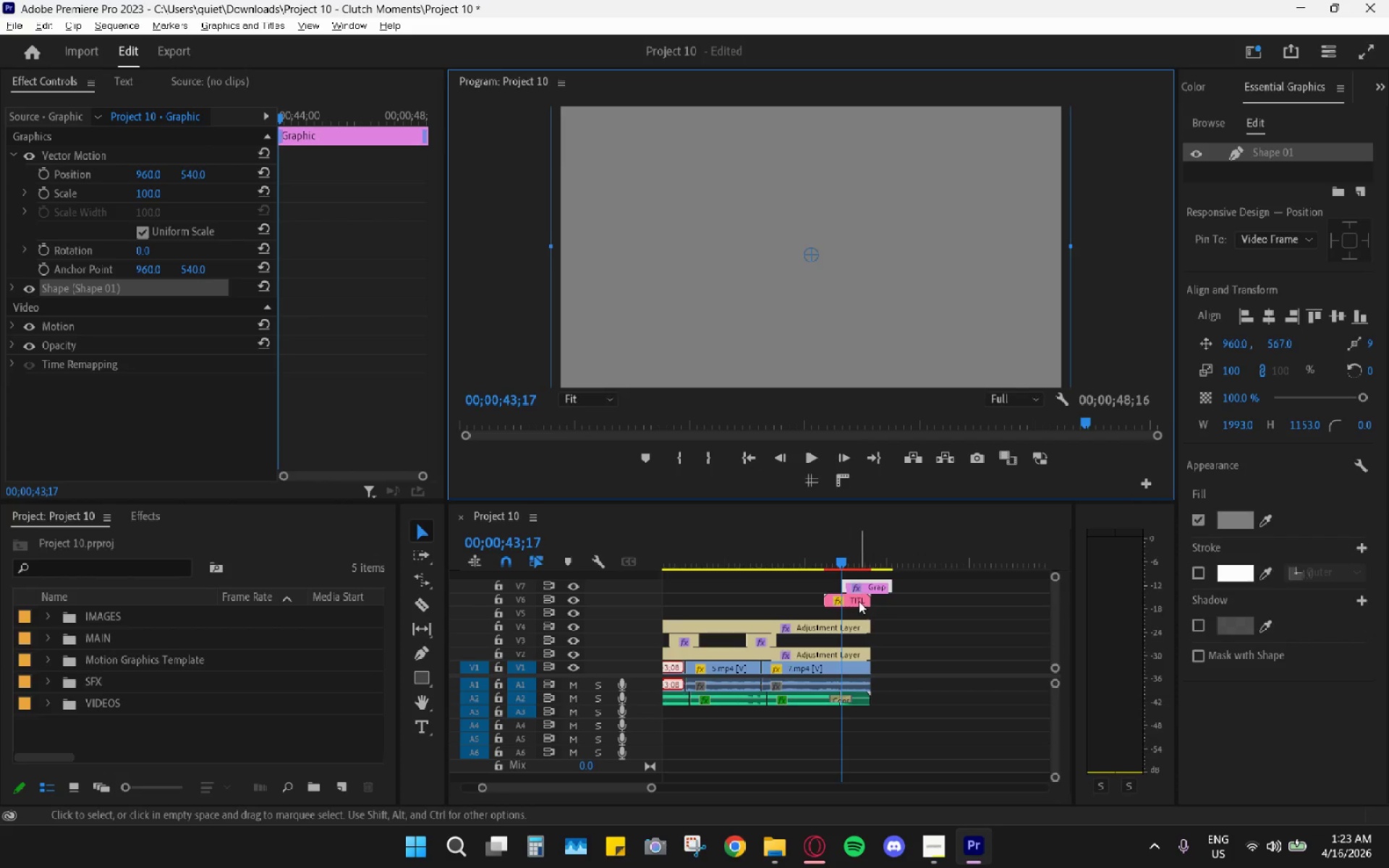 
left_click_drag(start_coordinate=[867, 581], to_coordinate=[849, 609])
 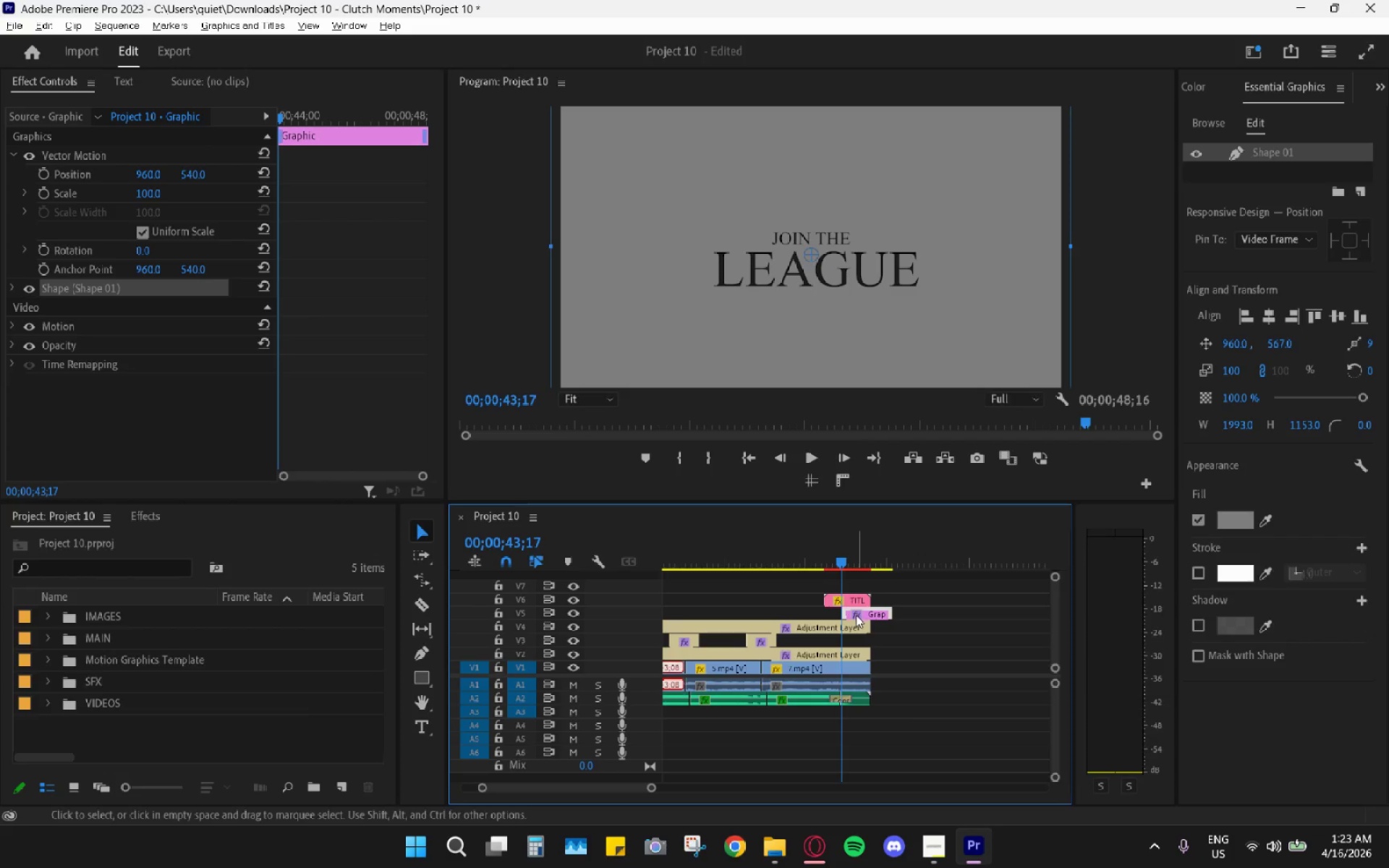 
left_click_drag(start_coordinate=[856, 615], to_coordinate=[840, 611])
 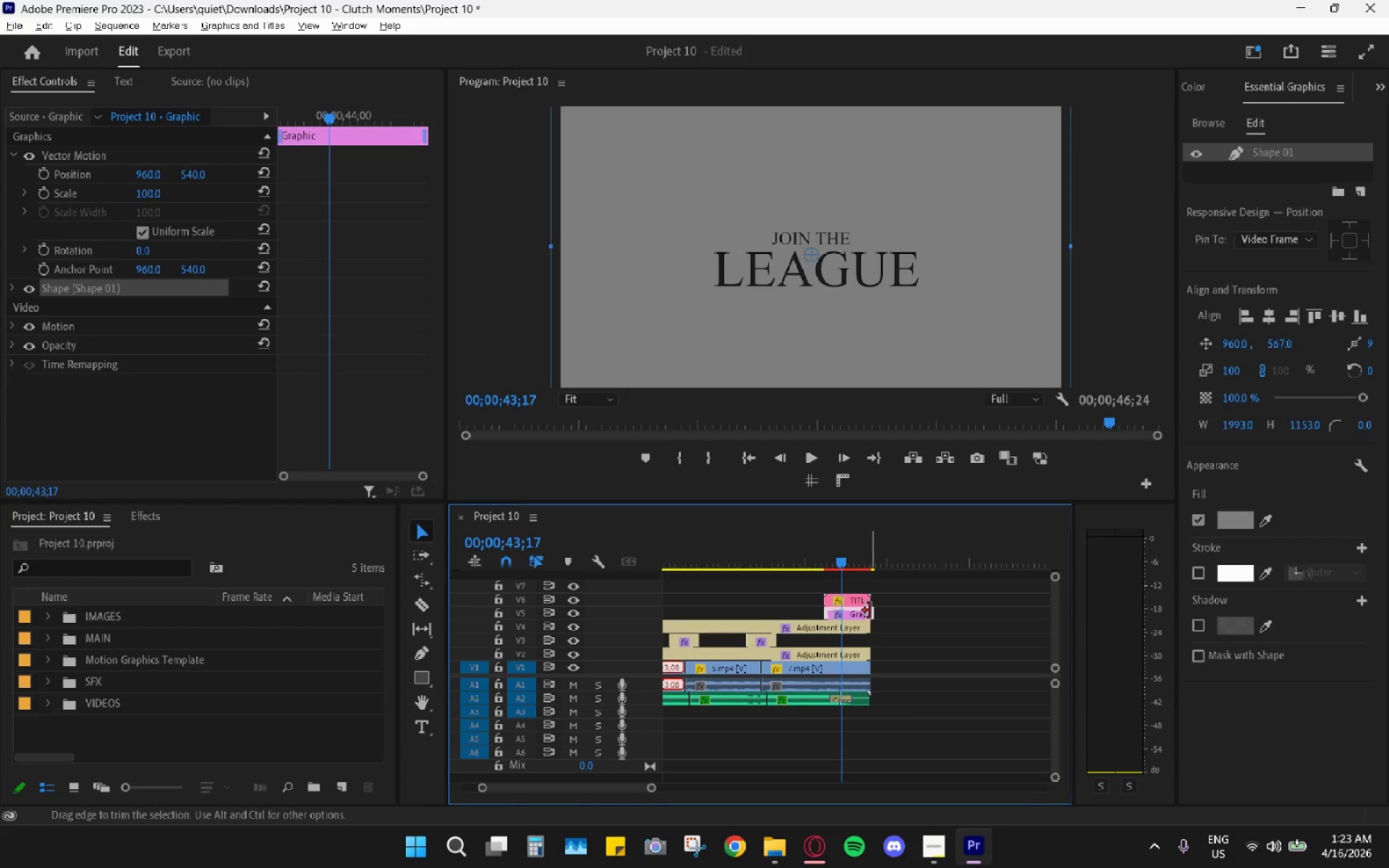 
type(cv)
 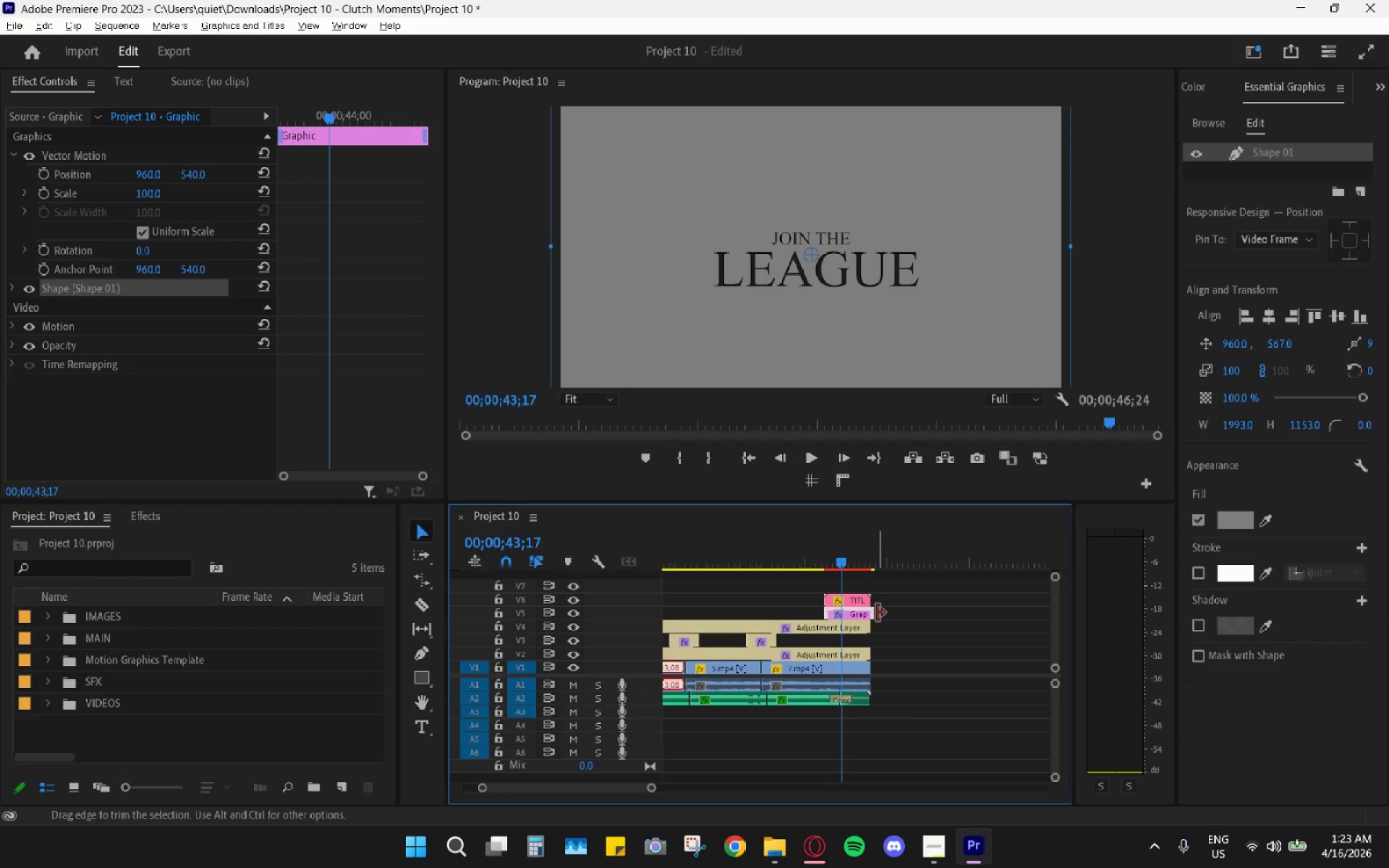 
left_click_drag(start_coordinate=[872, 613], to_coordinate=[865, 613])
 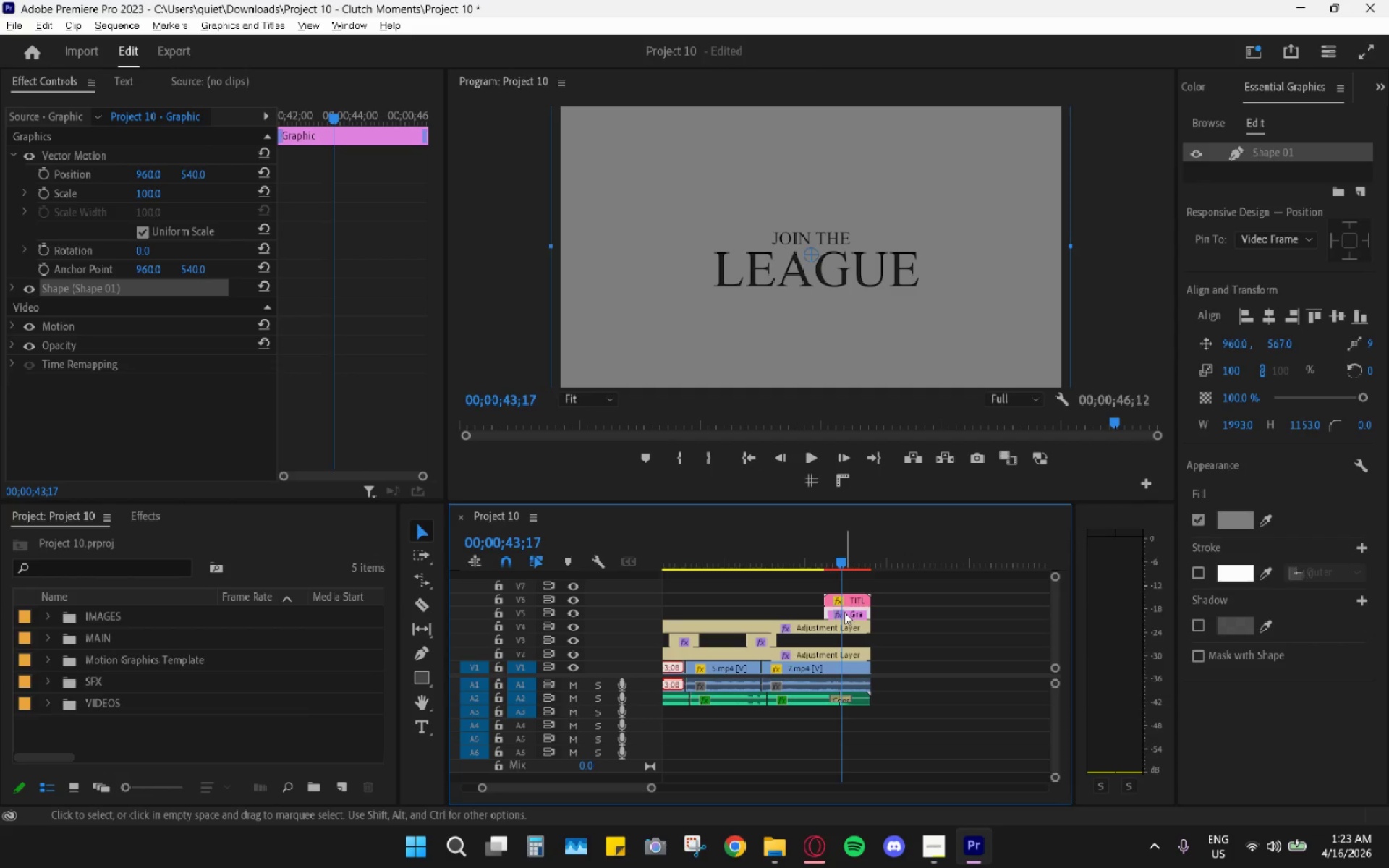 
left_click([844, 612])
 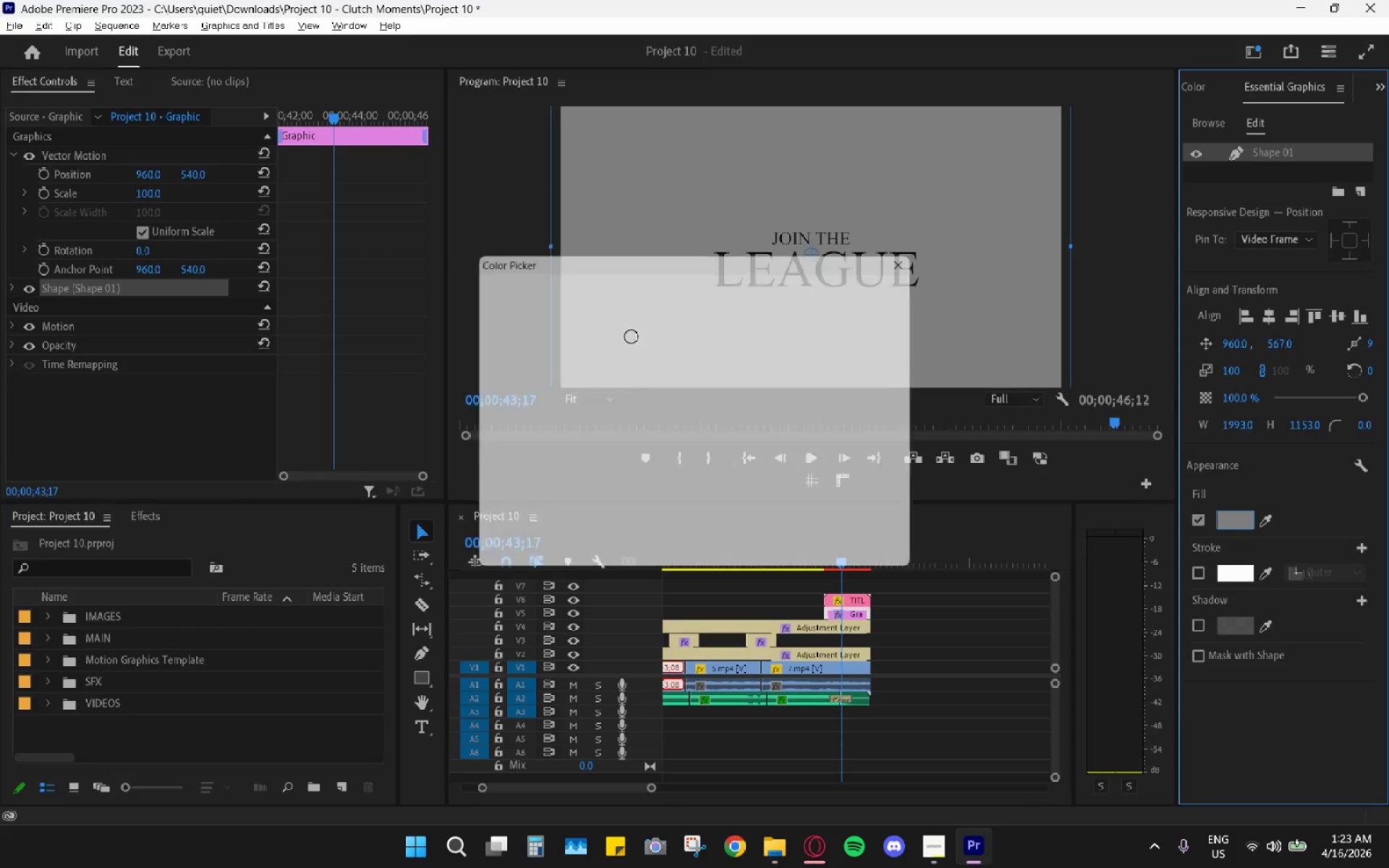 
left_click_drag(start_coordinate=[616, 332], to_coordinate=[386, 592])
 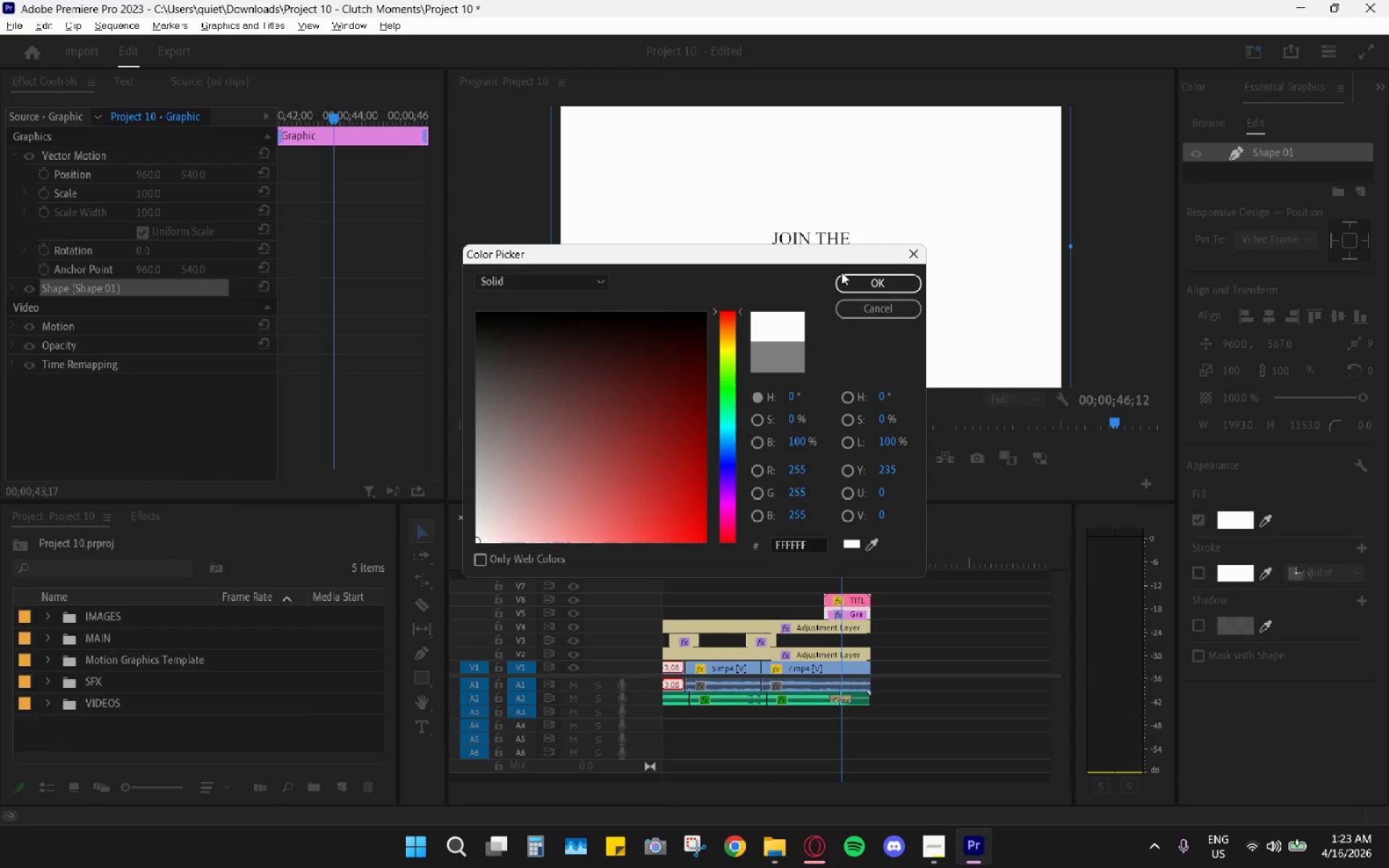 
double_click([854, 283])
 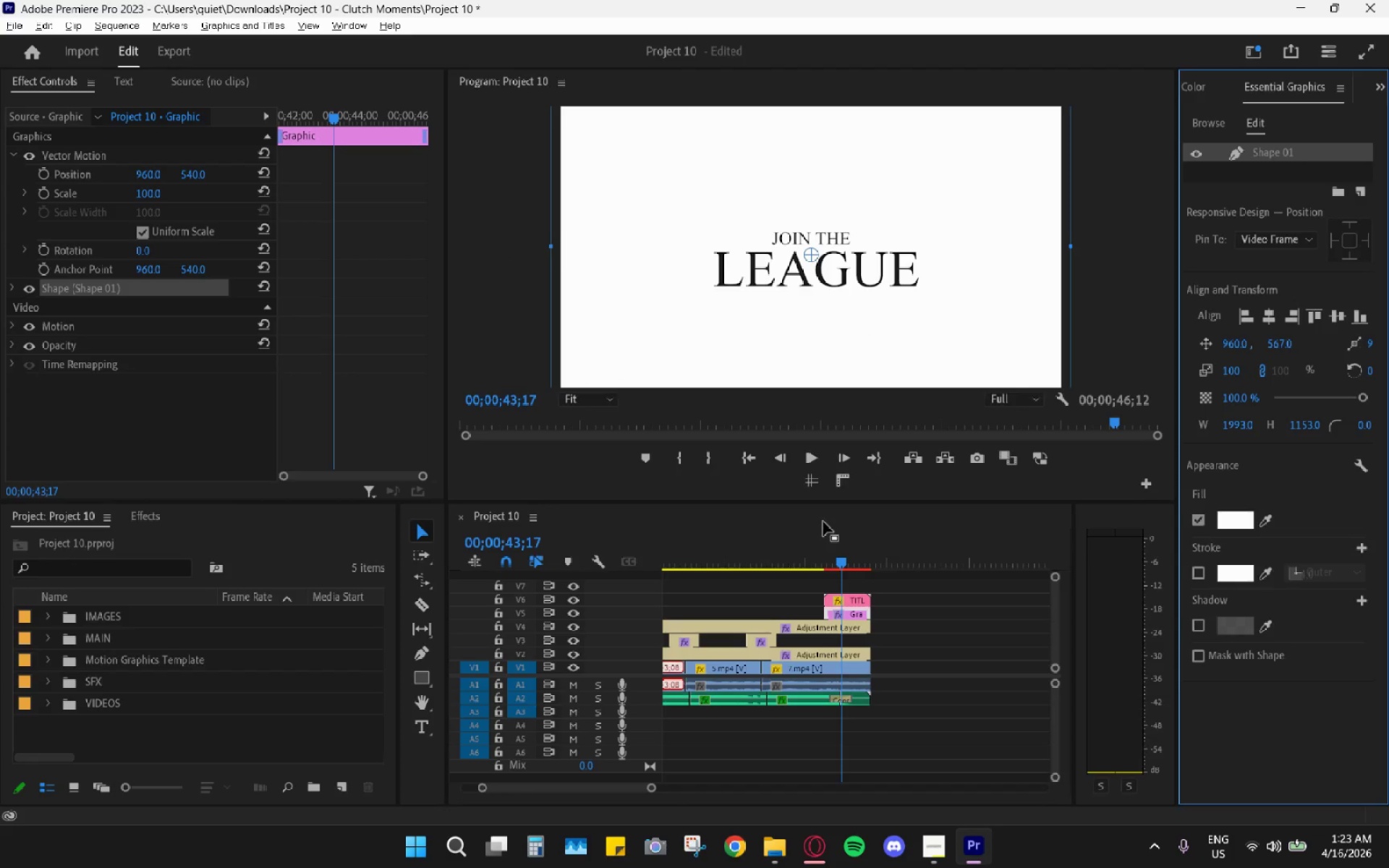 
left_click([820, 552])
 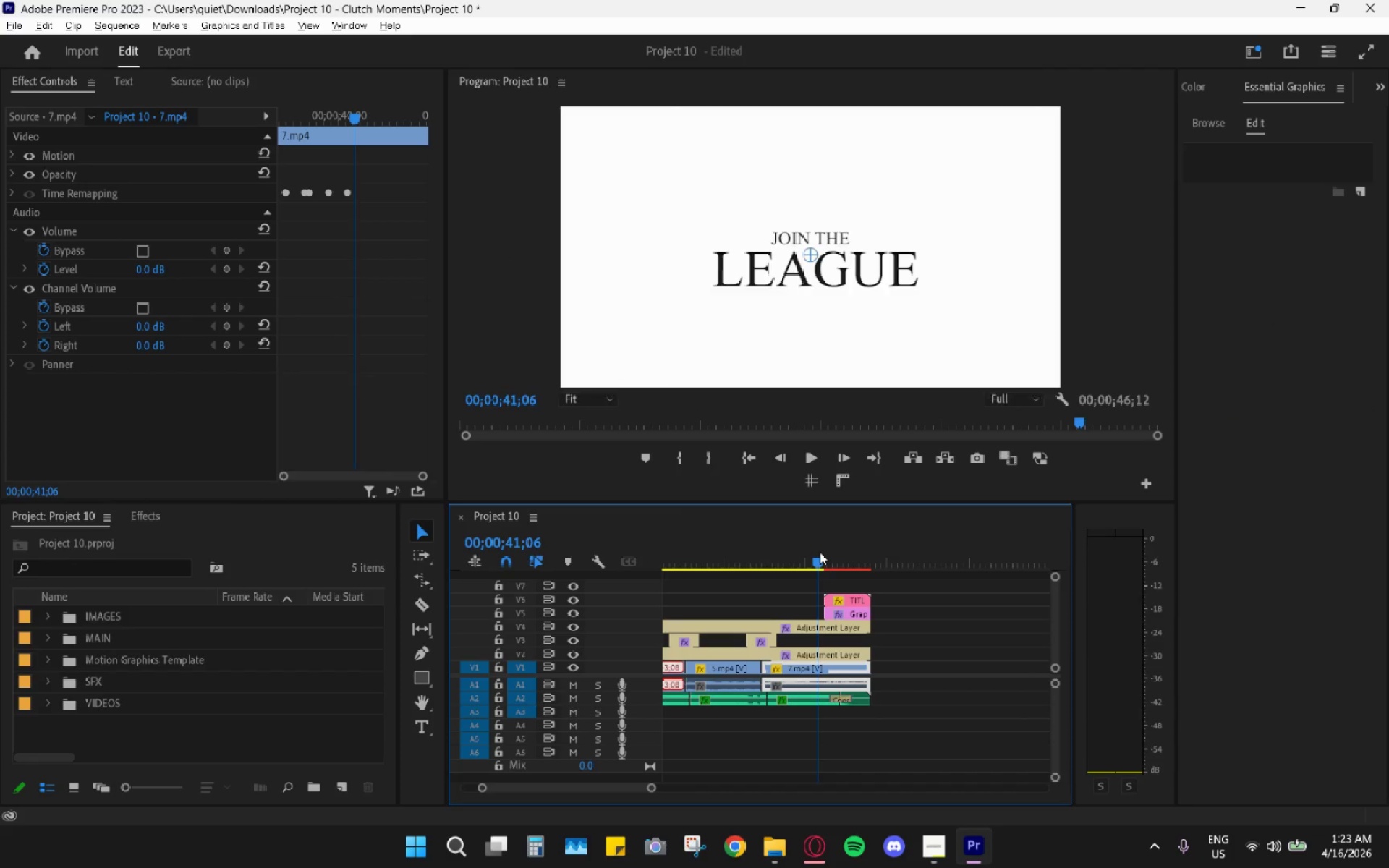 
key(Space)
 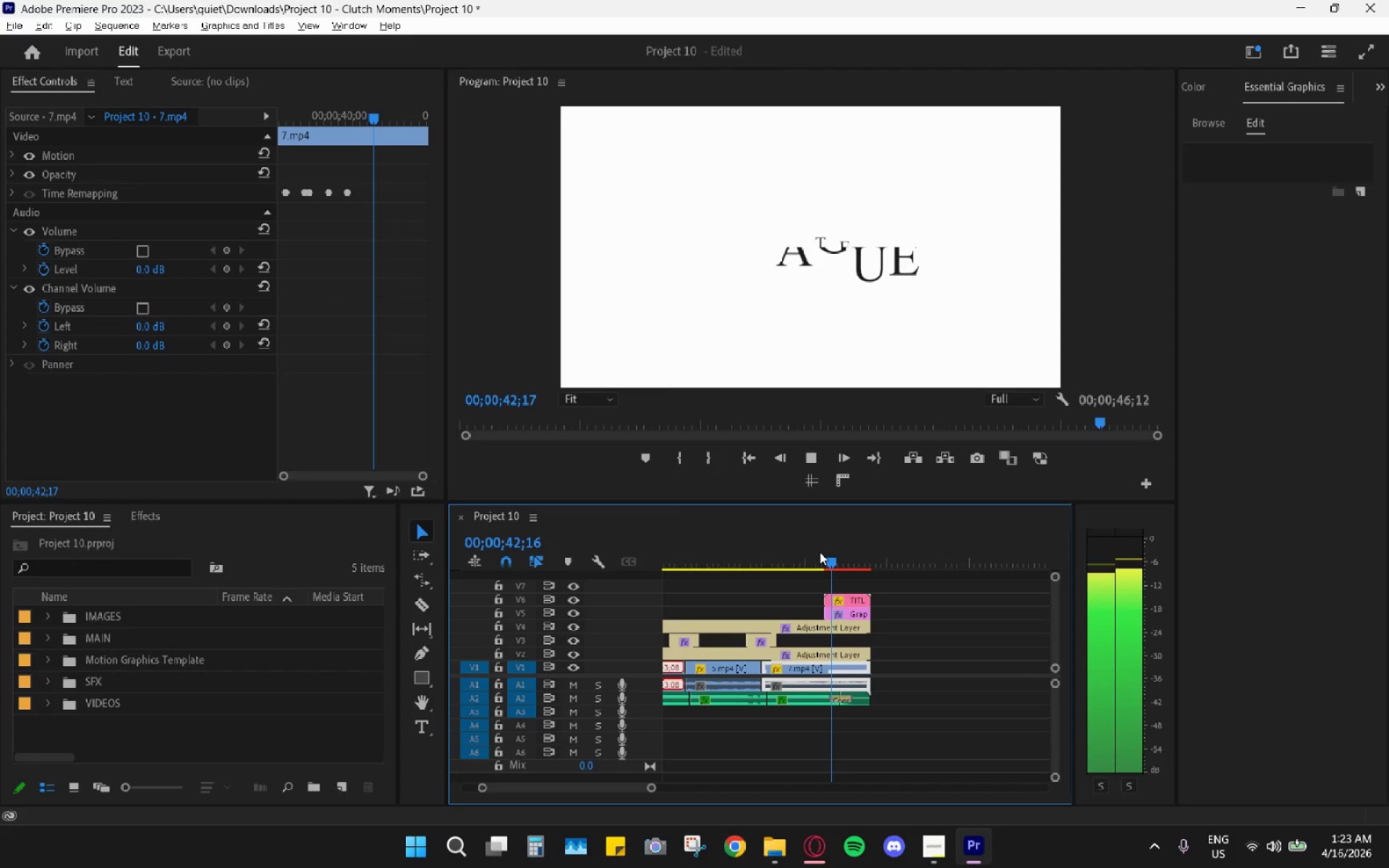 
key(Space)
 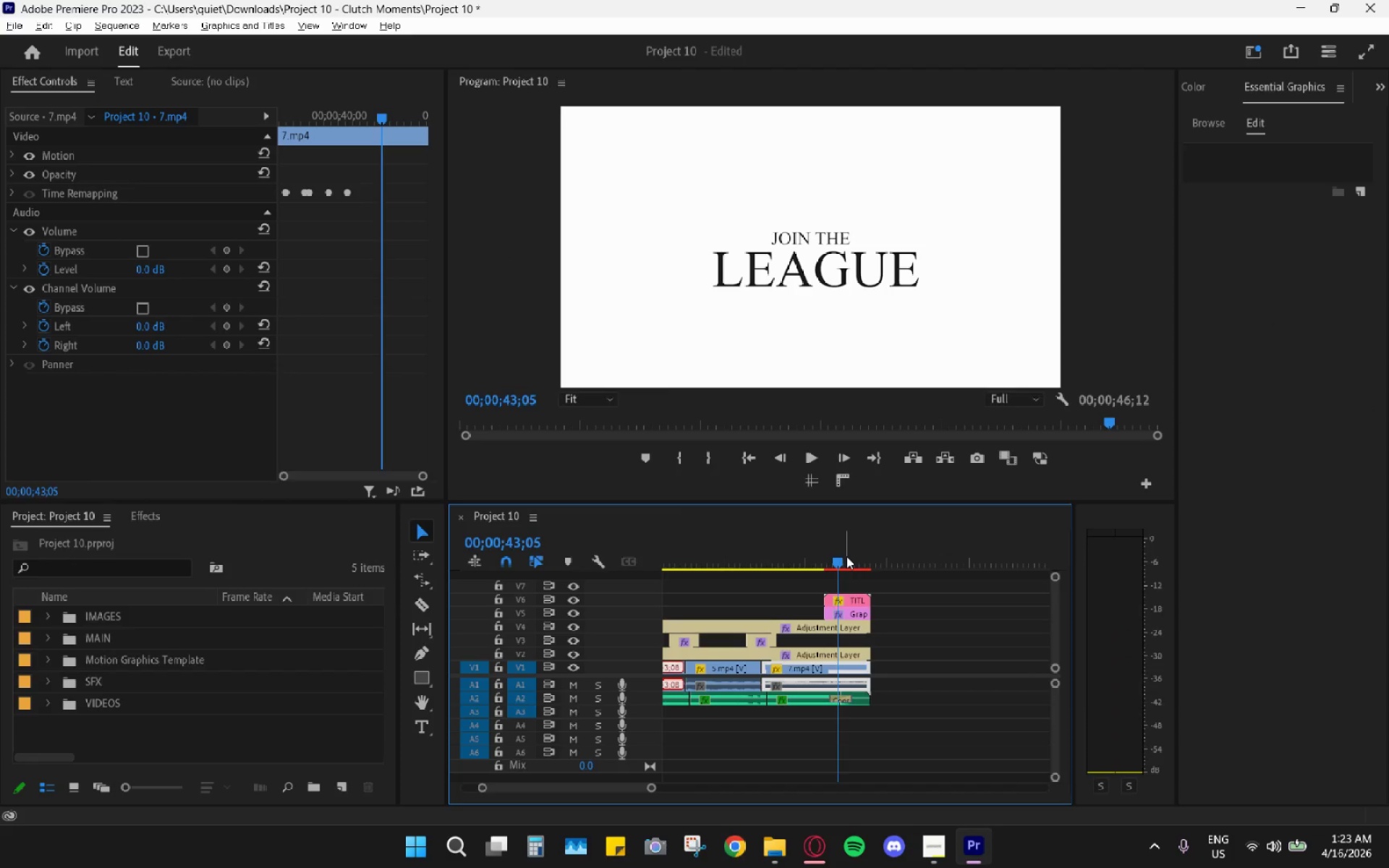 
left_click_drag(start_coordinate=[838, 560], to_coordinate=[815, 562])
 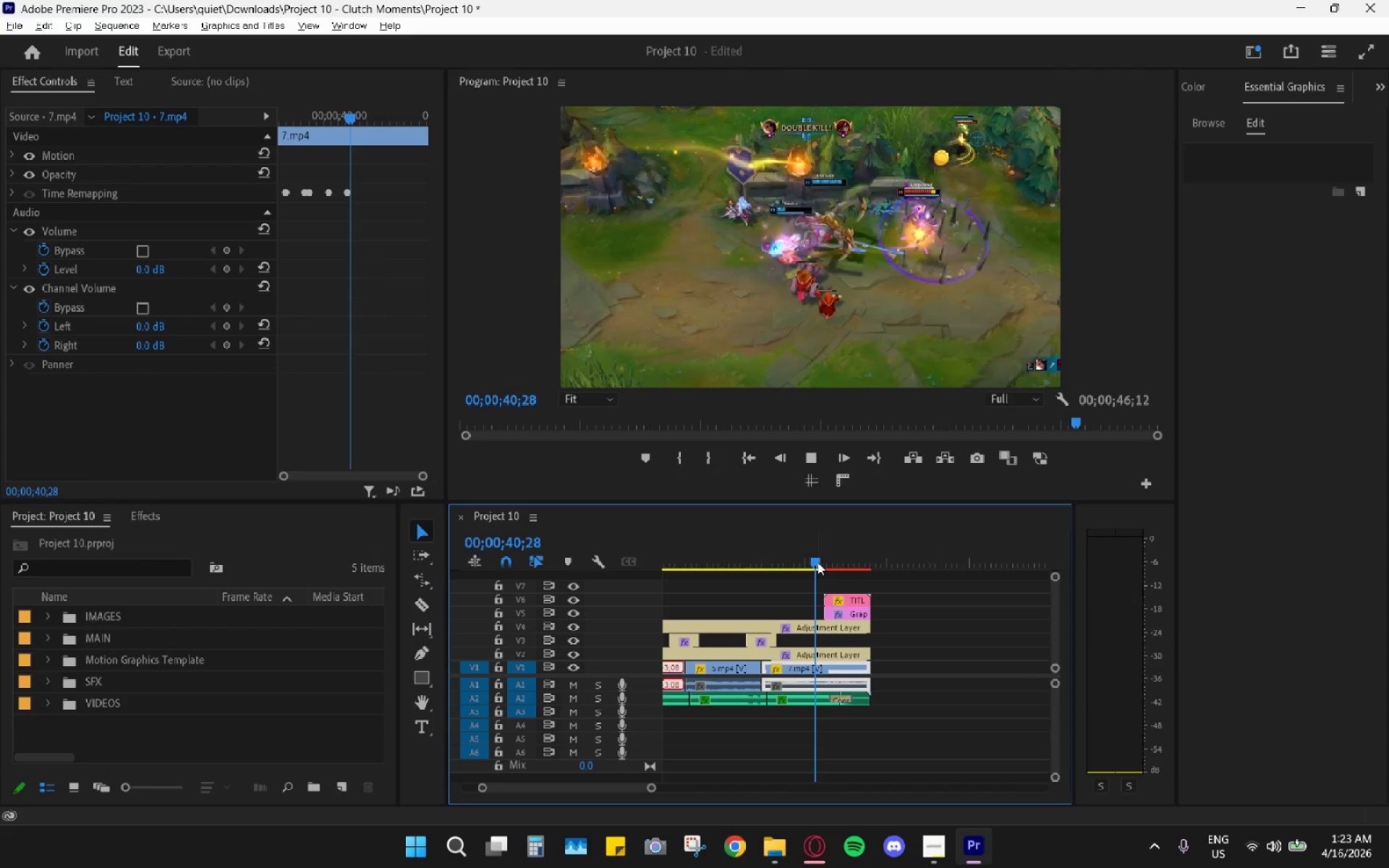 
key(Space)
 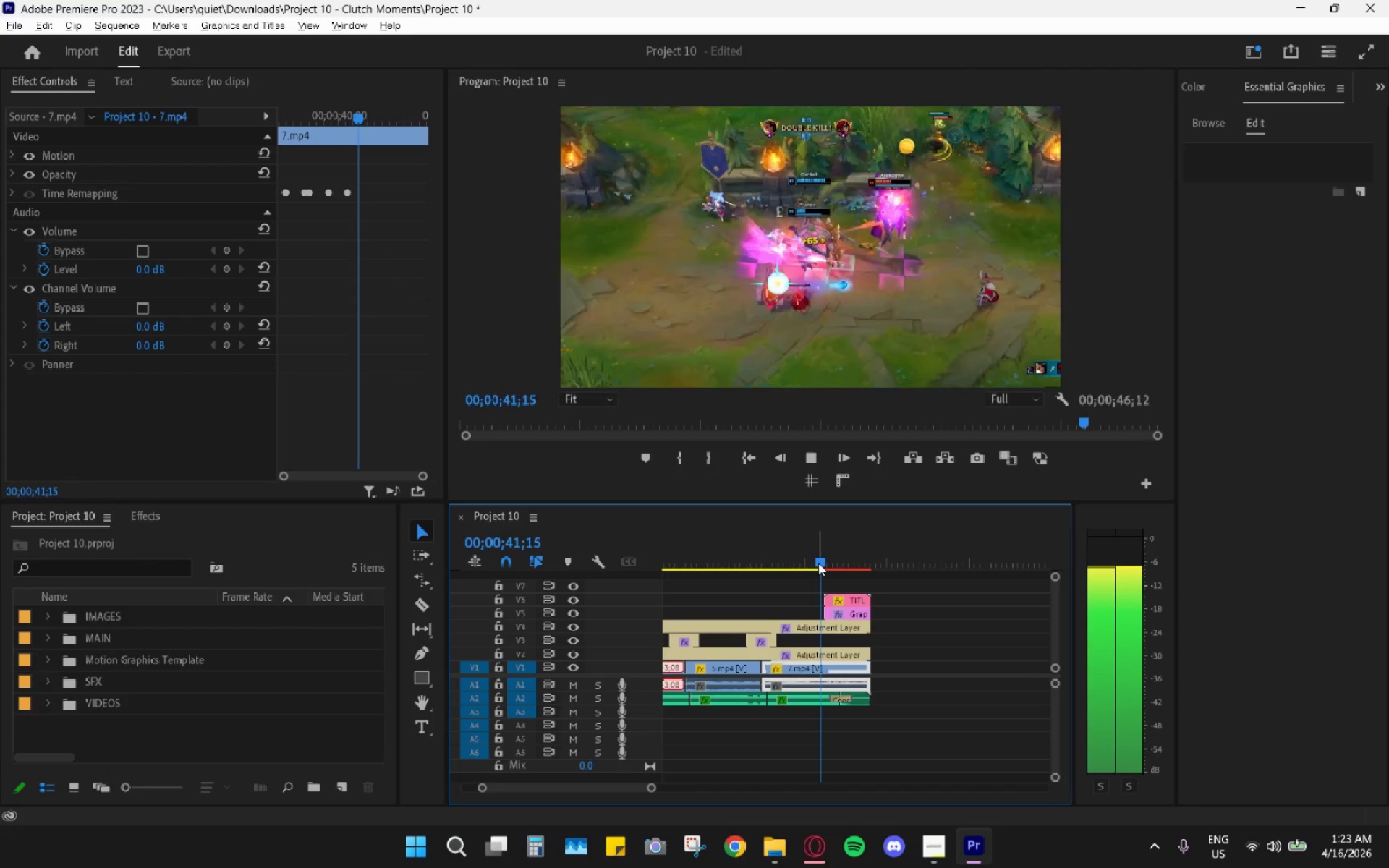 
key(Space)
 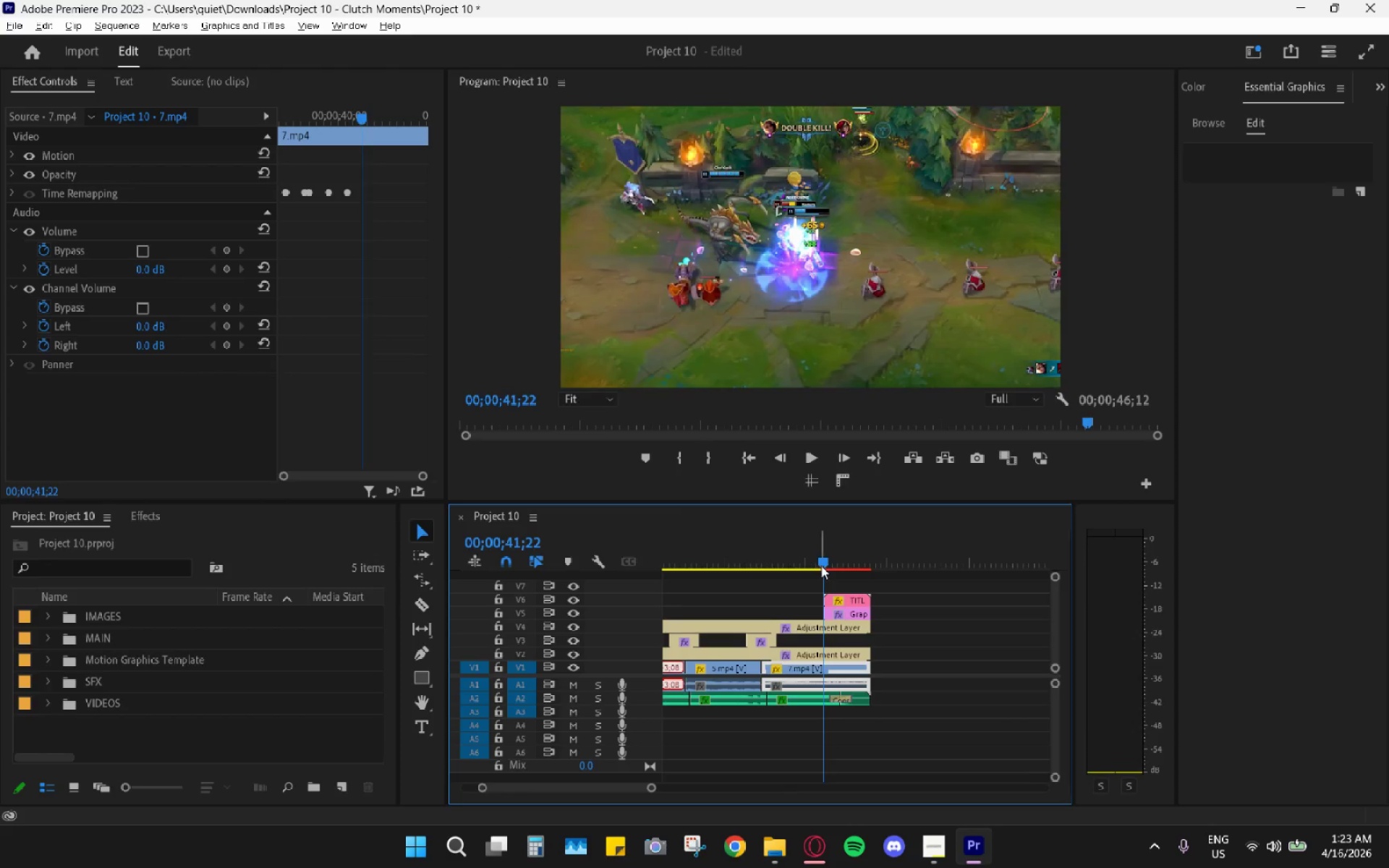 
key(Space)
 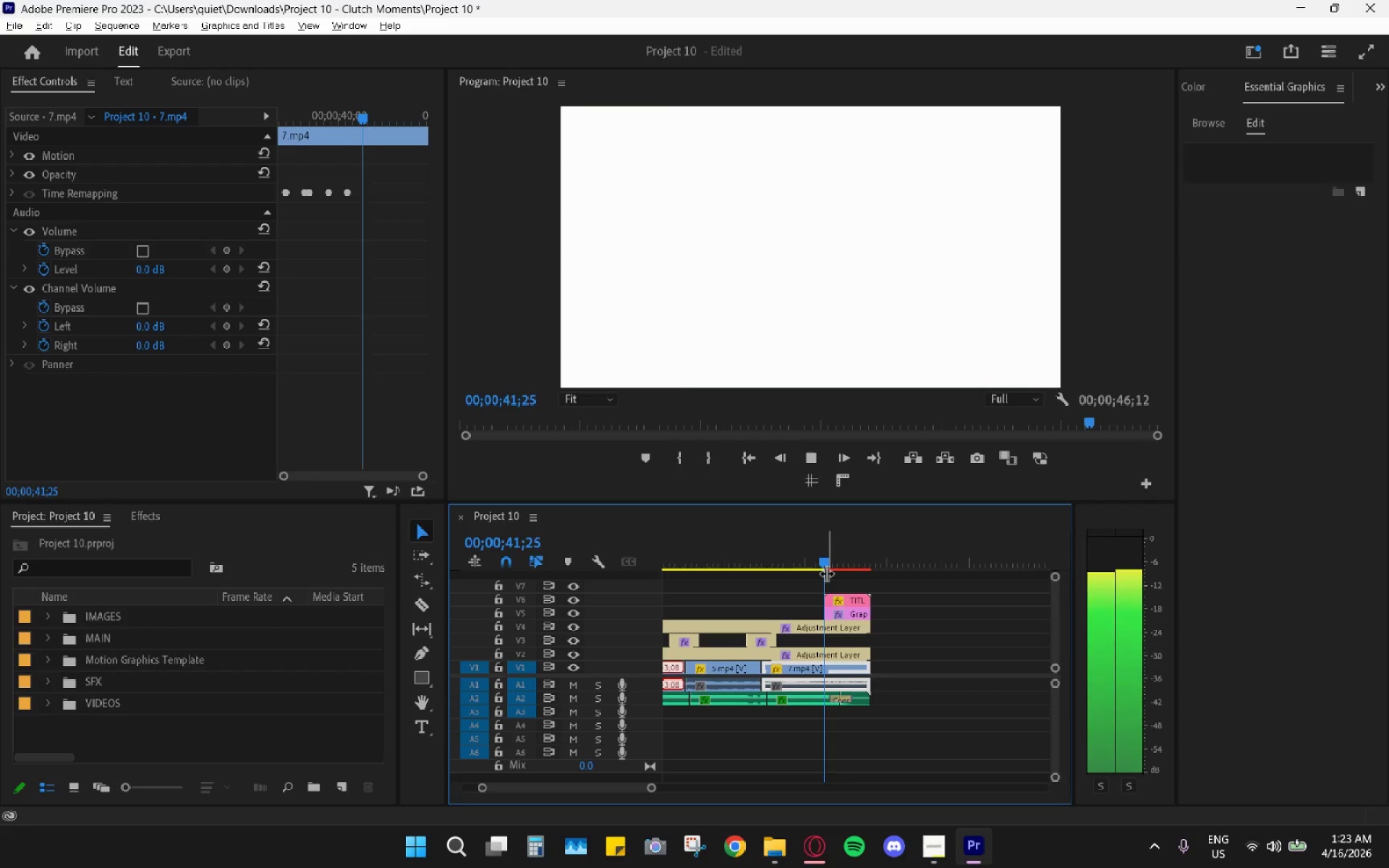 
key(Space)
 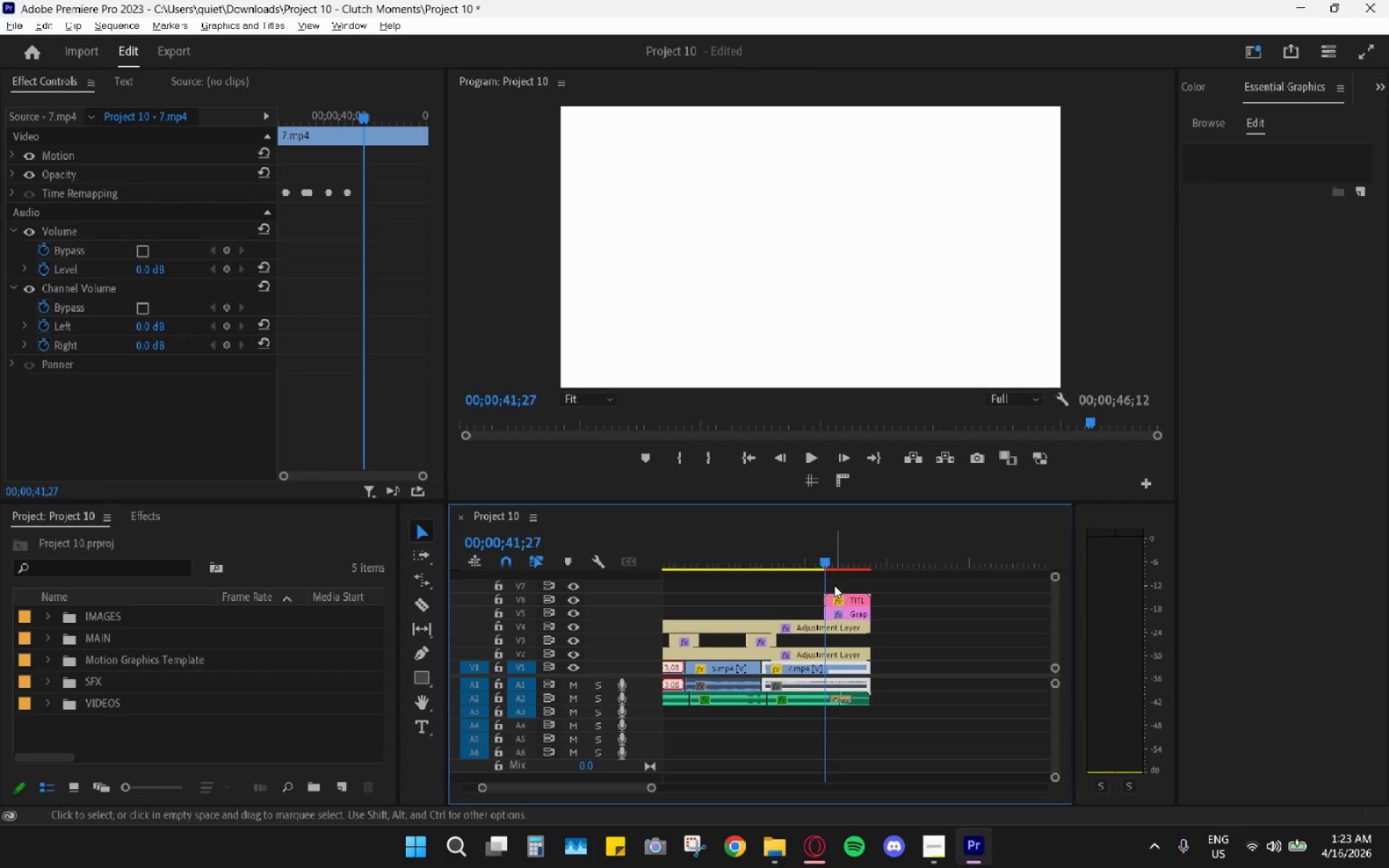 
key(Space)
 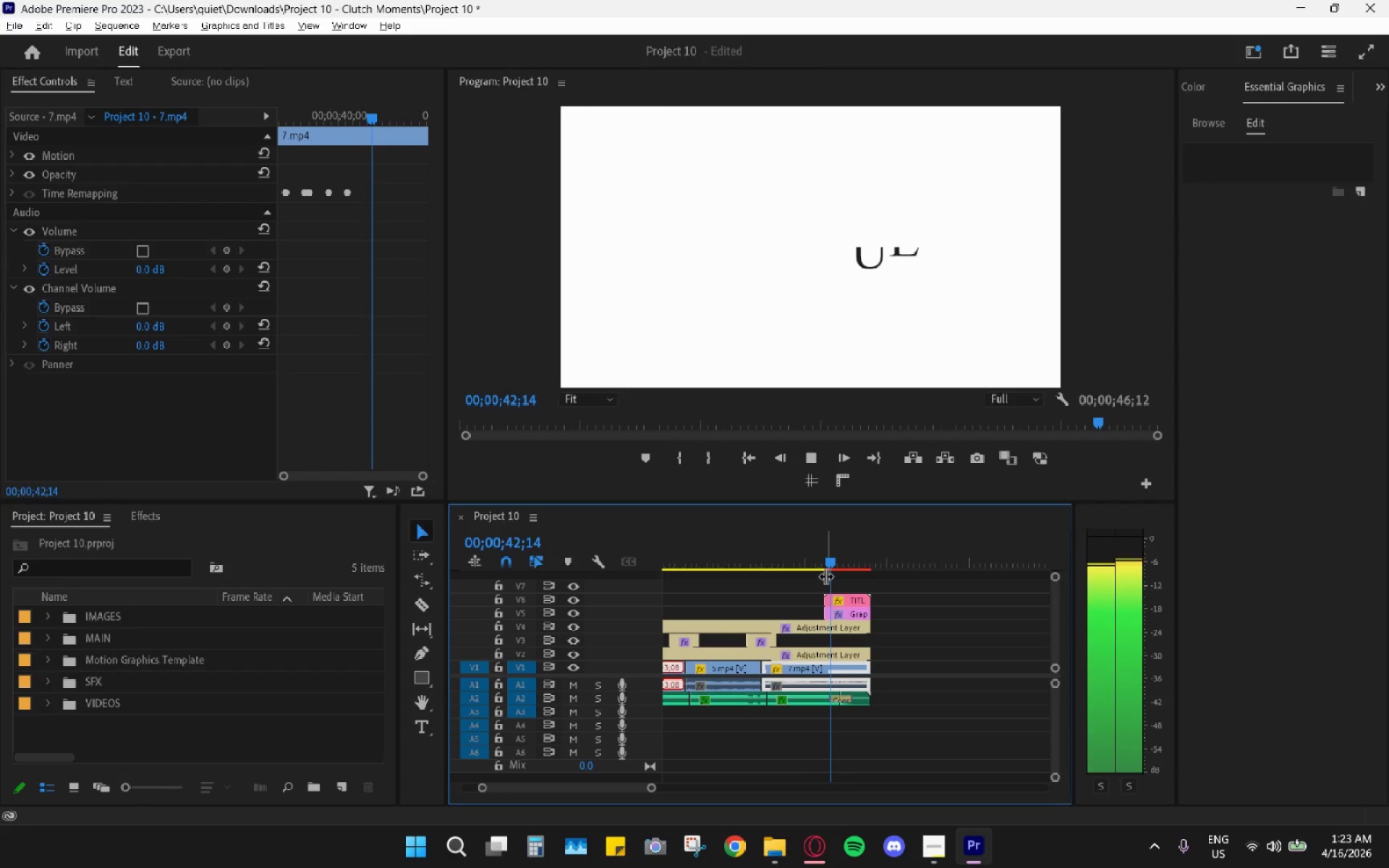 
key(Space)
 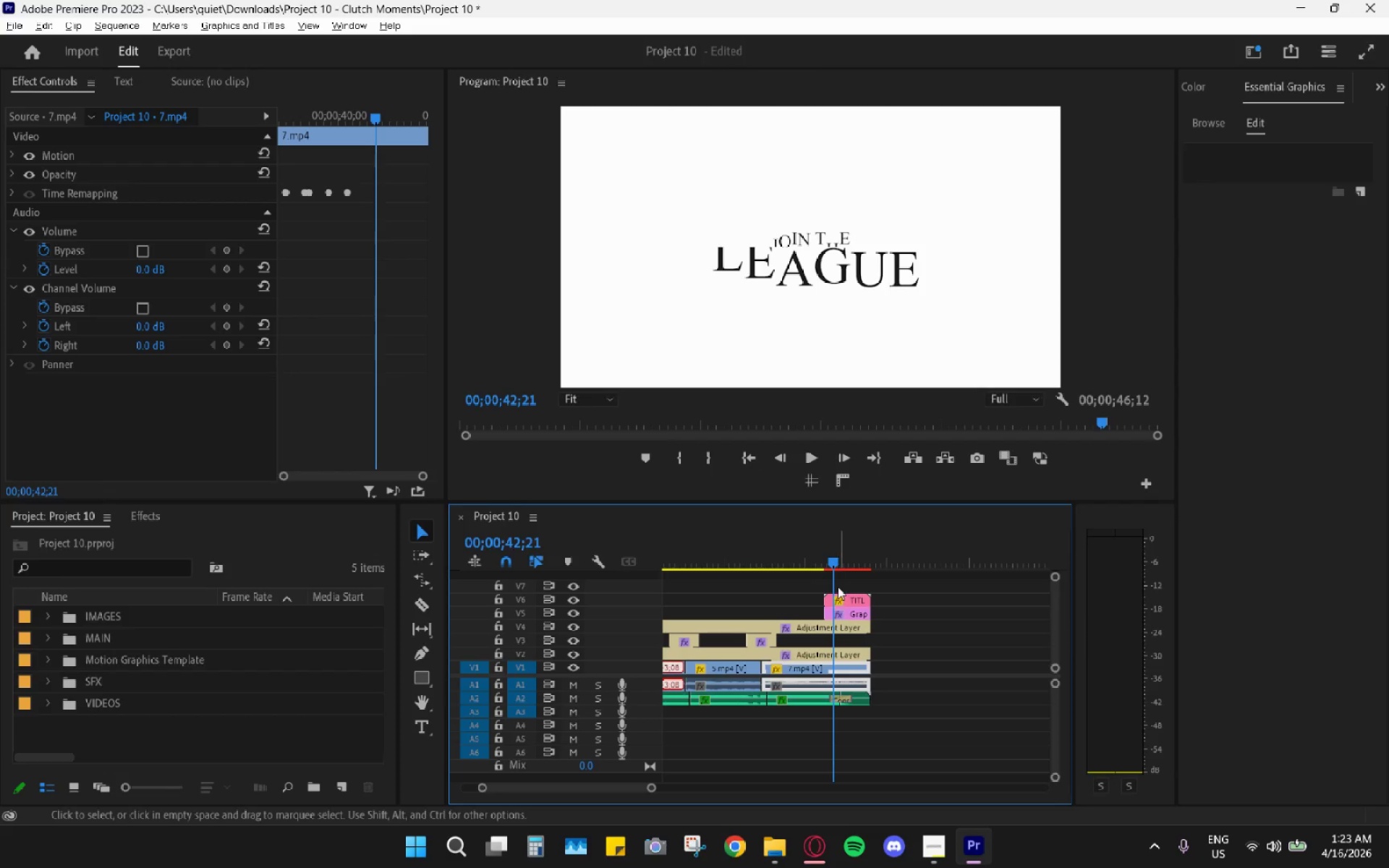 
hold_key(key=AltLeft, duration=0.66)
scroll: coordinate [838, 600], scroll_direction: up, amount: 9.0
 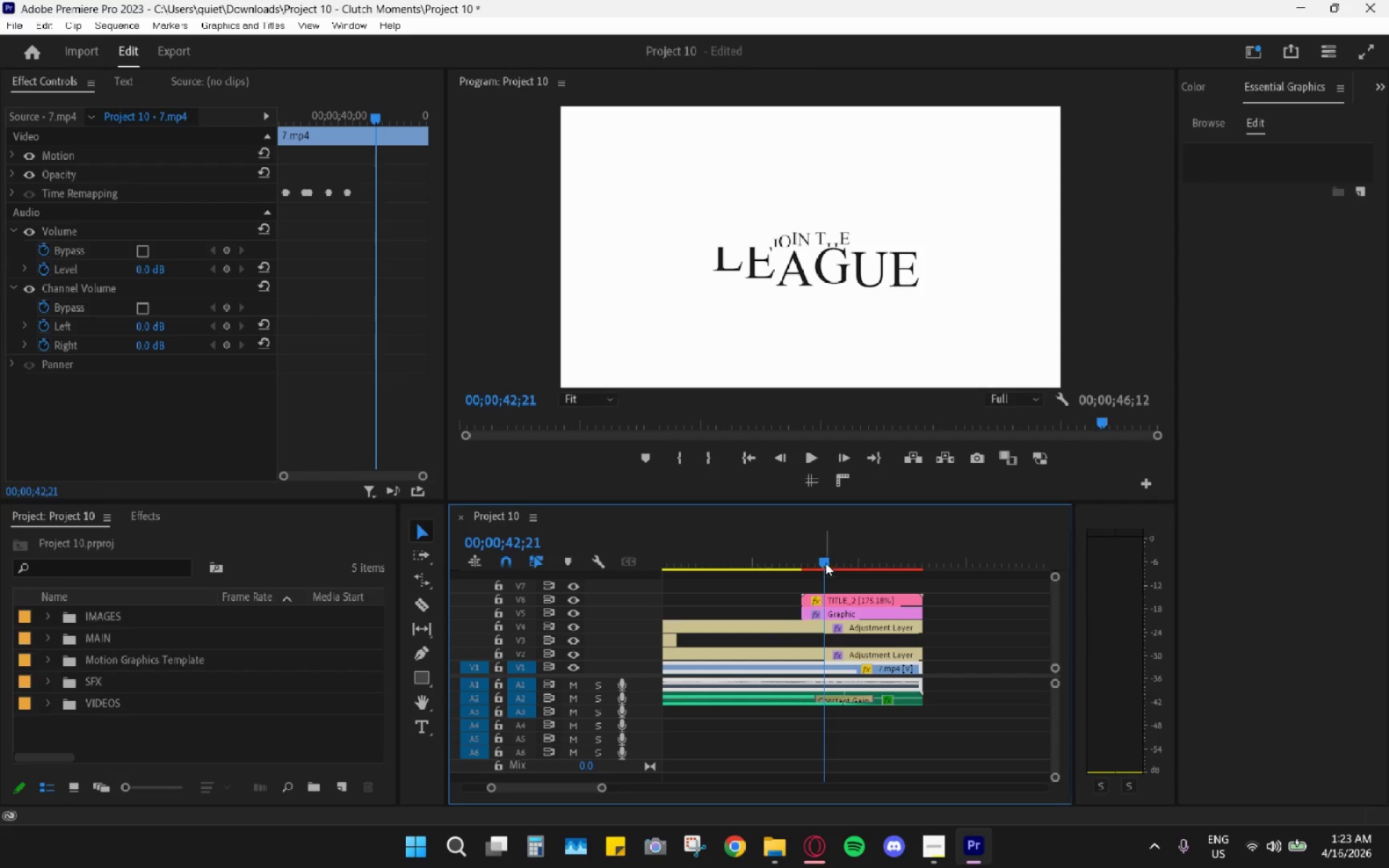 
left_click_drag(start_coordinate=[820, 558], to_coordinate=[809, 555])
 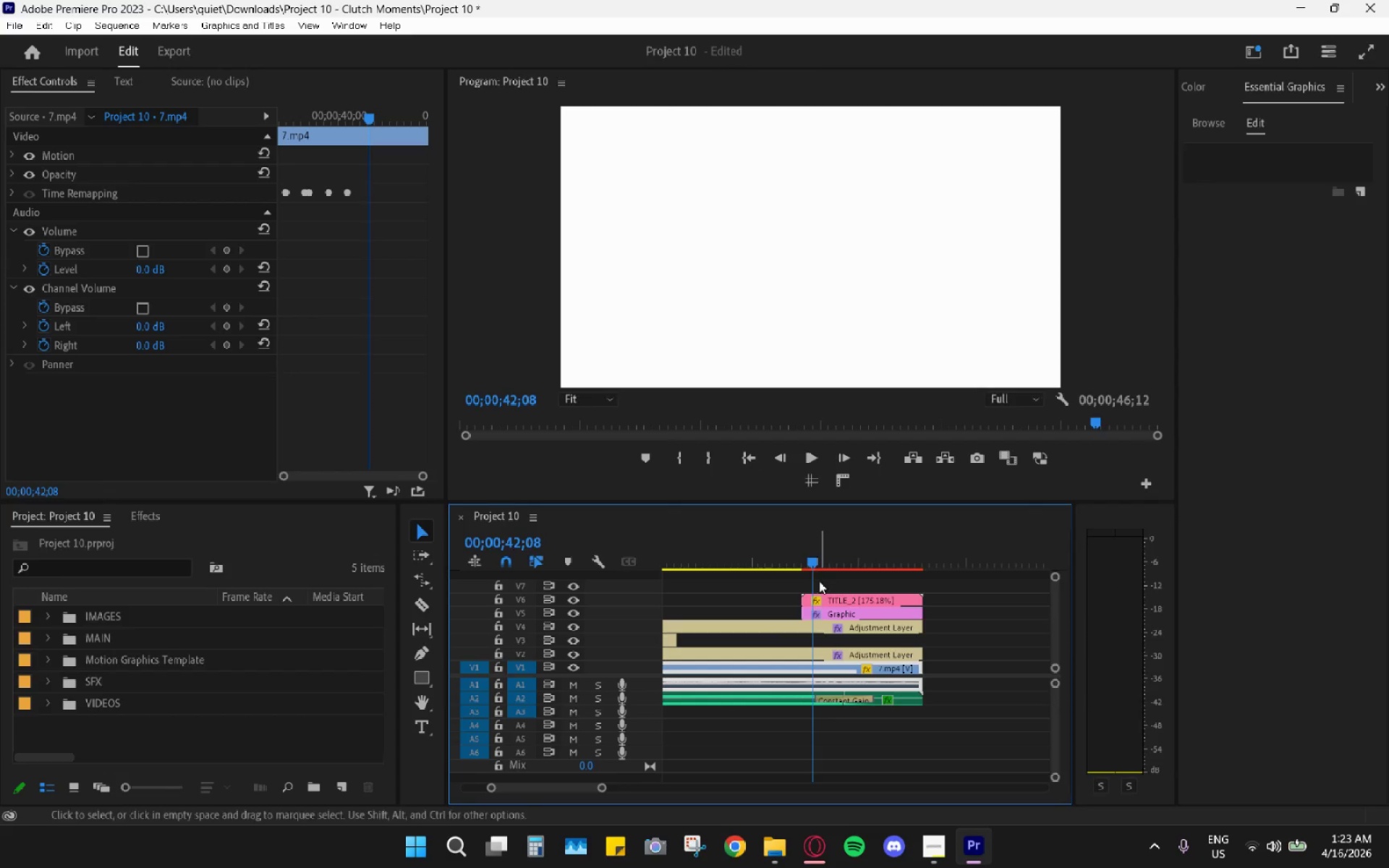 
key(C)
 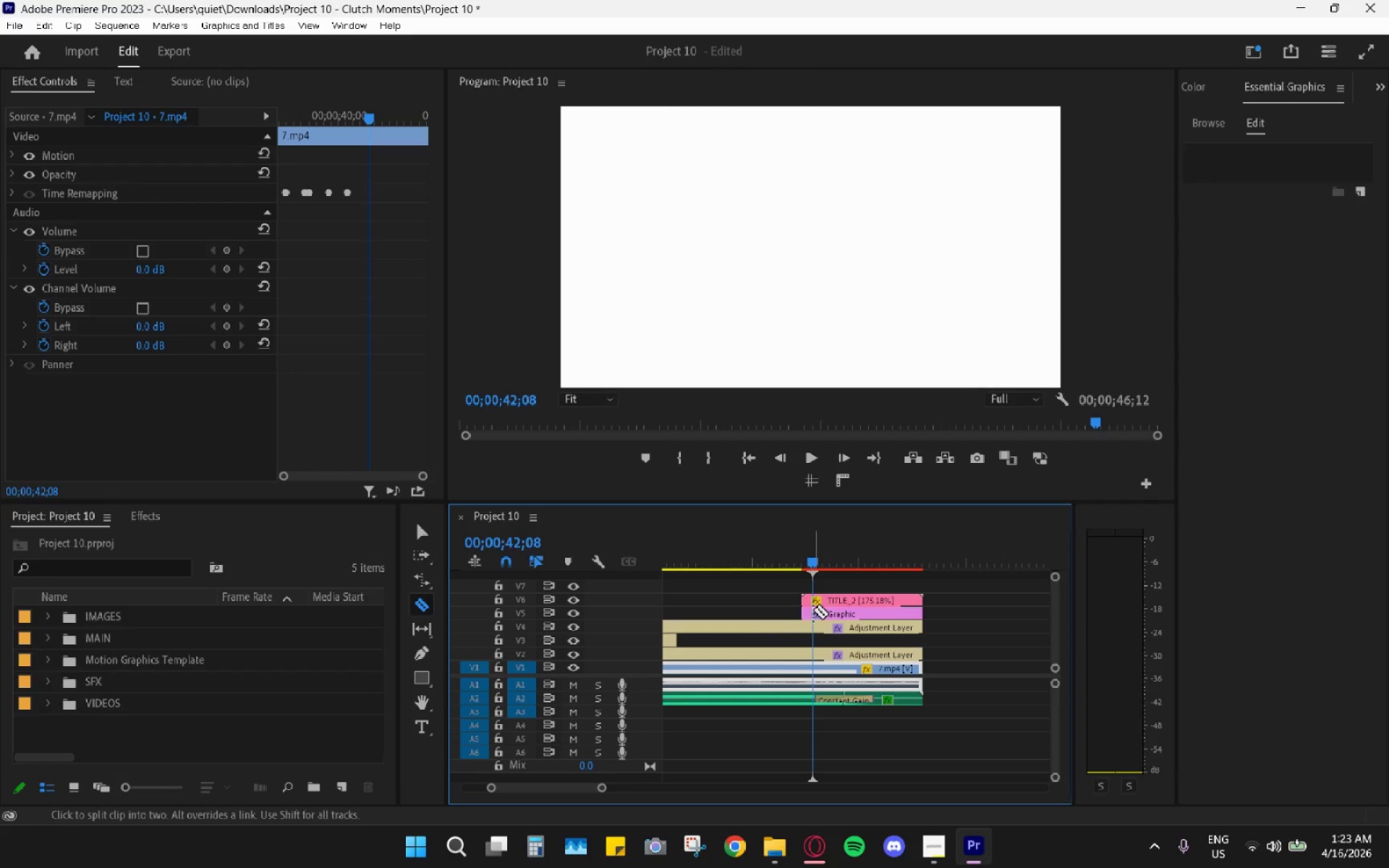 
left_click([812, 613])
 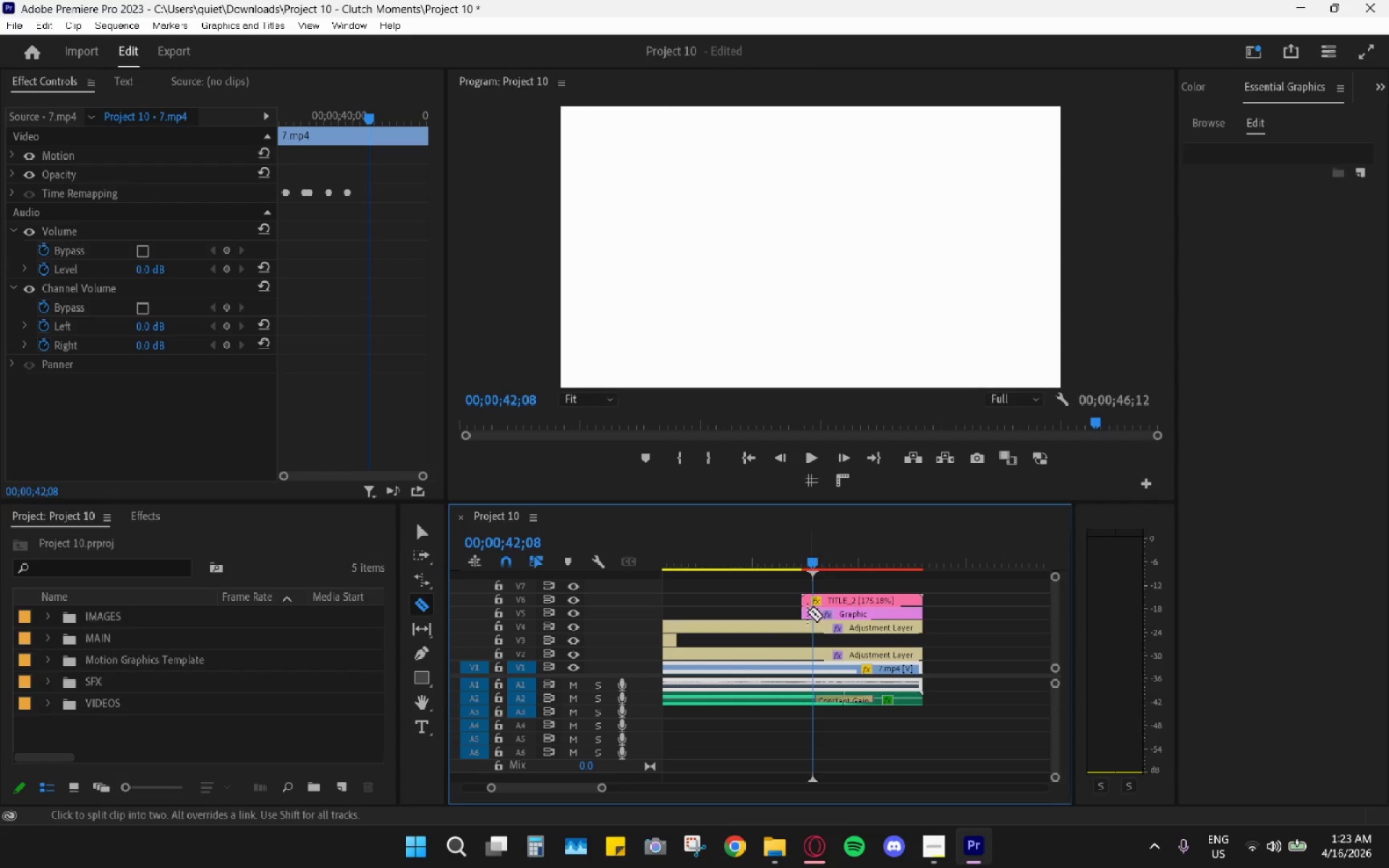 
key(V)
 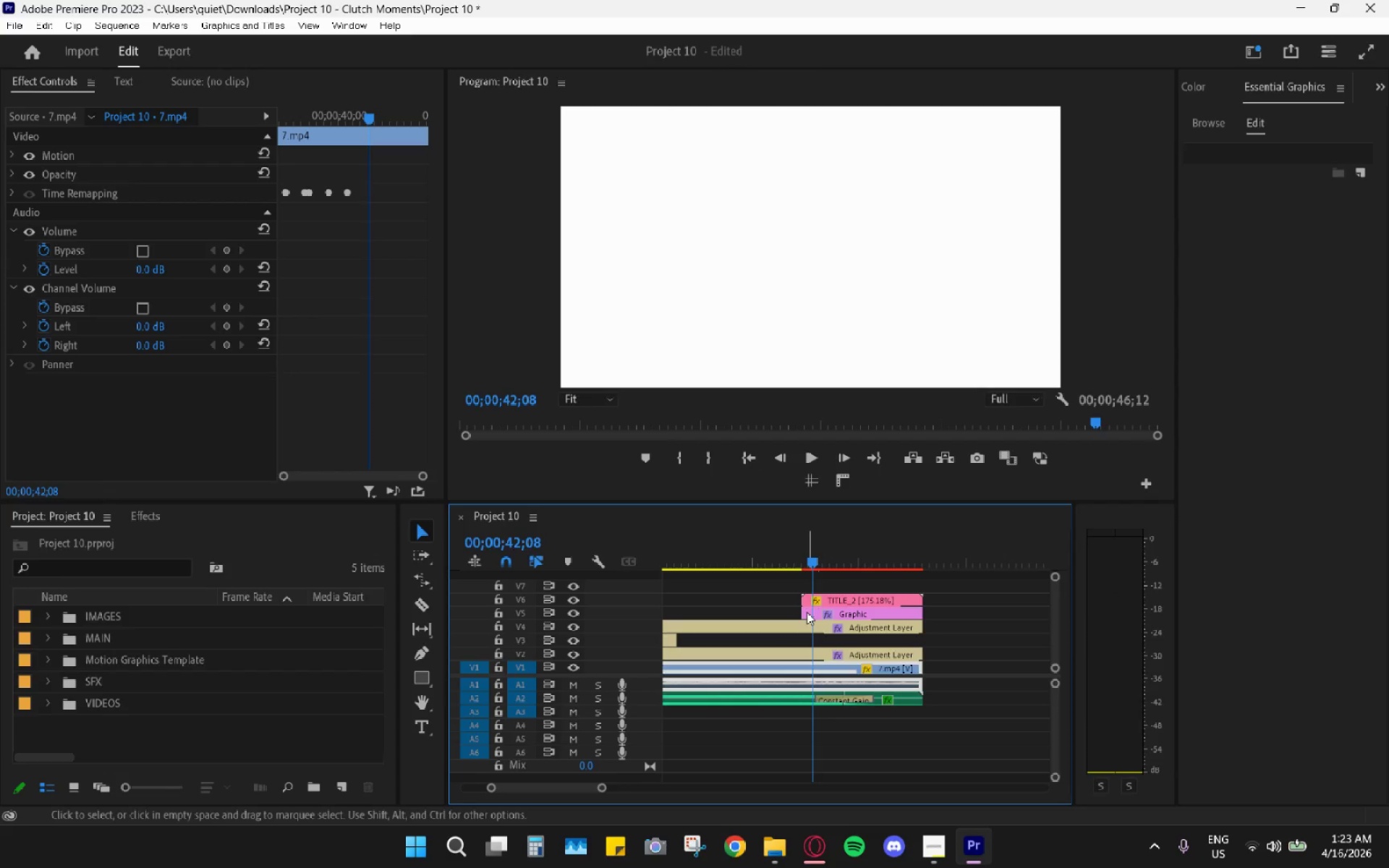 
left_click([807, 612])
 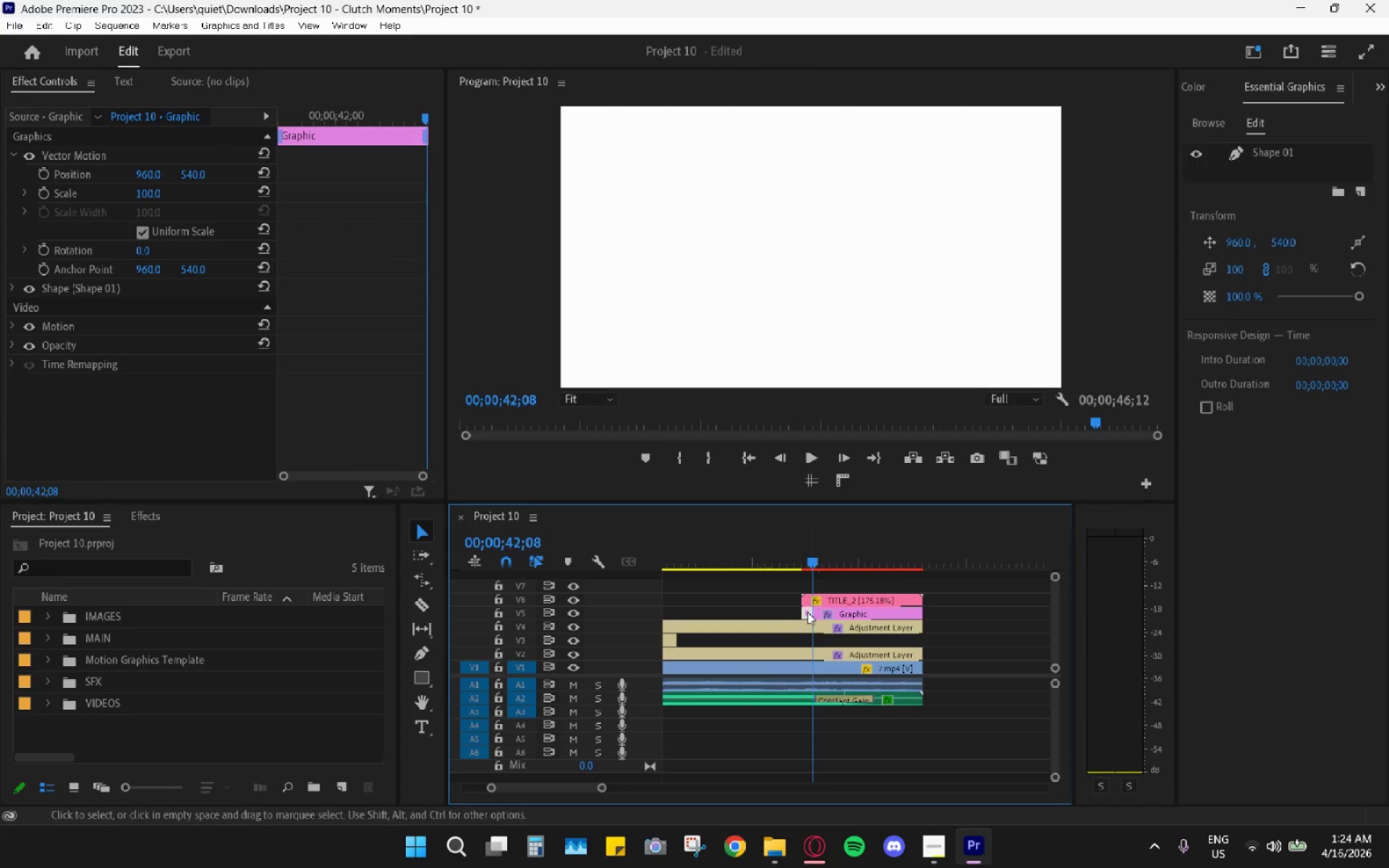 
key(H)
 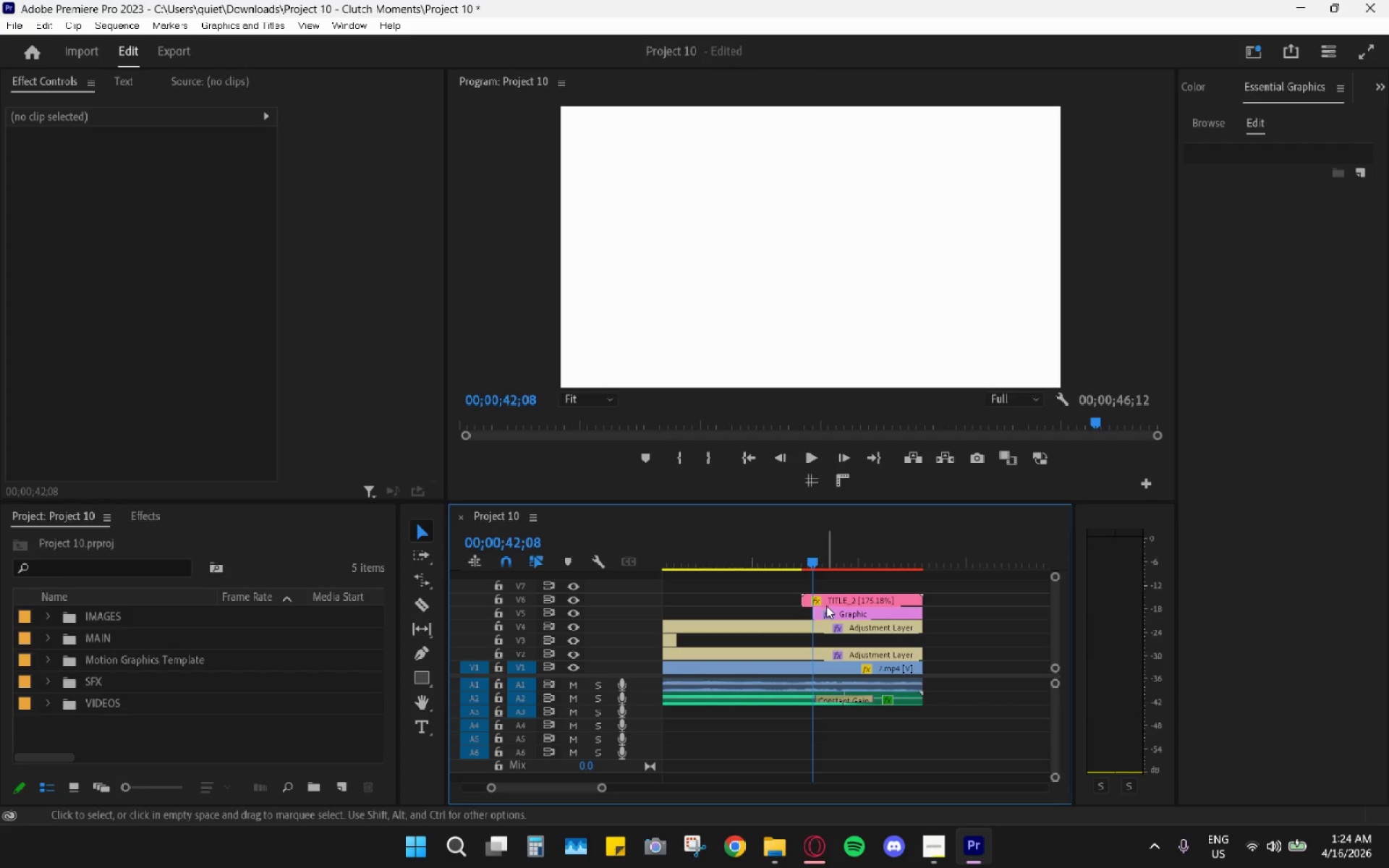 
left_click([831, 608])
 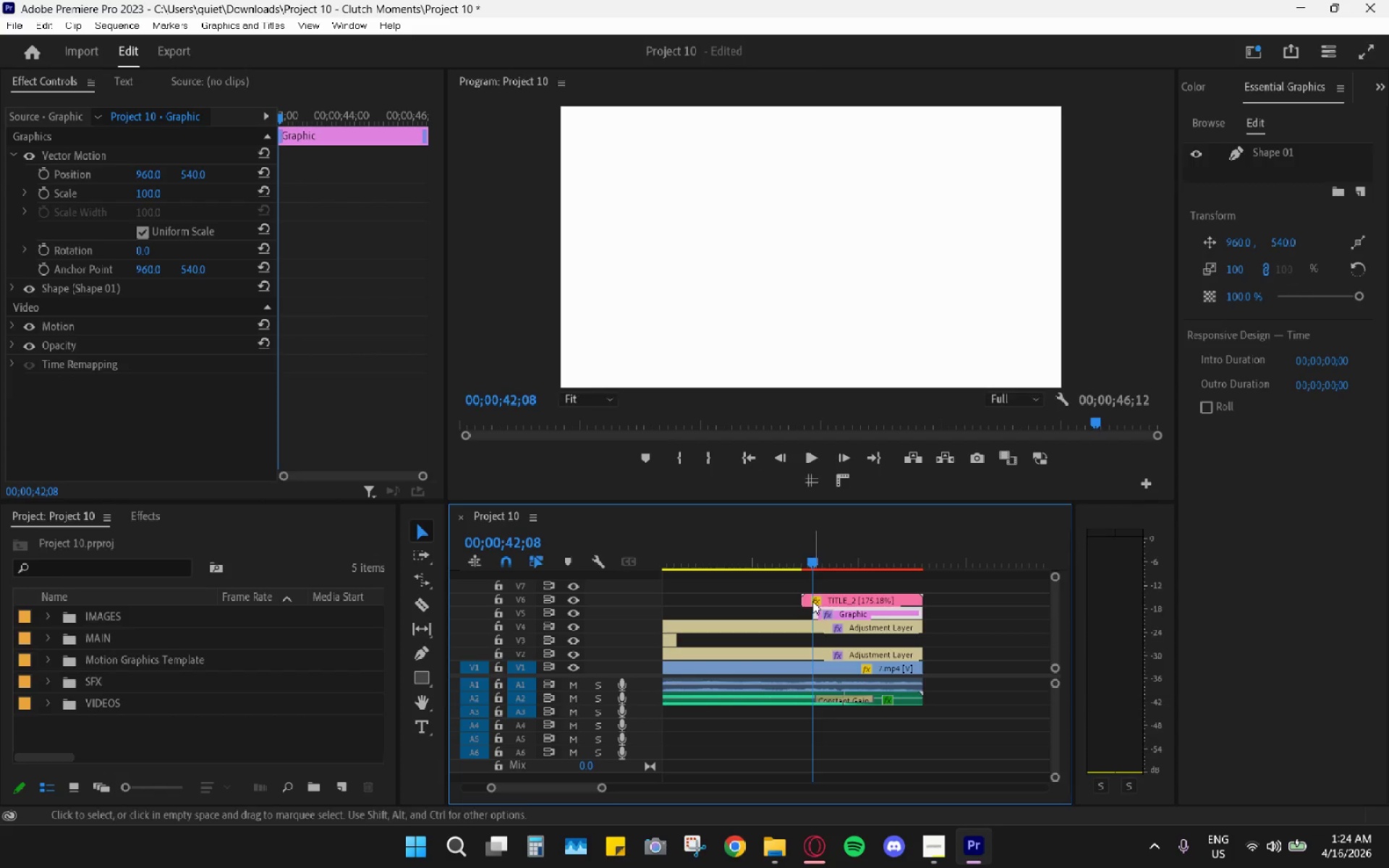 
left_click([828, 611])
 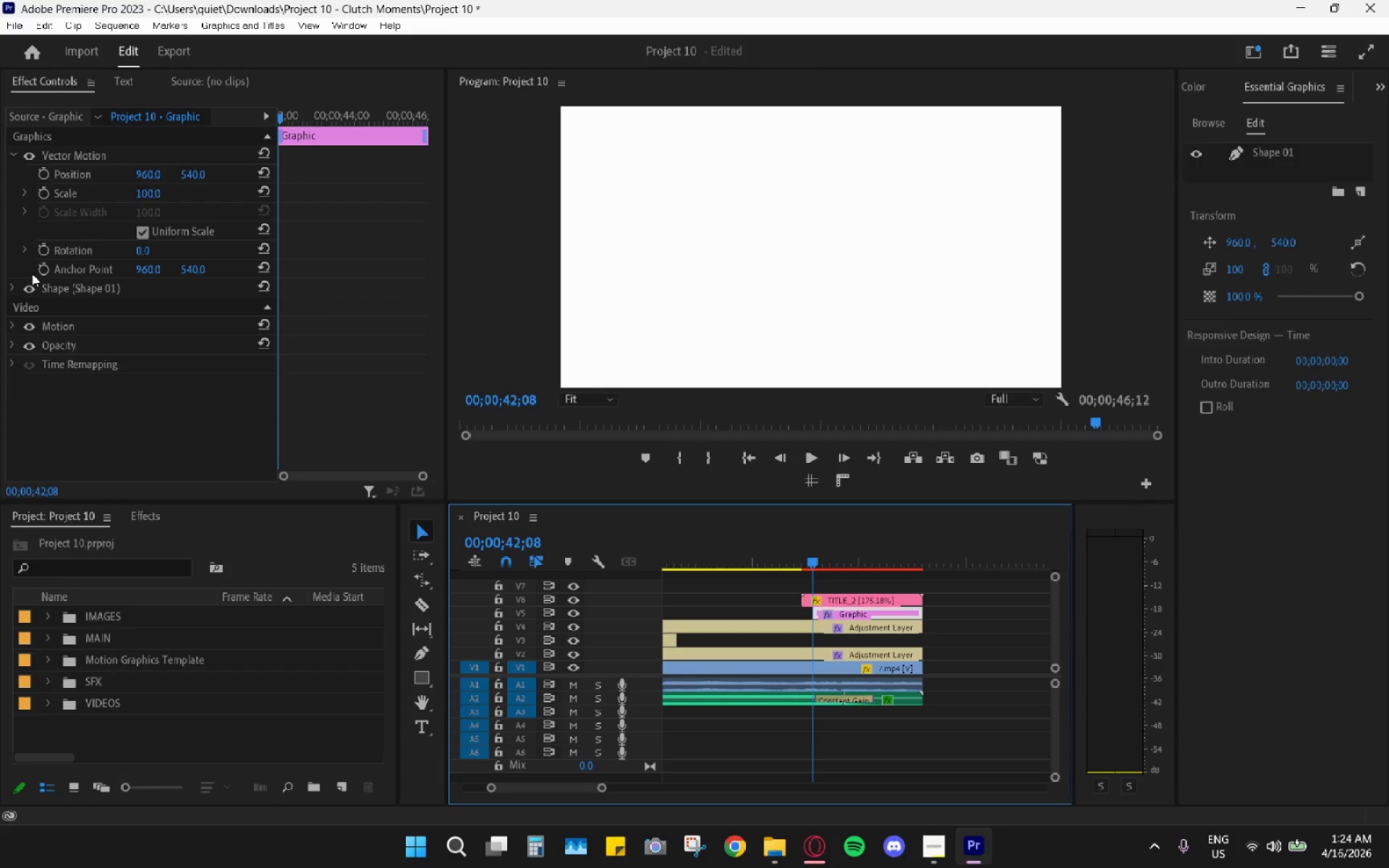 
wait(5.78)
 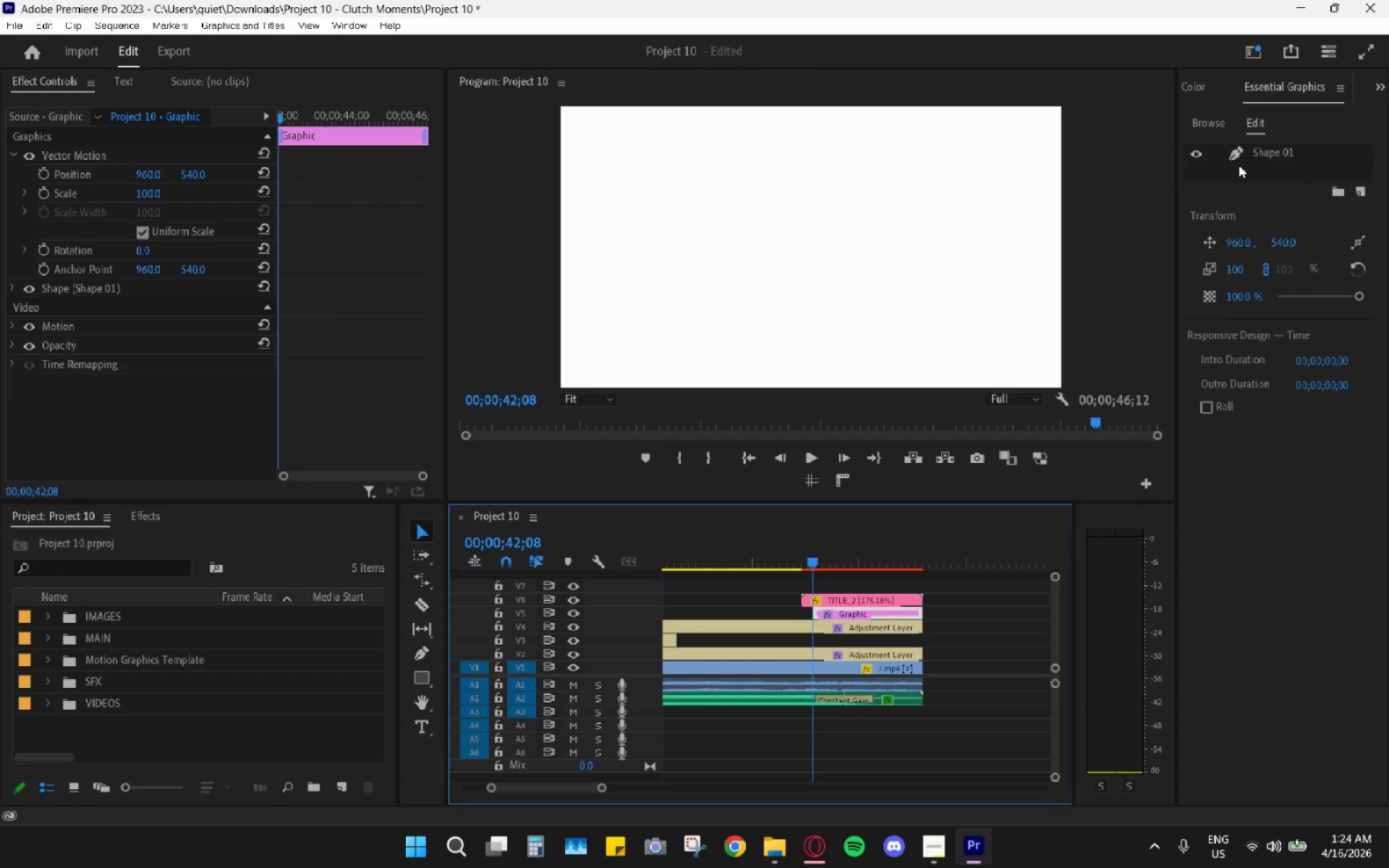 
left_click([14, 348])
 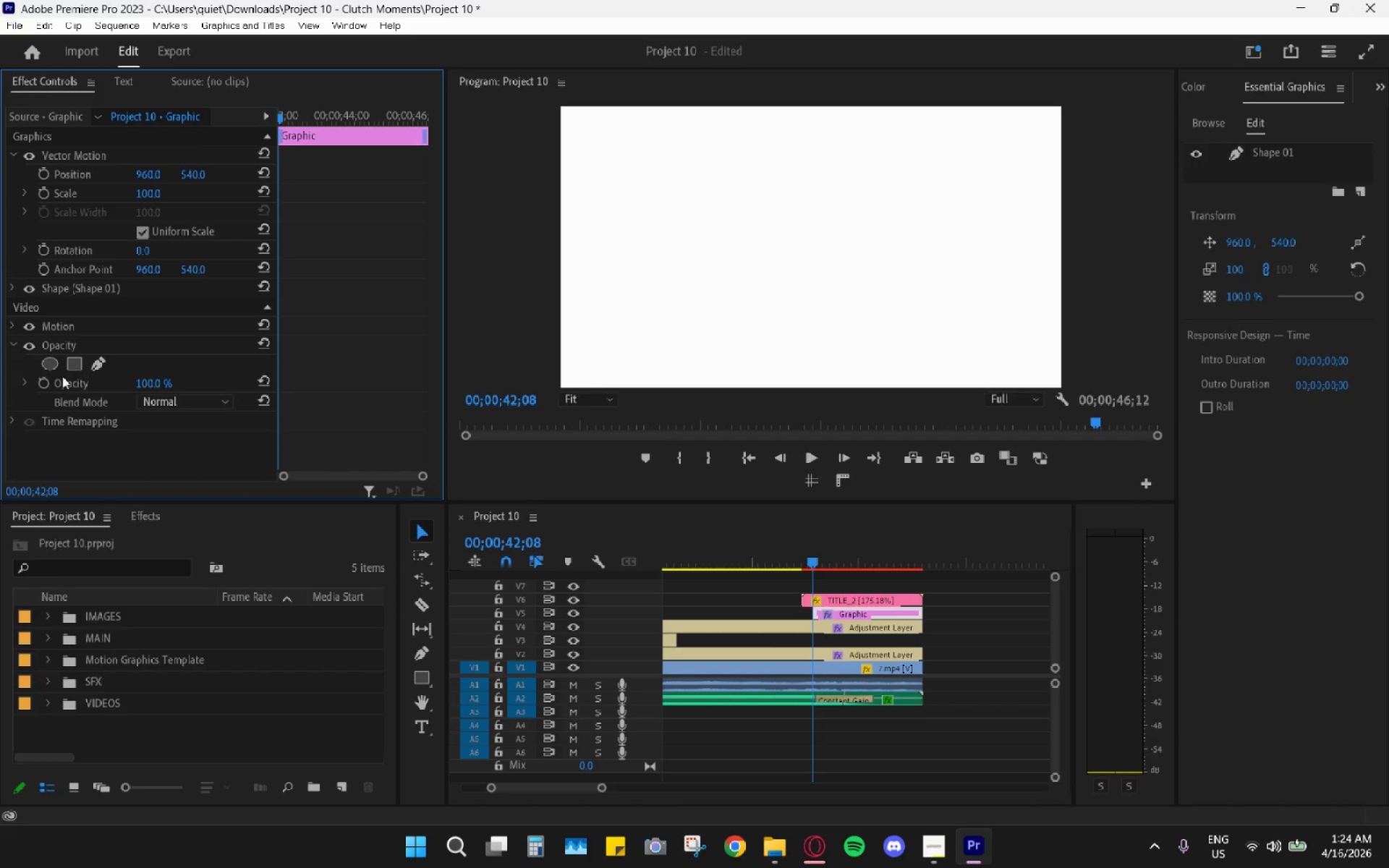 
left_click([41, 385])
 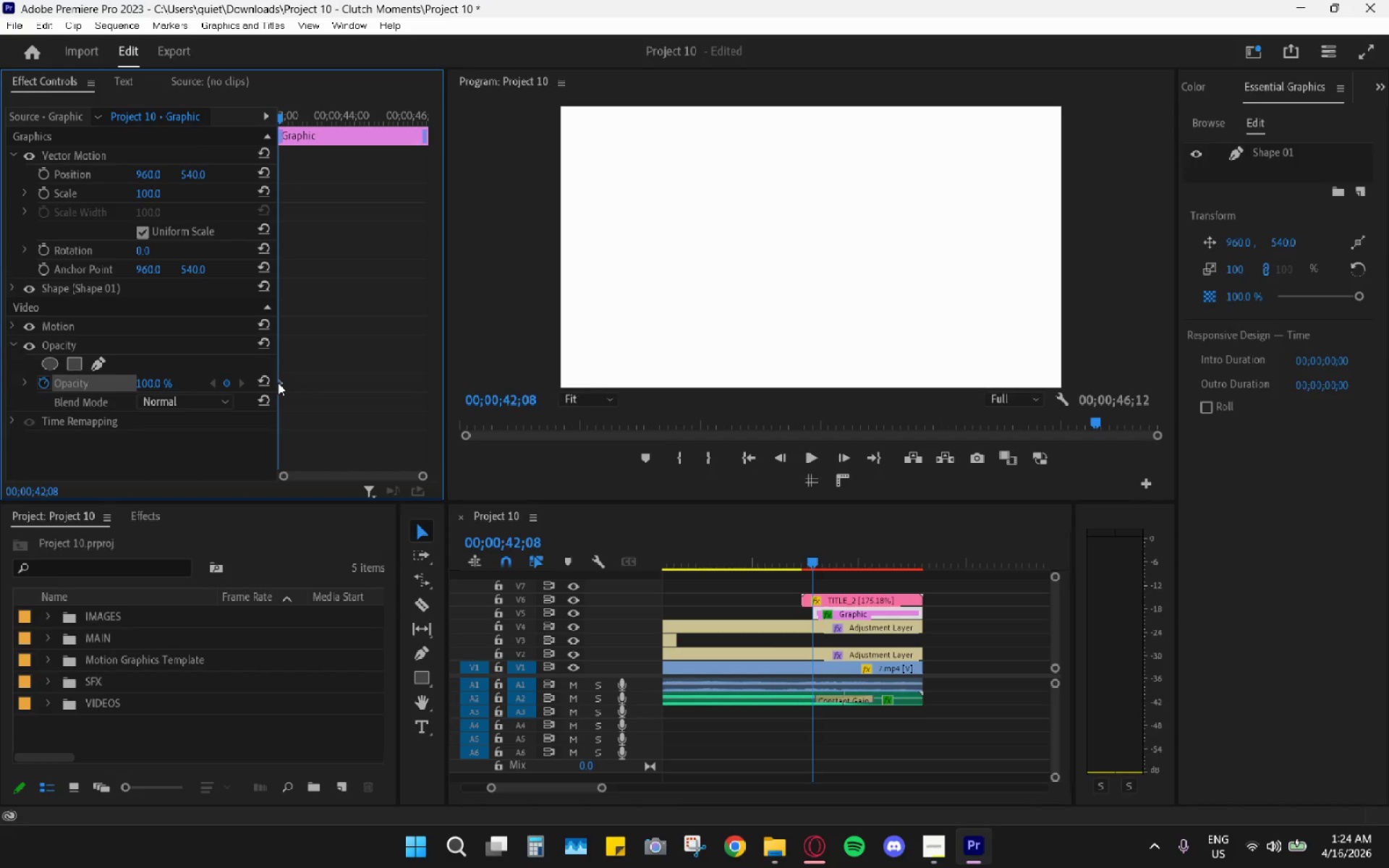 
left_click_drag(start_coordinate=[281, 384], to_coordinate=[301, 390])
 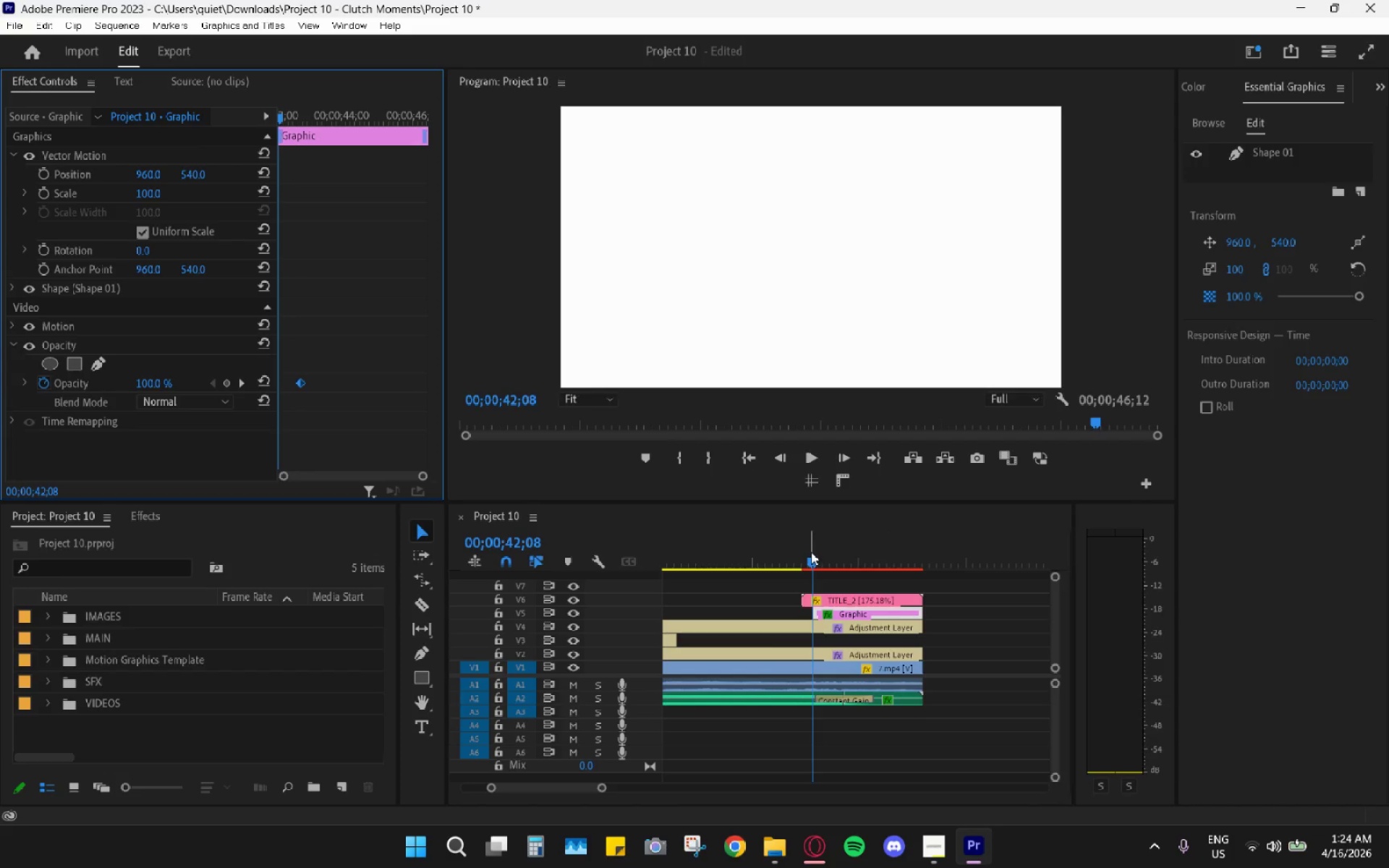 
left_click_drag(start_coordinate=[815, 554], to_coordinate=[838, 566])
 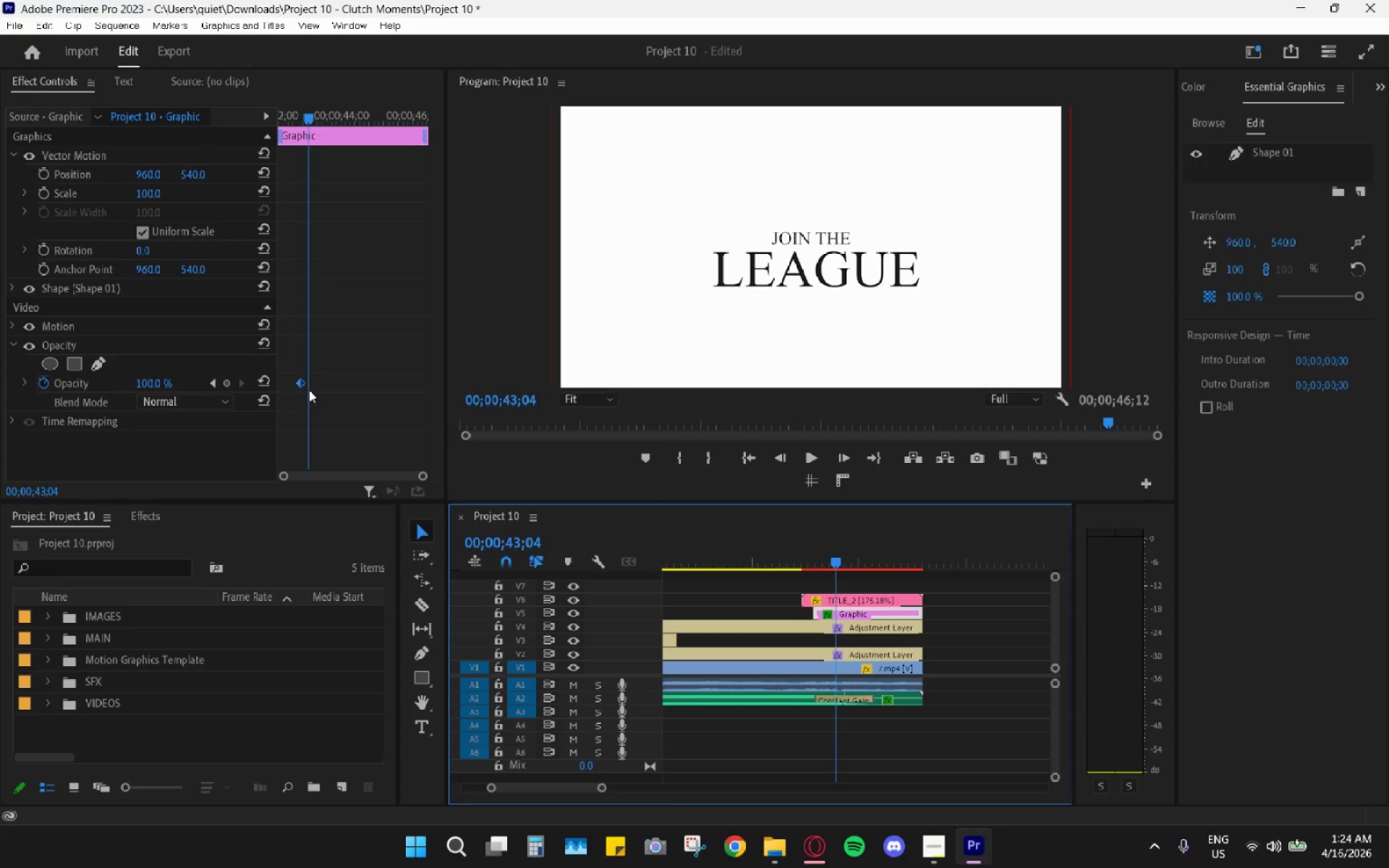 
left_click_drag(start_coordinate=[301, 385], to_coordinate=[308, 388])
 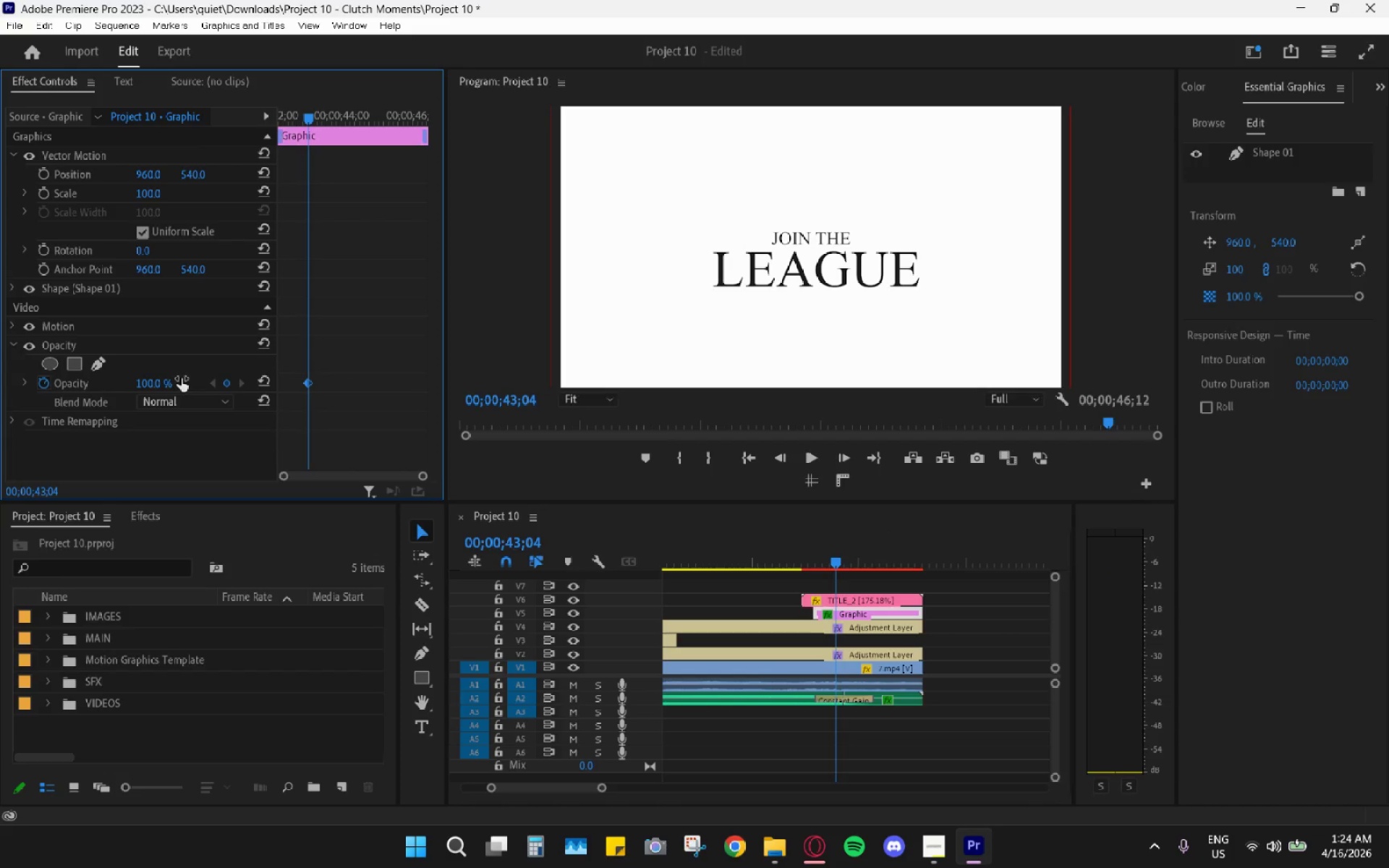 
left_click([150, 384])
 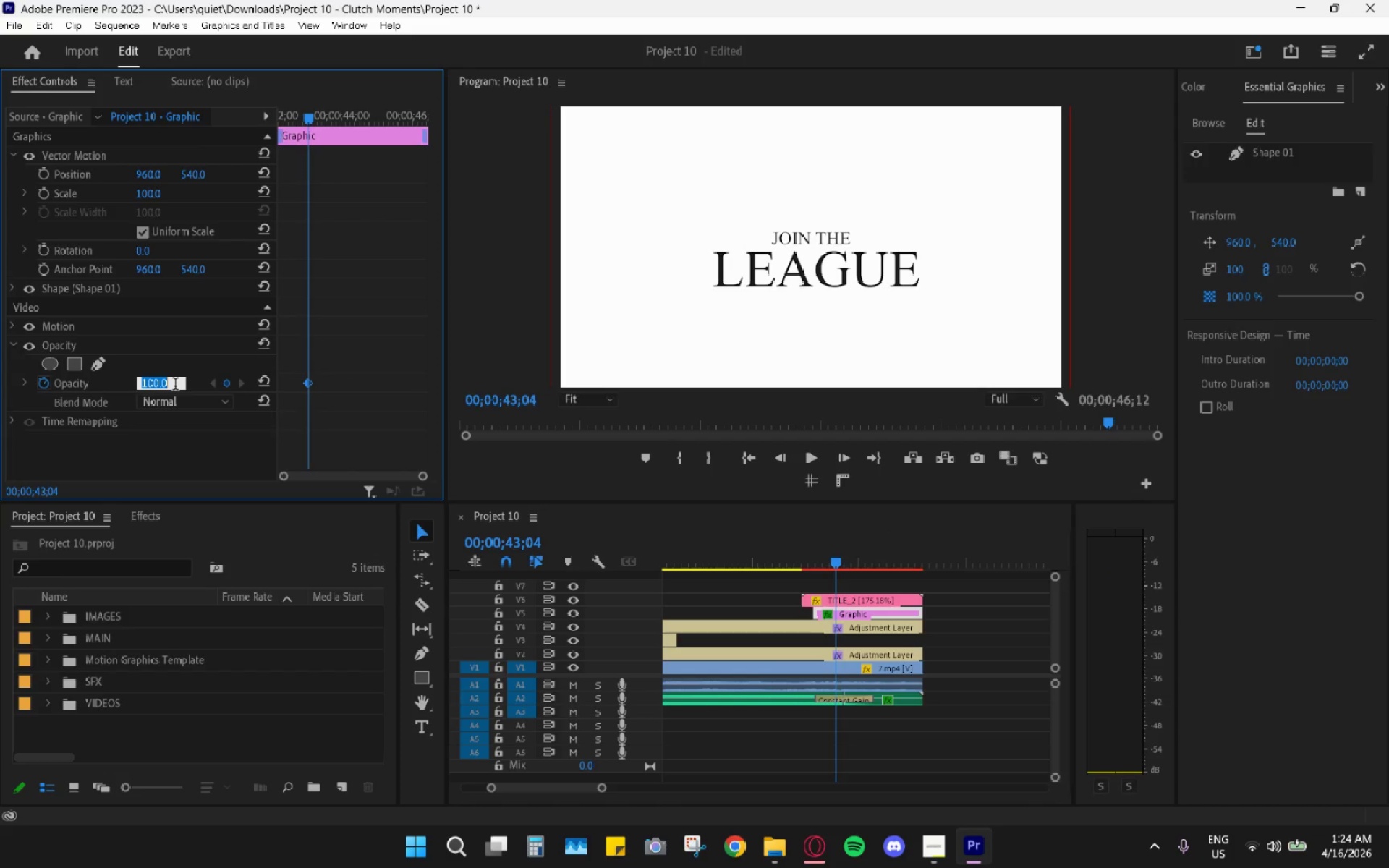 
key(ArrowRight)
 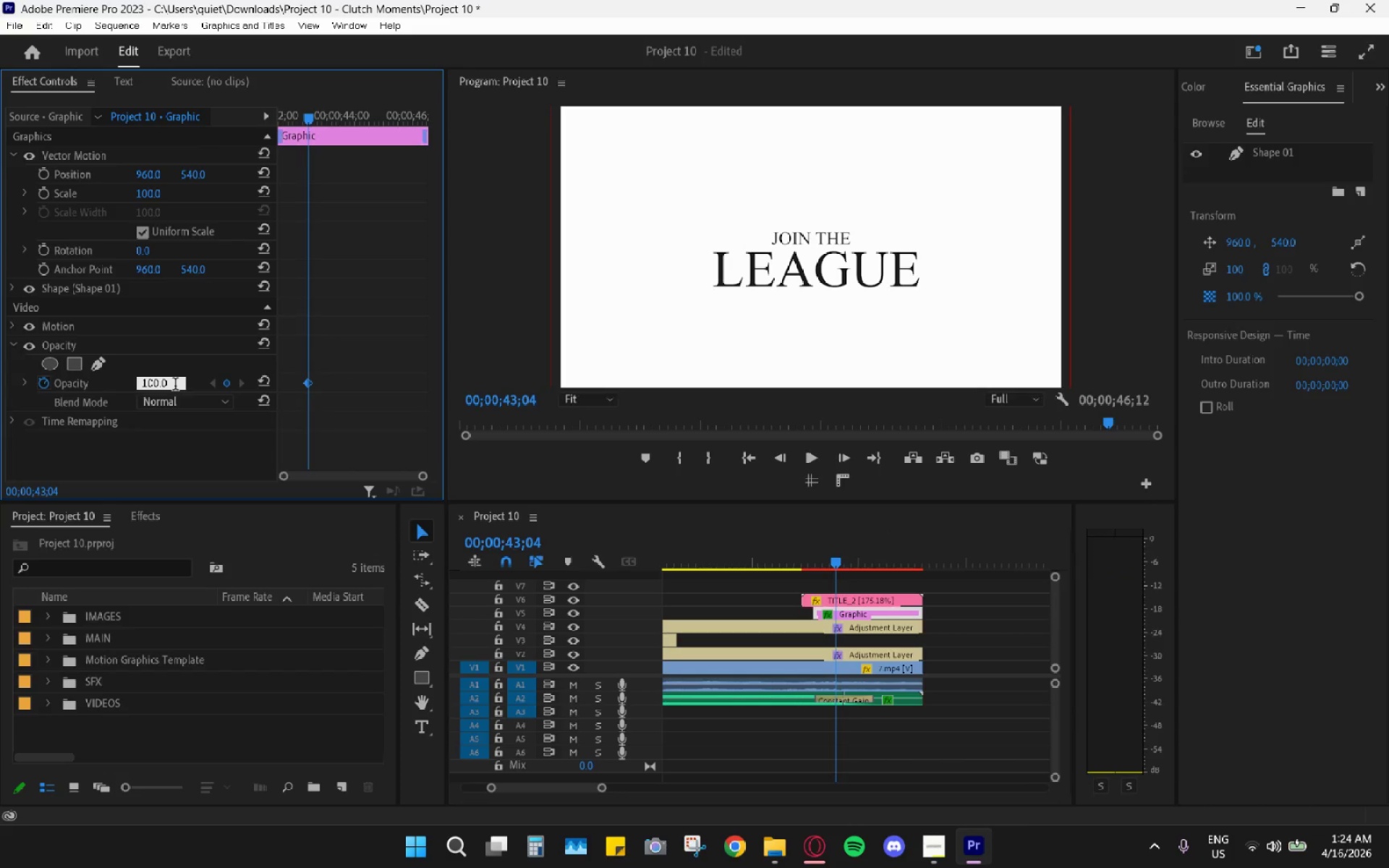 
key(Numpad0)
 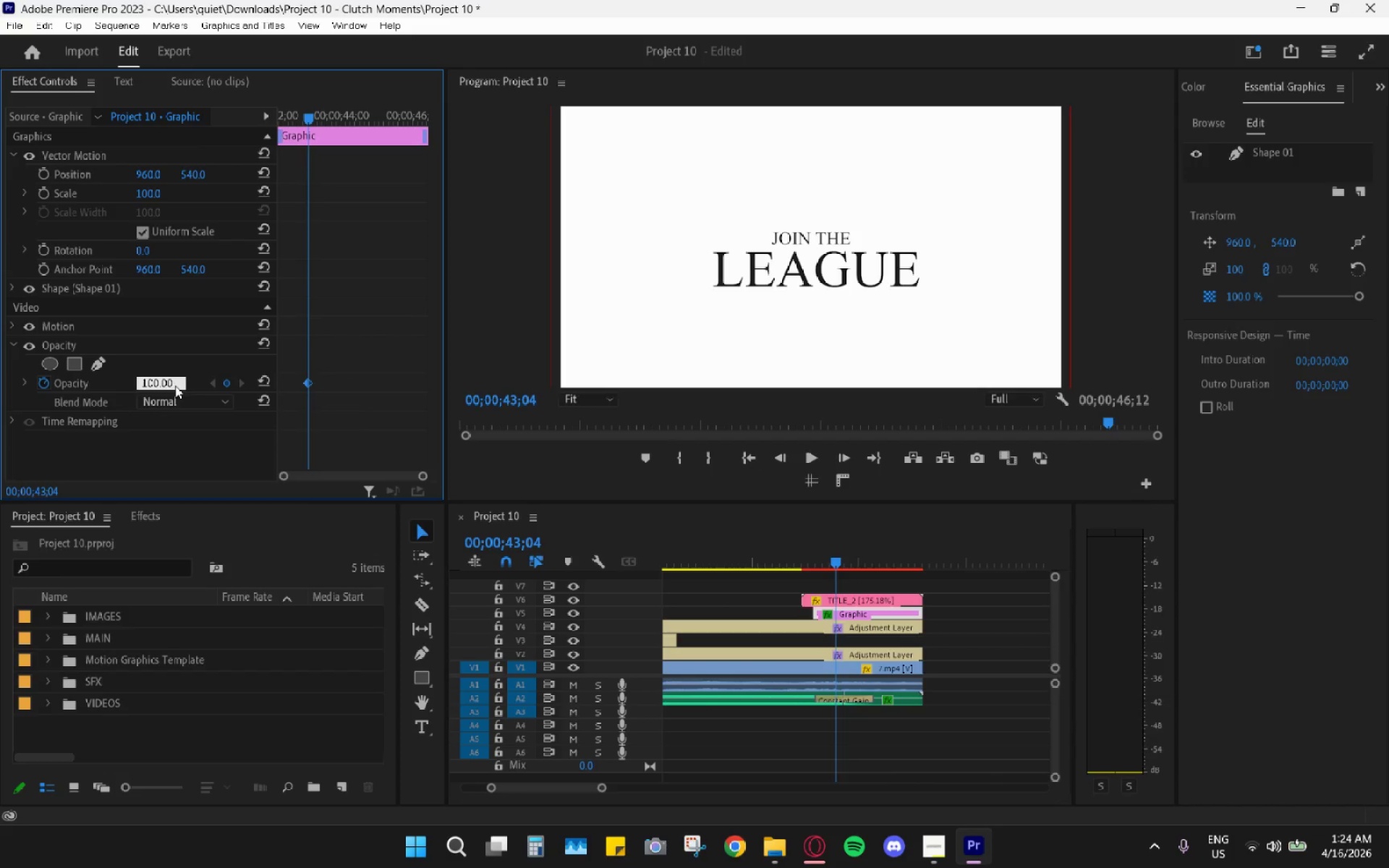 
double_click([177, 375])
 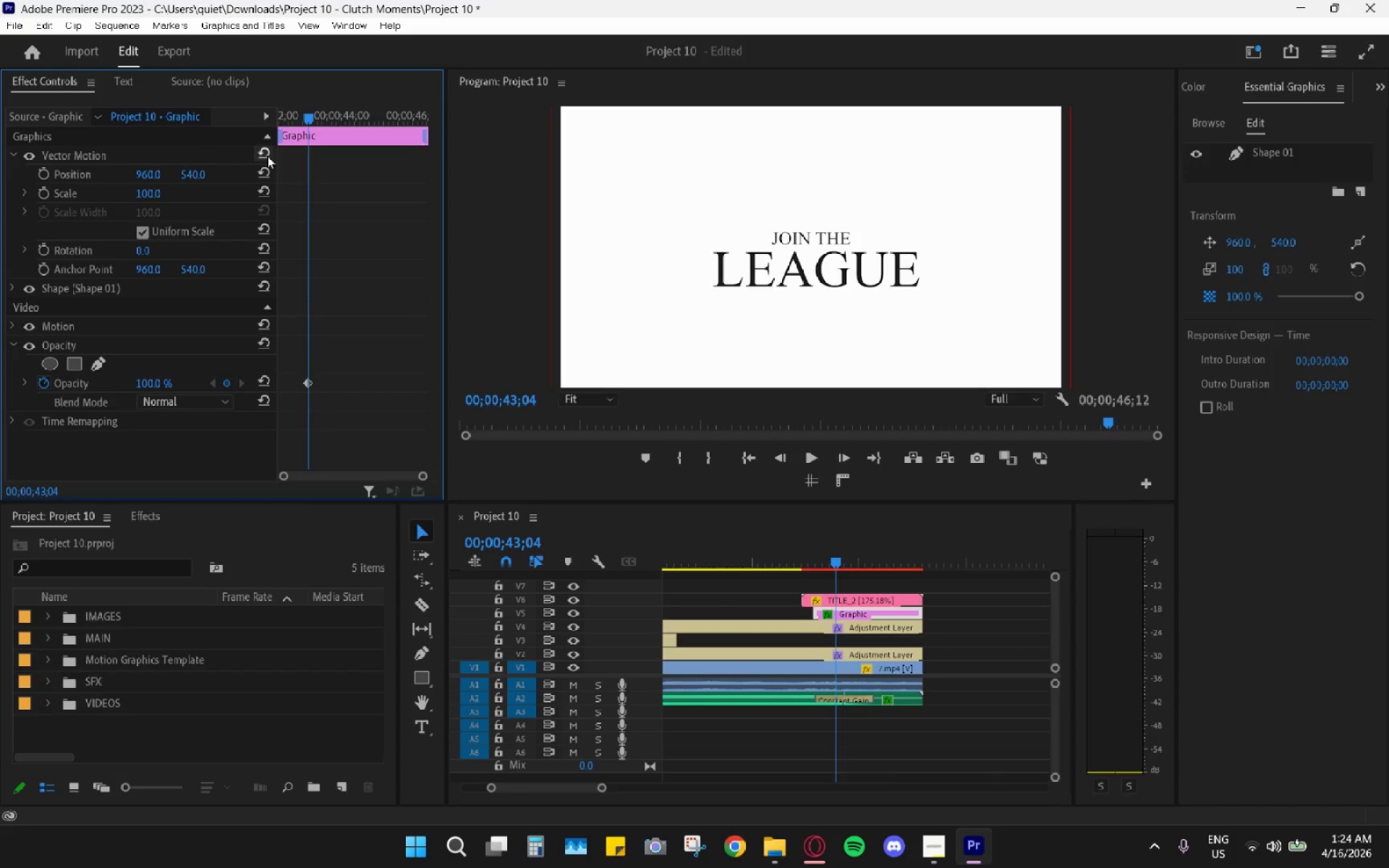 
left_click_drag(start_coordinate=[307, 115], to_coordinate=[296, 113])
 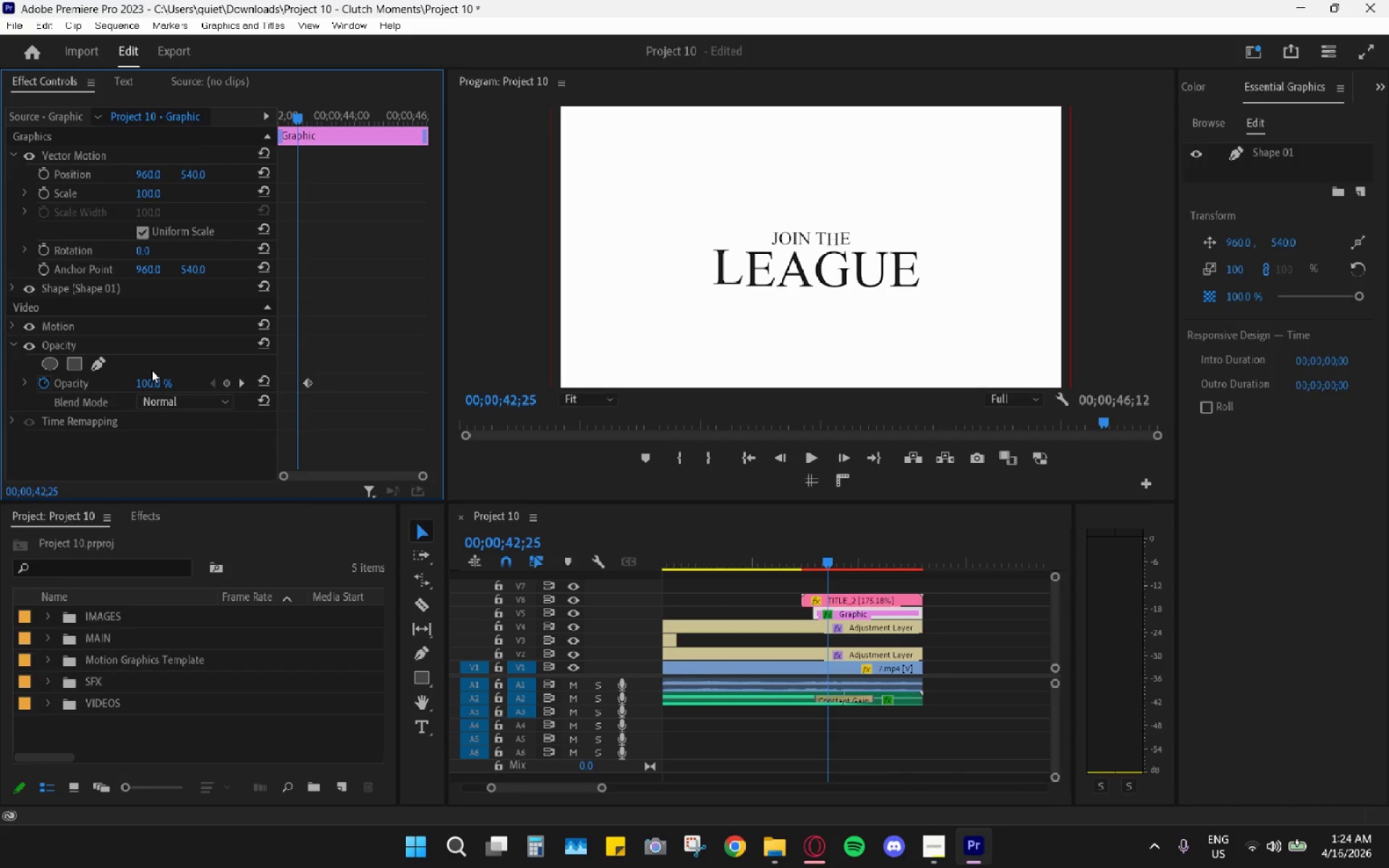 
left_click([145, 388])
 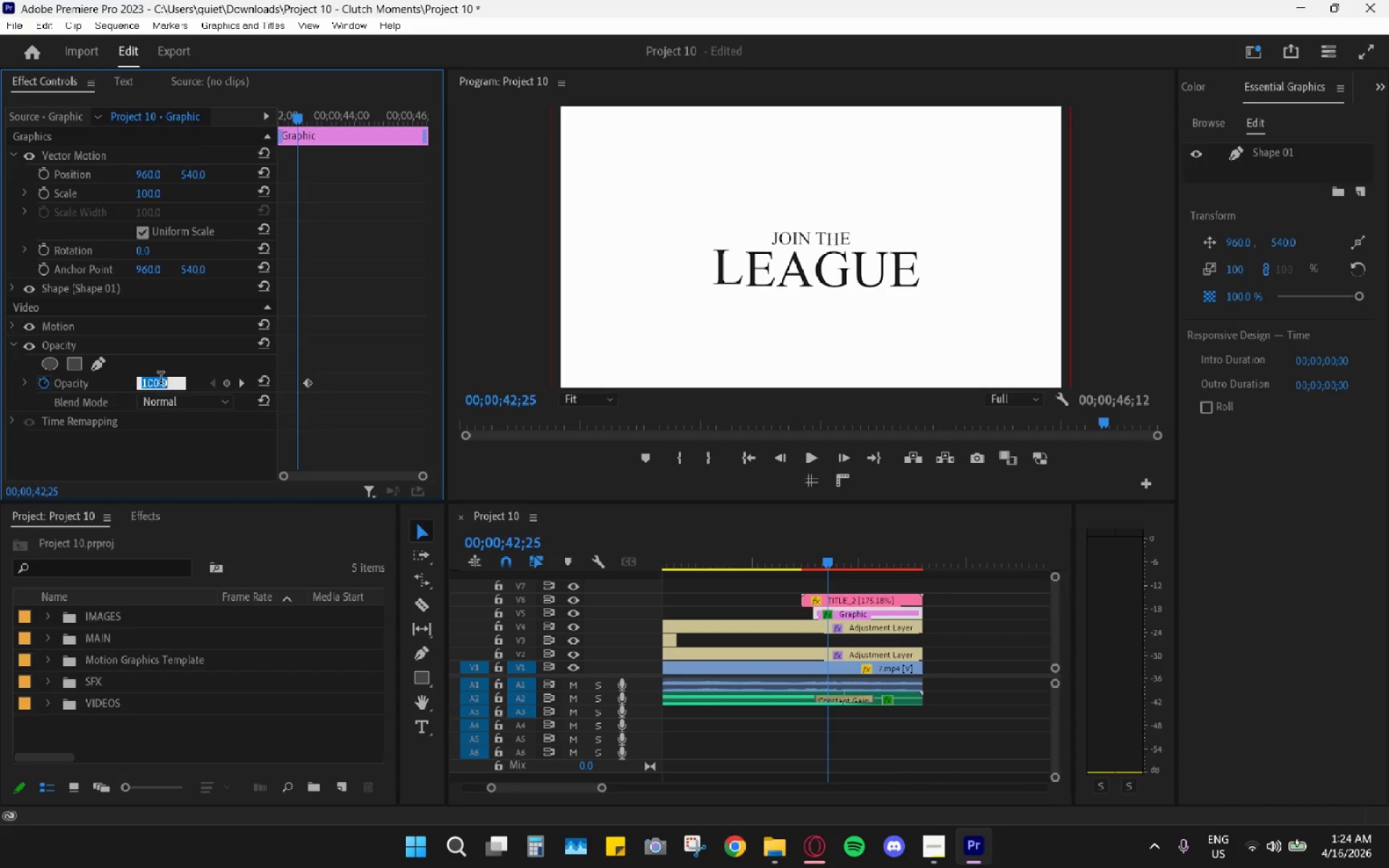 
key(Numpad0)
 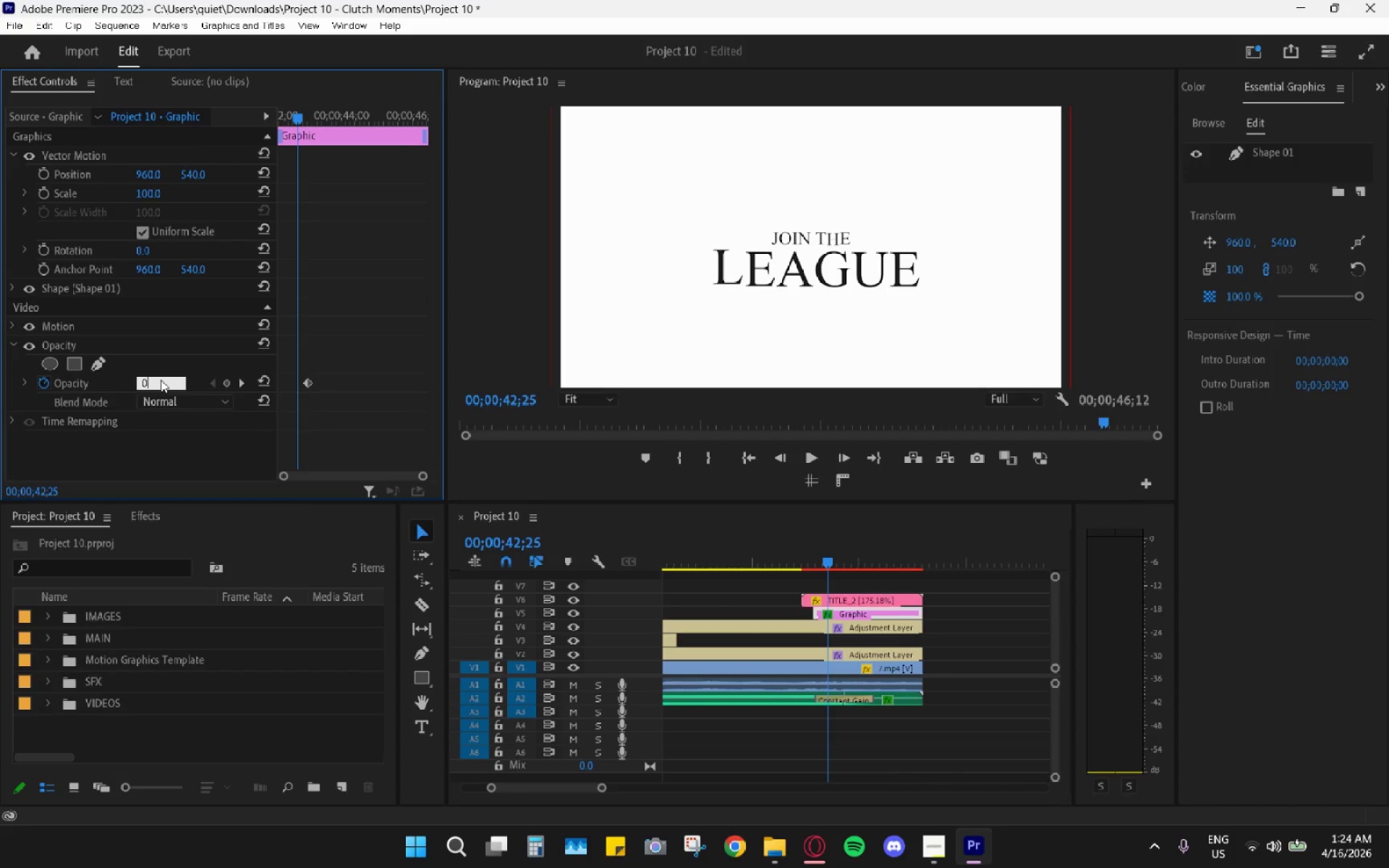 
key(Enter)
 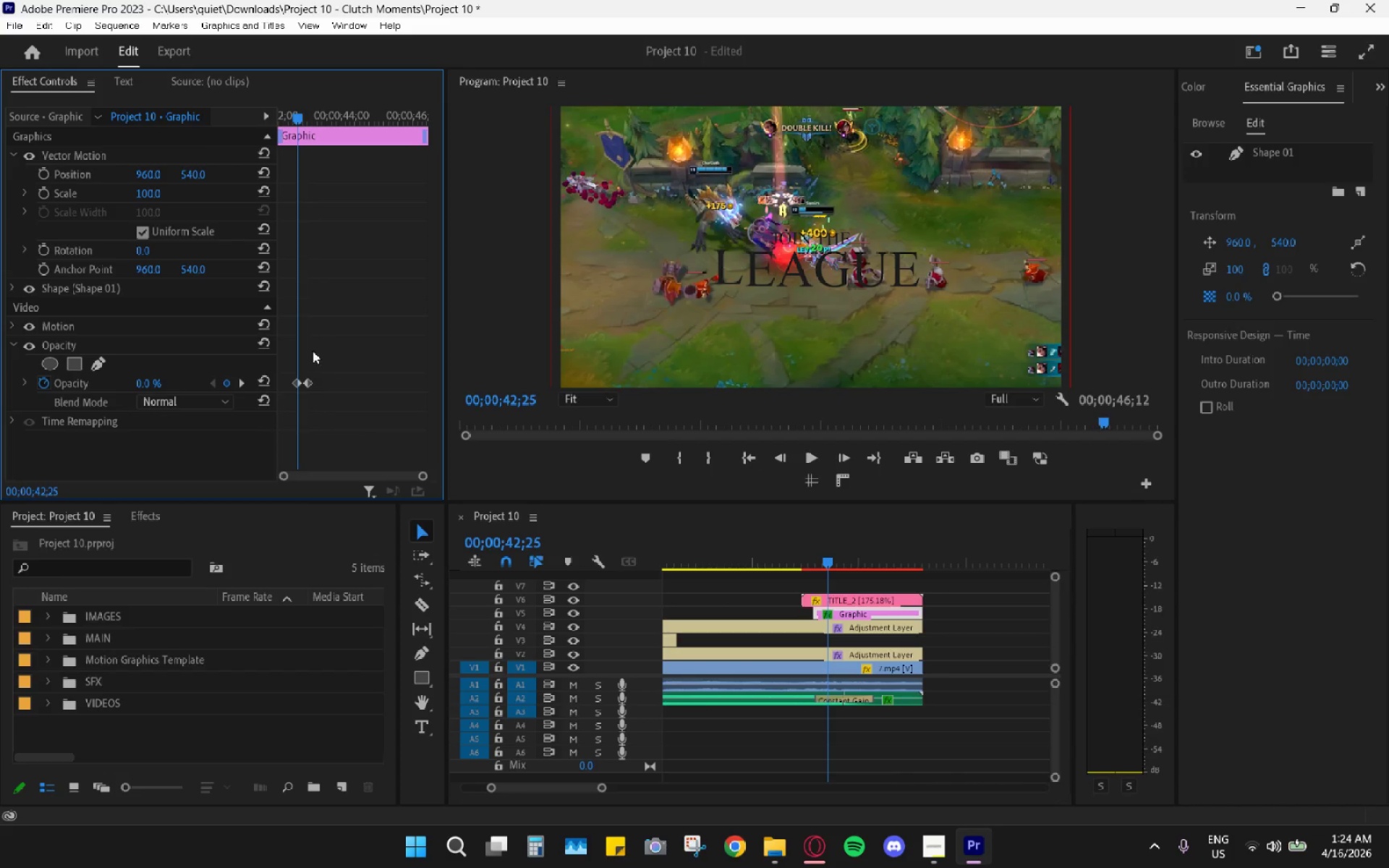 
left_click_drag(start_coordinate=[300, 381], to_coordinate=[260, 386])
 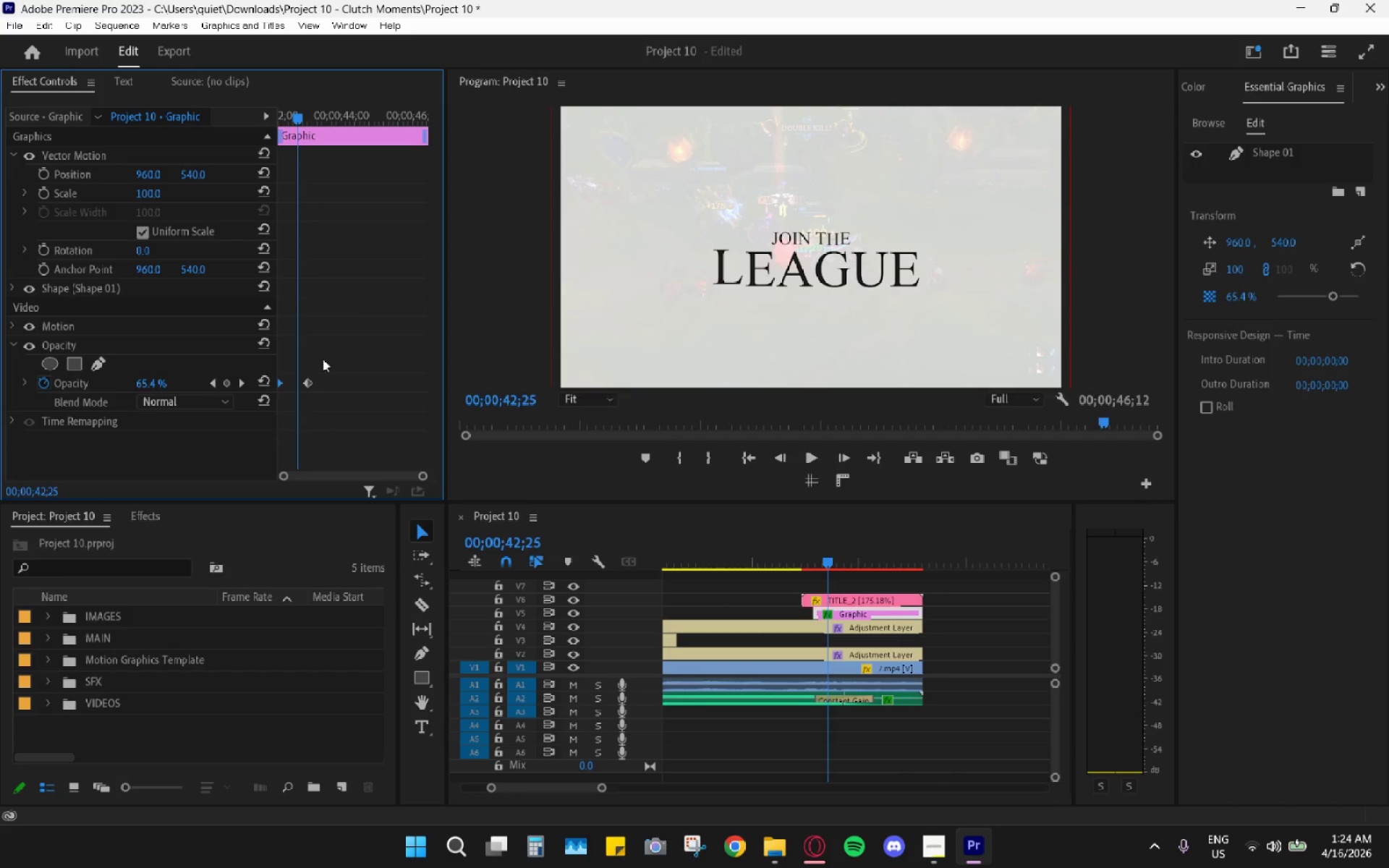 
left_click_drag(start_coordinate=[332, 355], to_coordinate=[255, 417])
 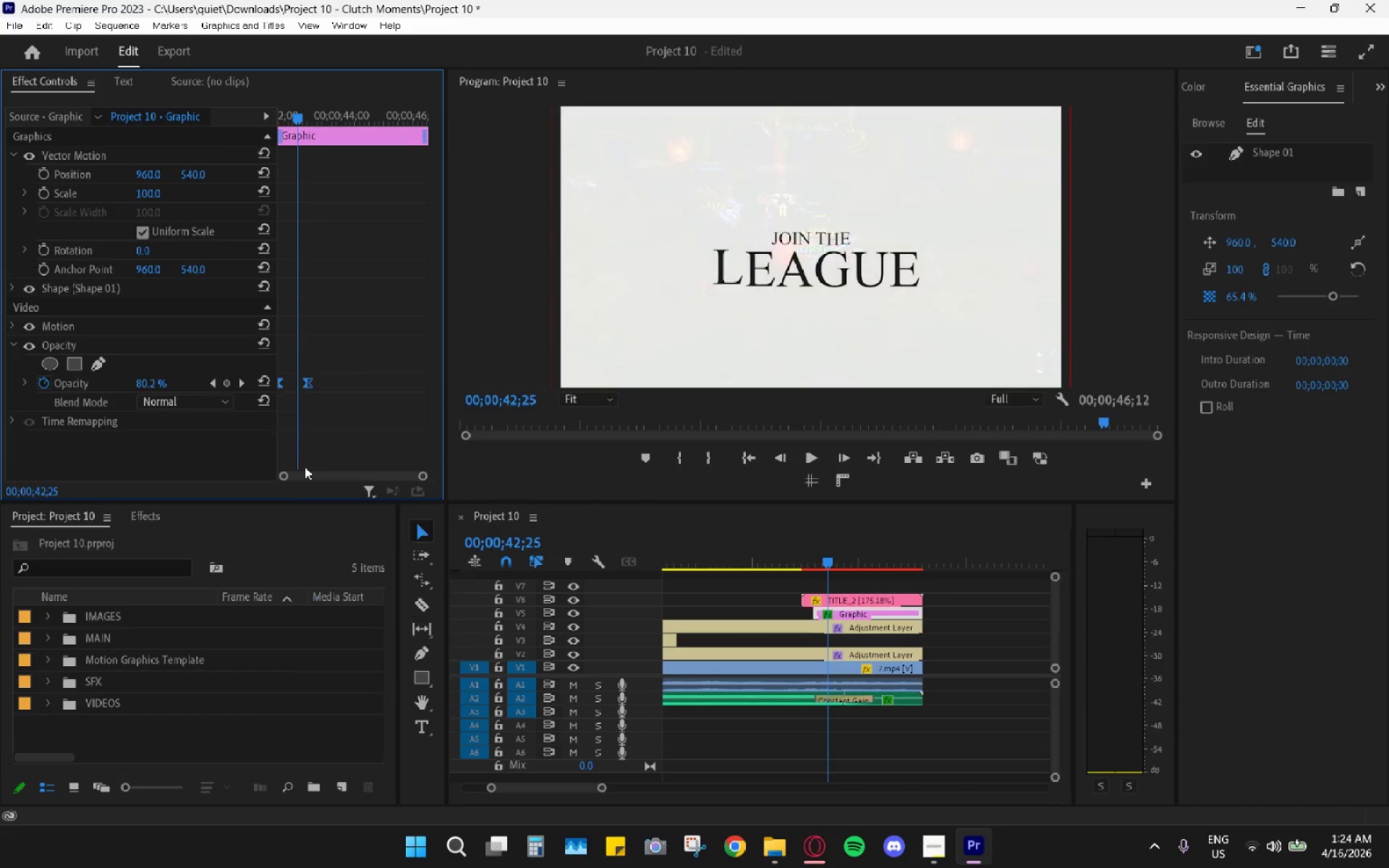 
right_click([297, 376])
 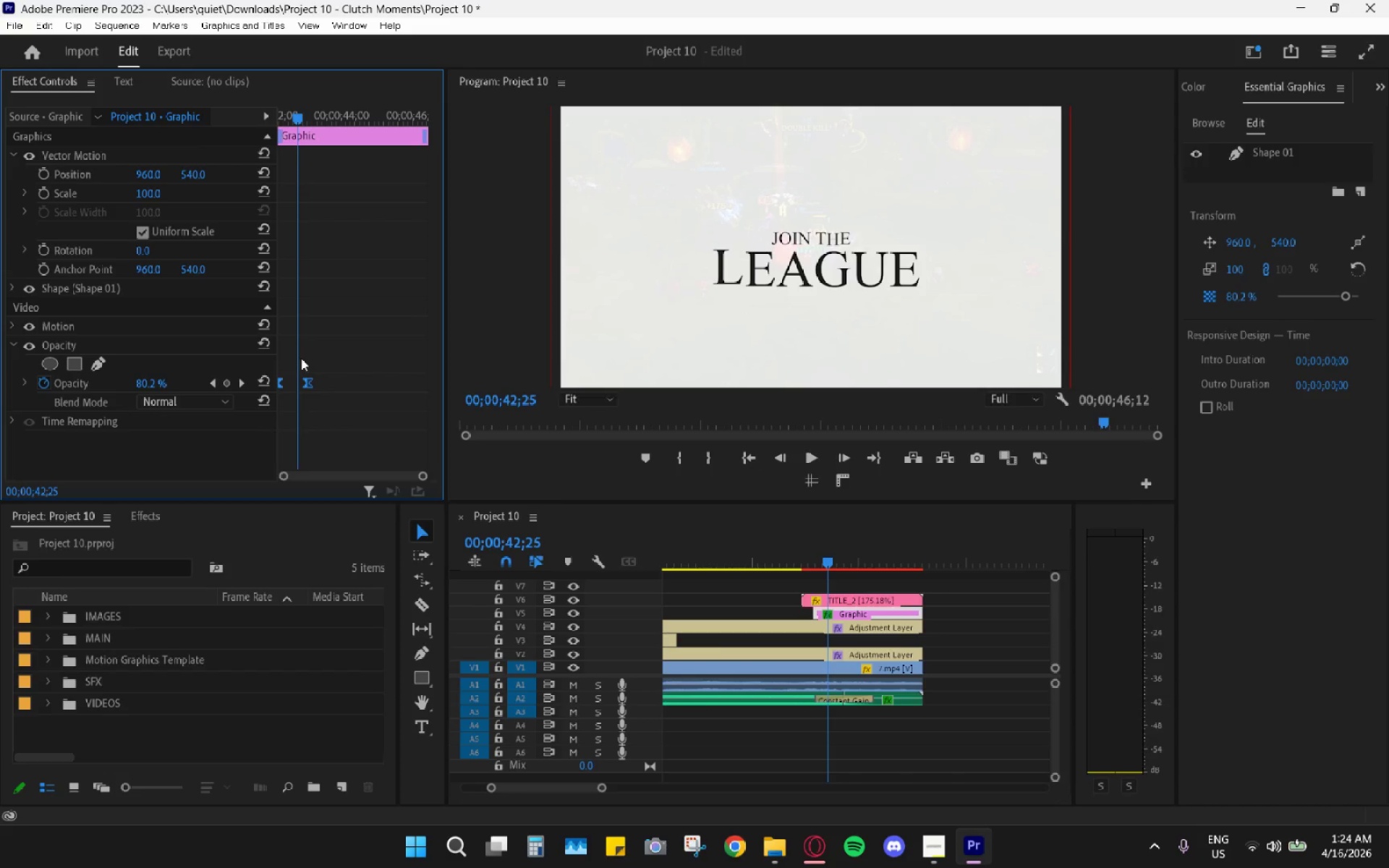 
key(Control+Z)
 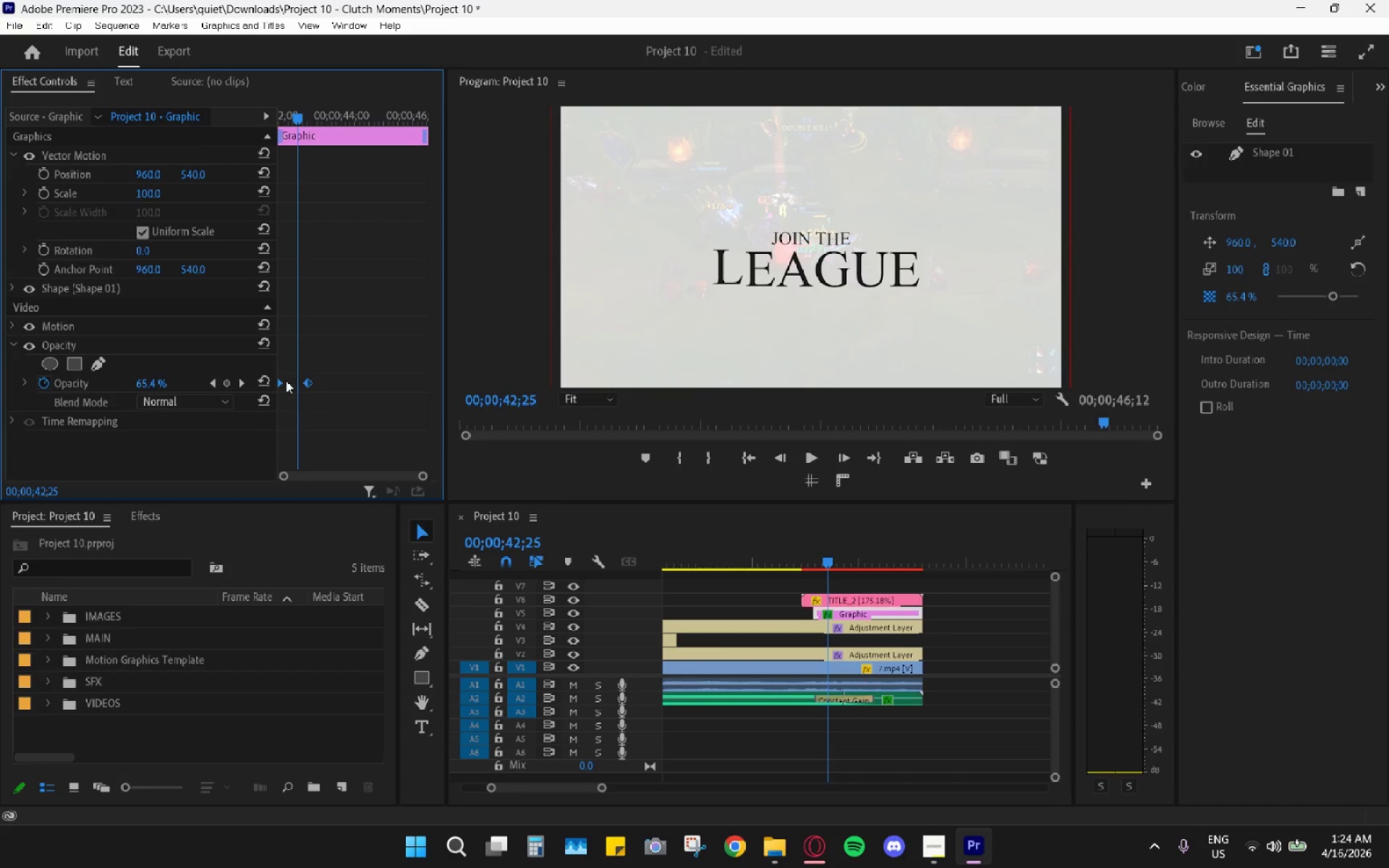 
left_click([281, 381])
 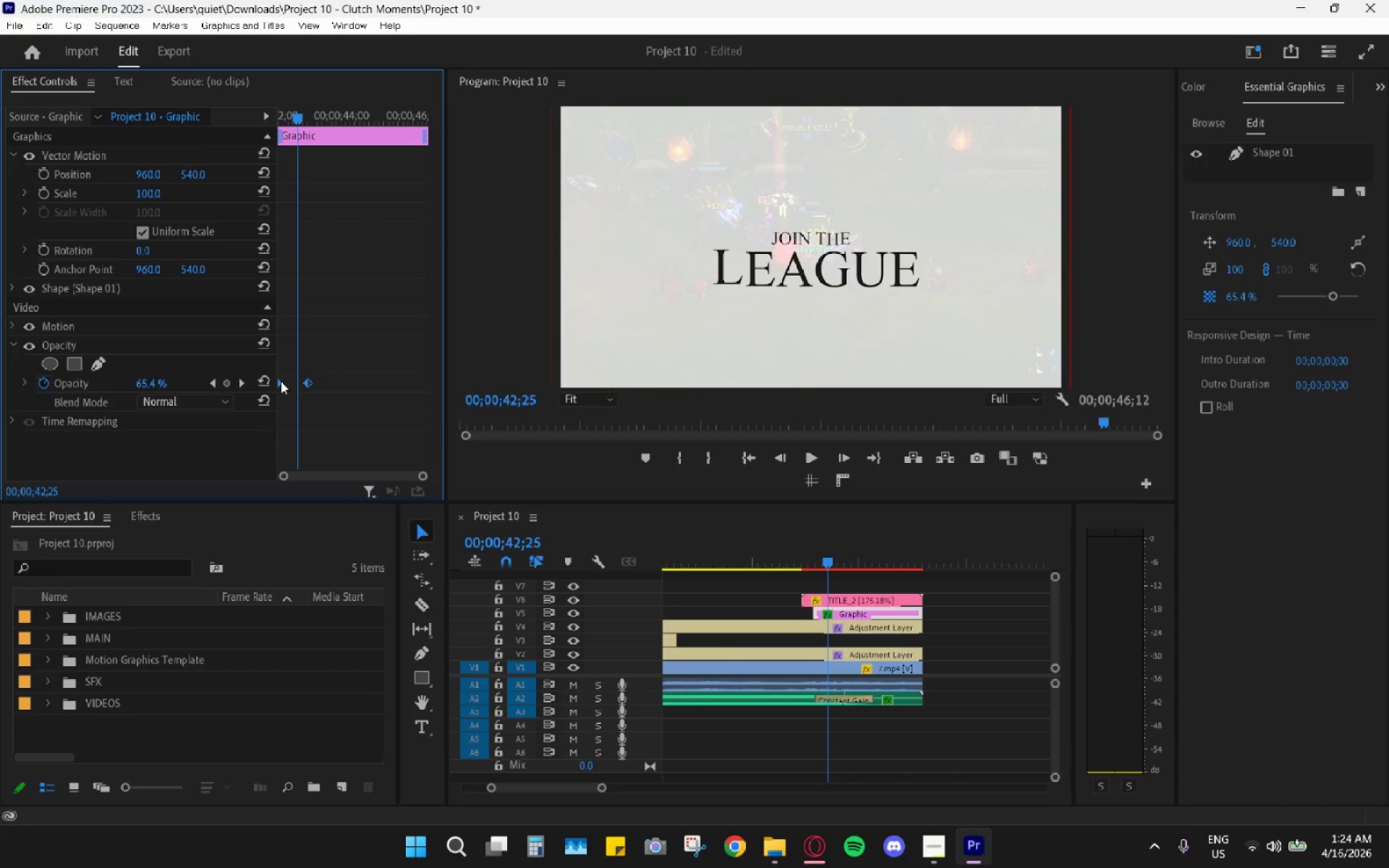 
right_click([281, 381])
 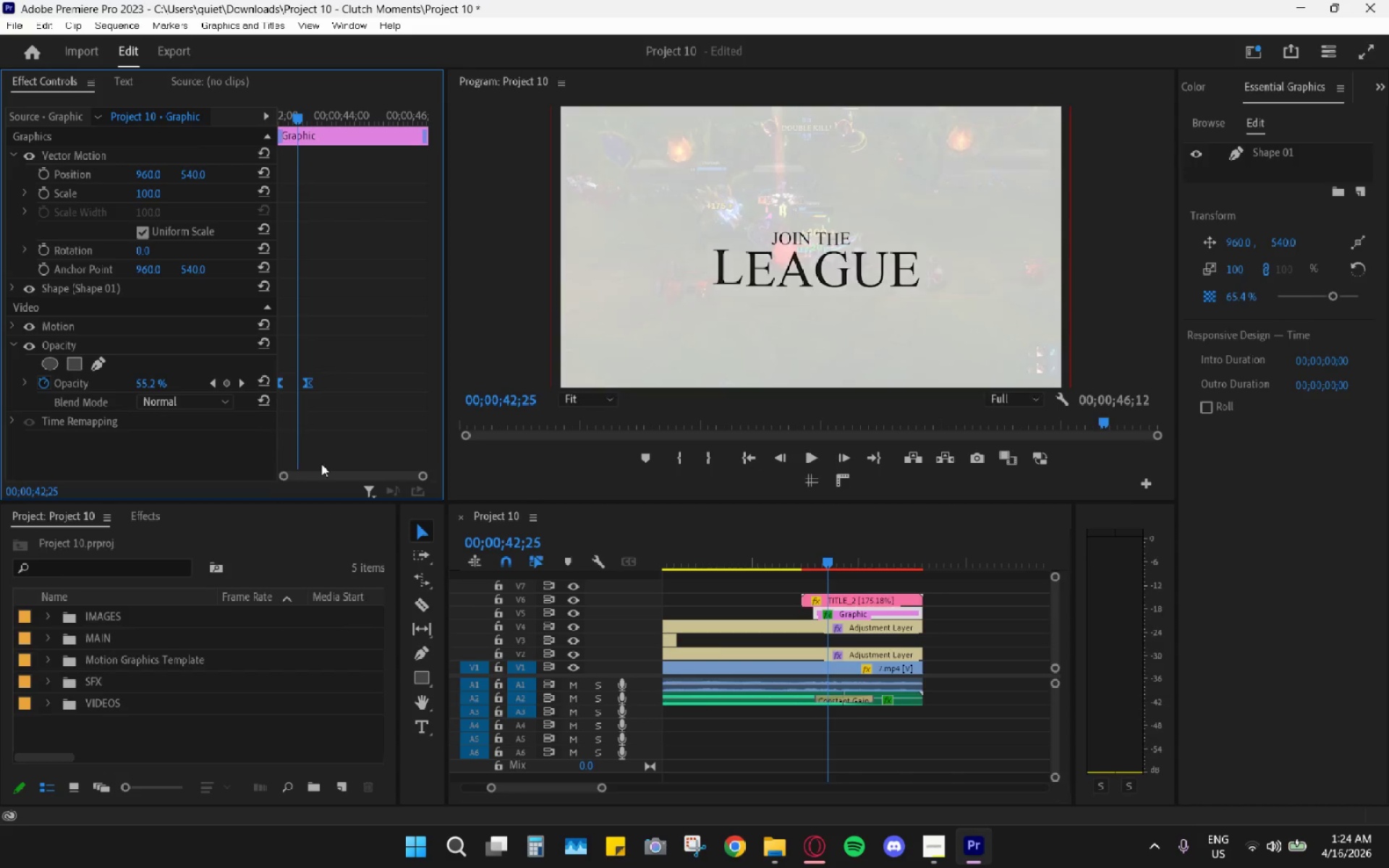 
left_click([323, 409])
 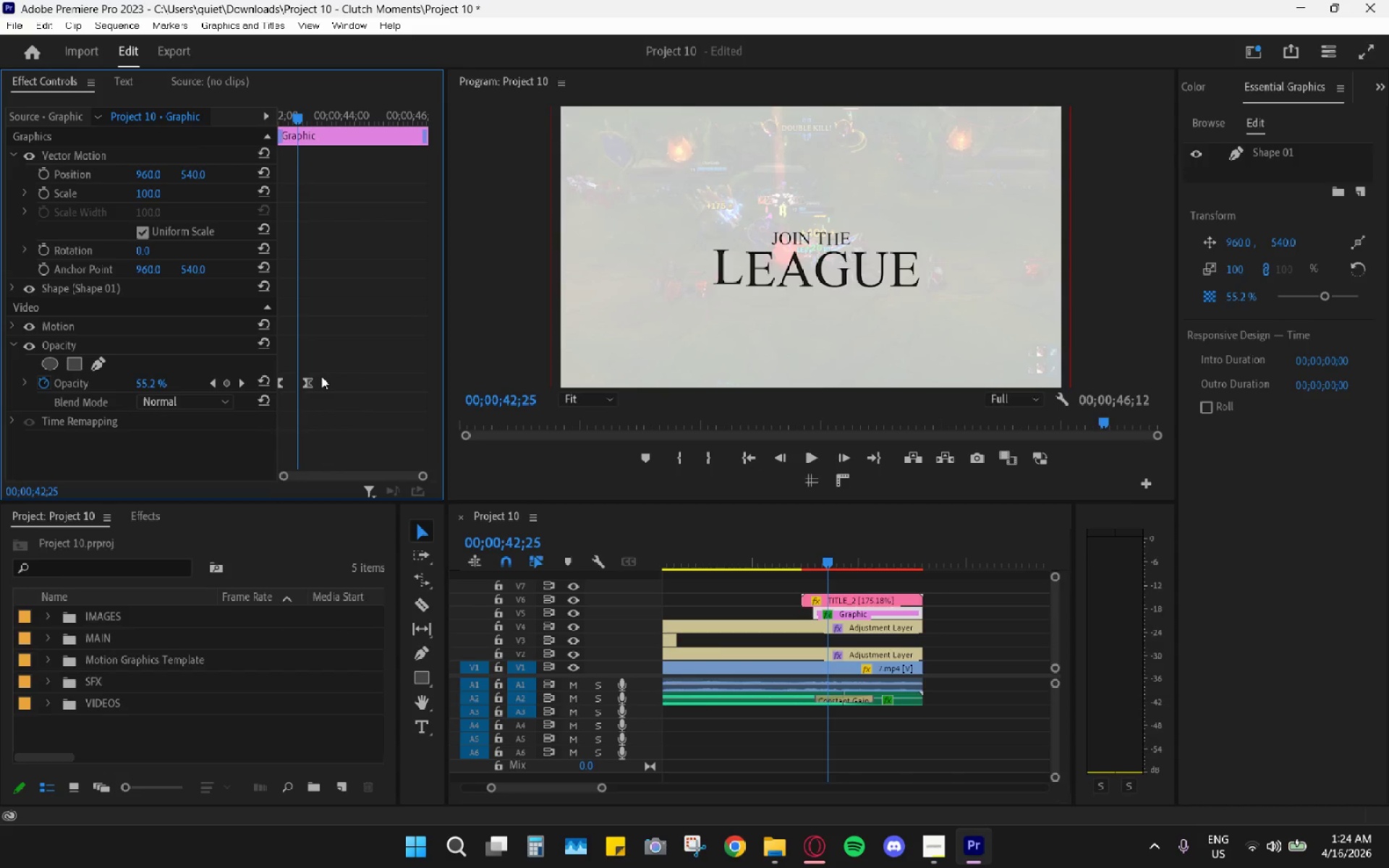 
key(Control+Z)
 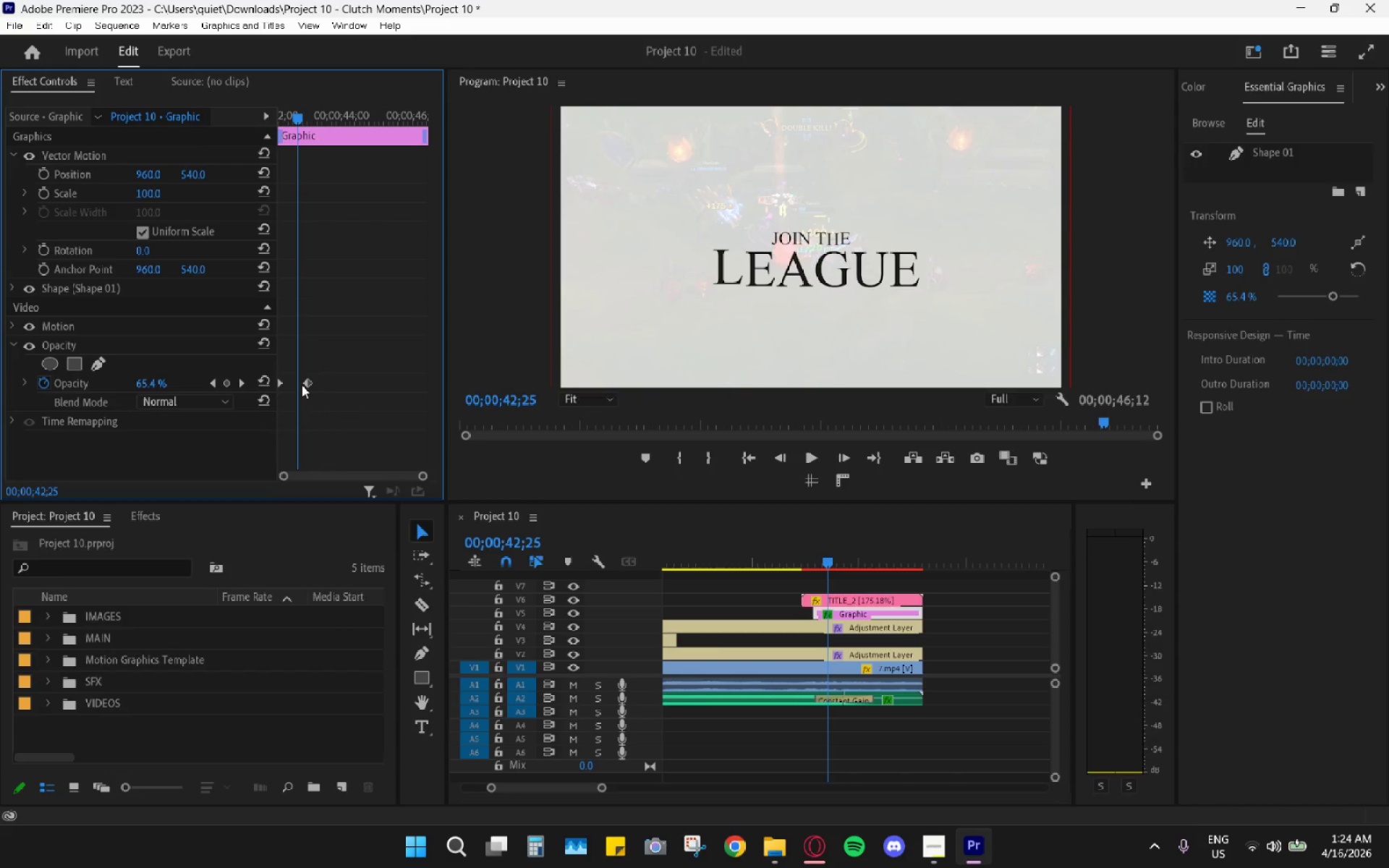 
left_click([302, 385])
 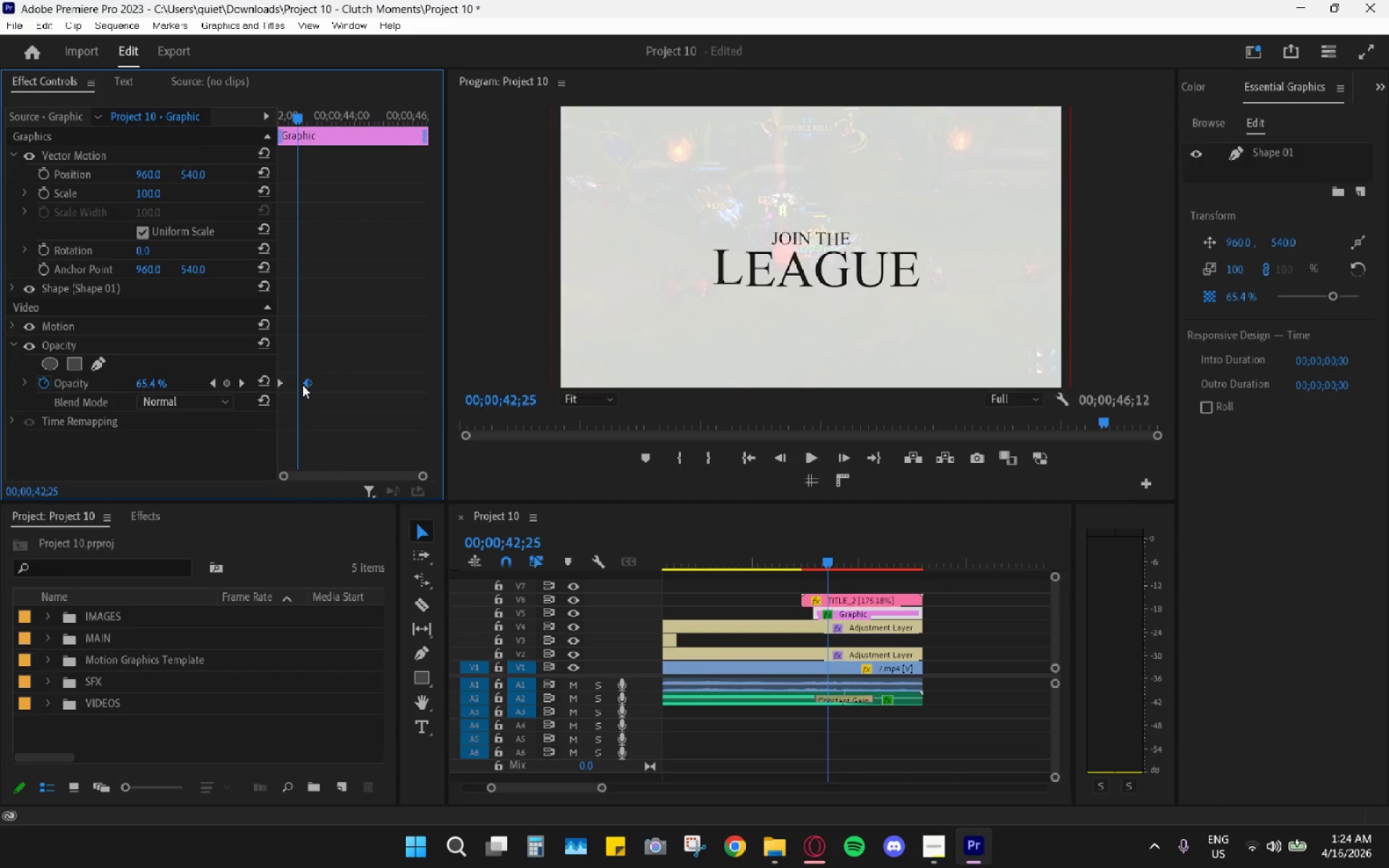 
right_click([303, 385])
 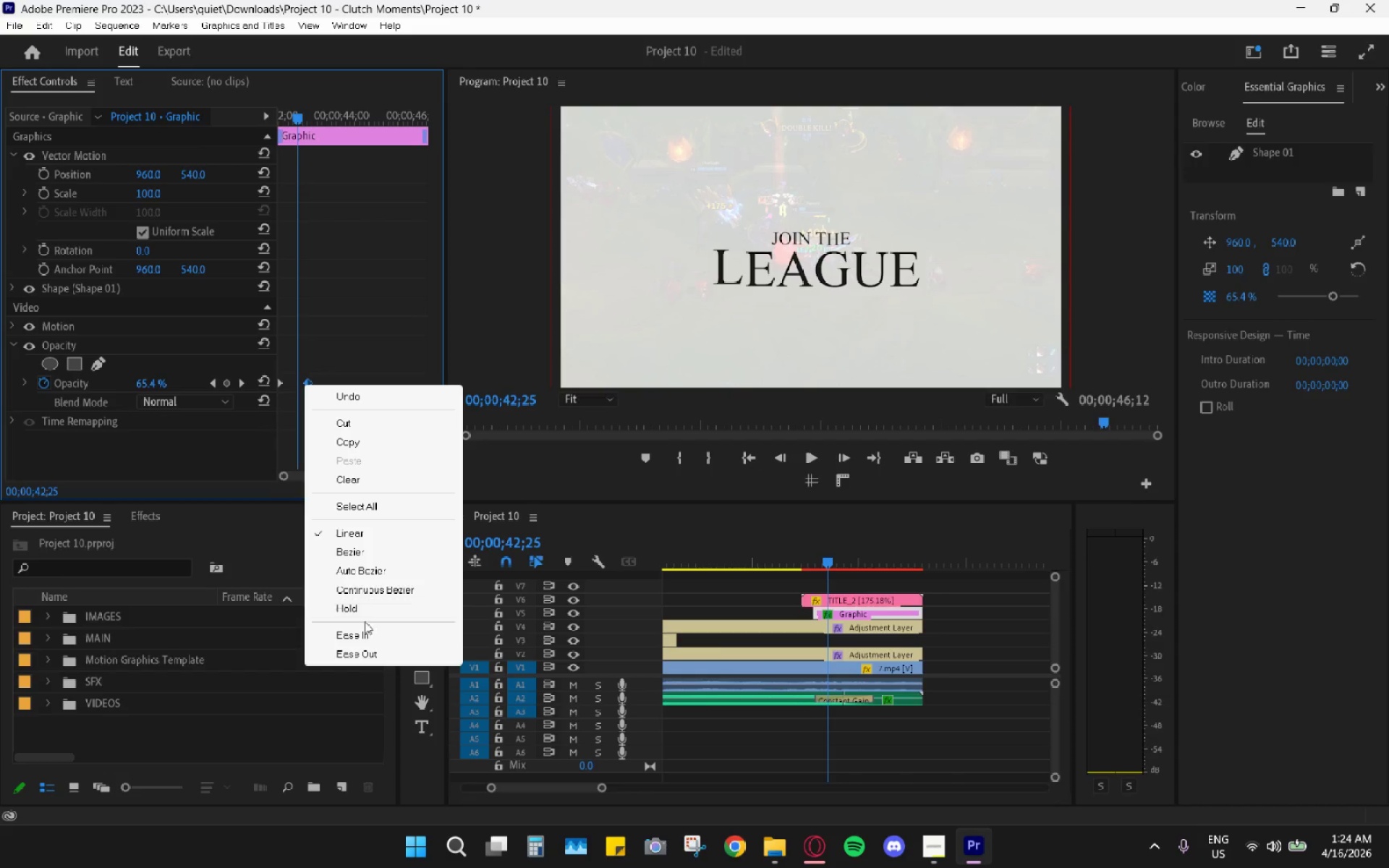 
left_click([363, 631])
 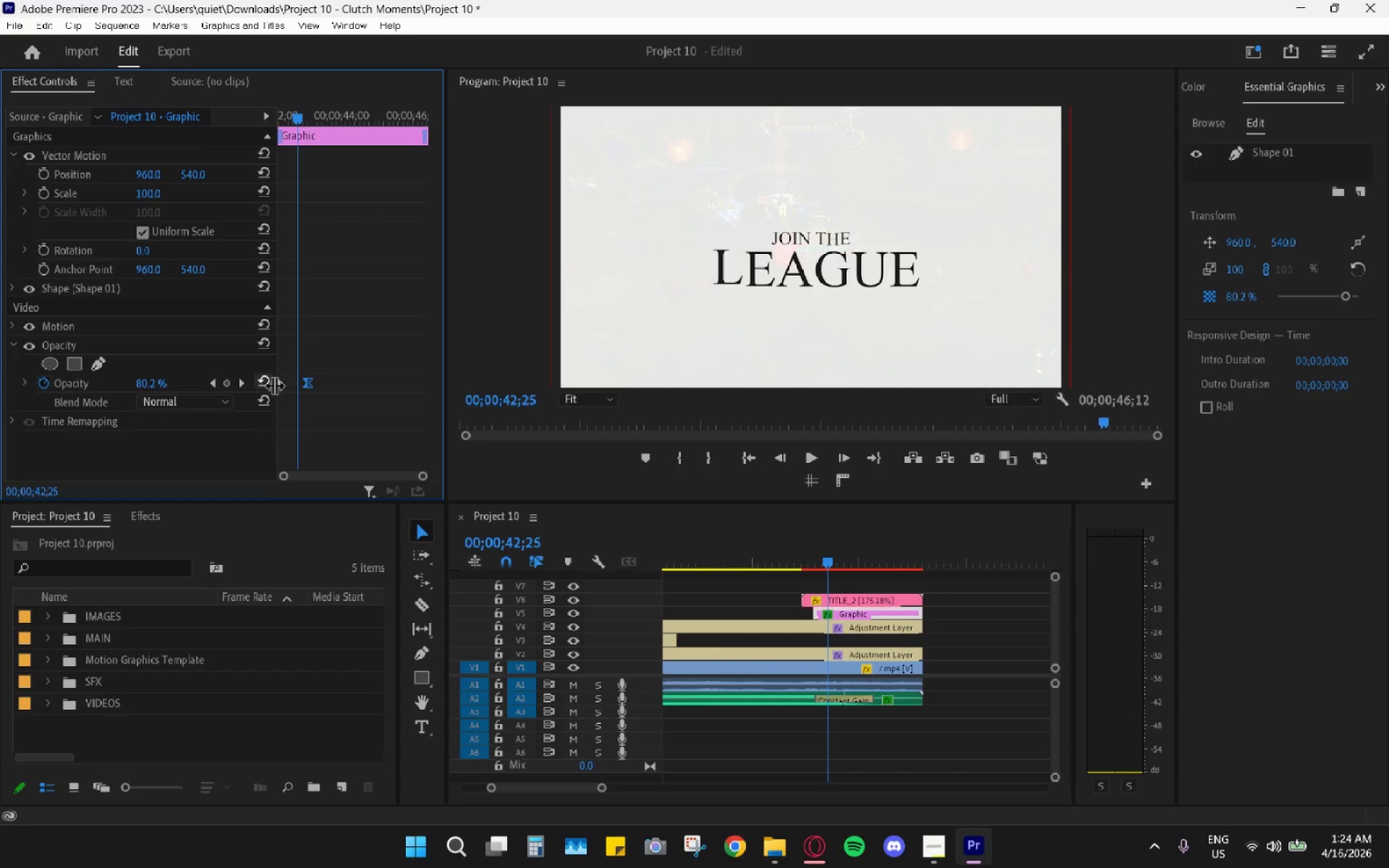 
right_click([283, 380])
 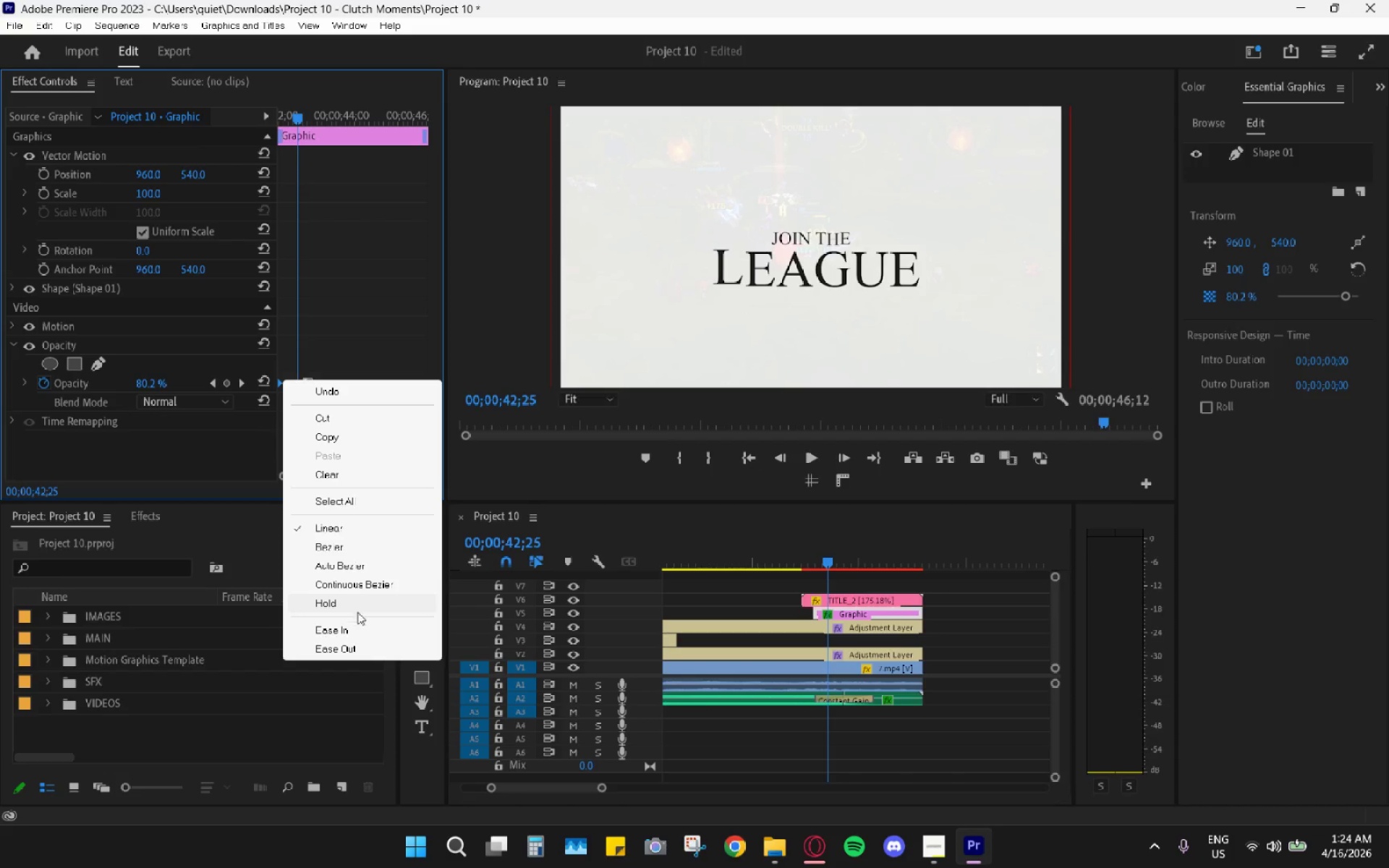 
left_click([356, 646])
 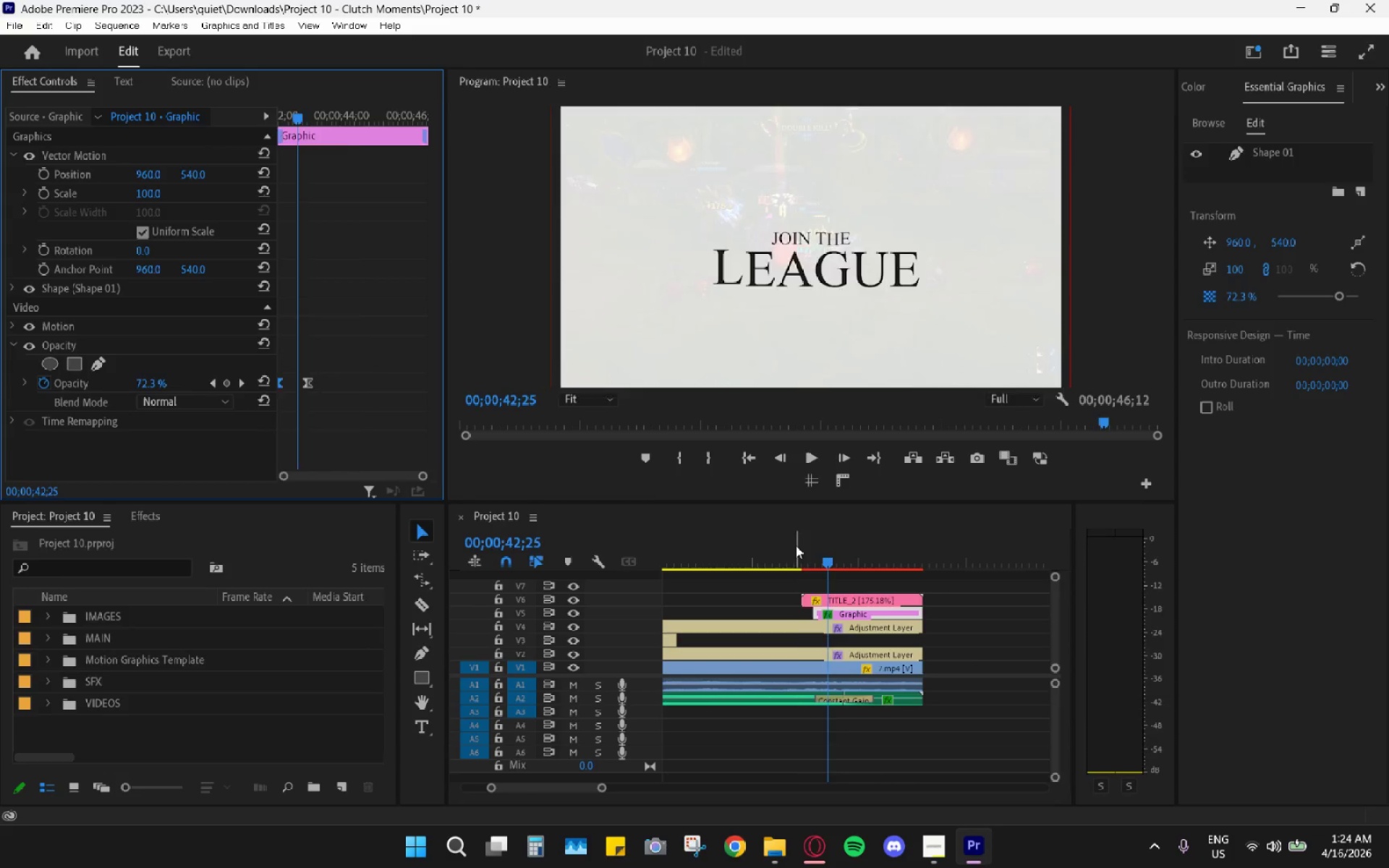 
key(Space)
 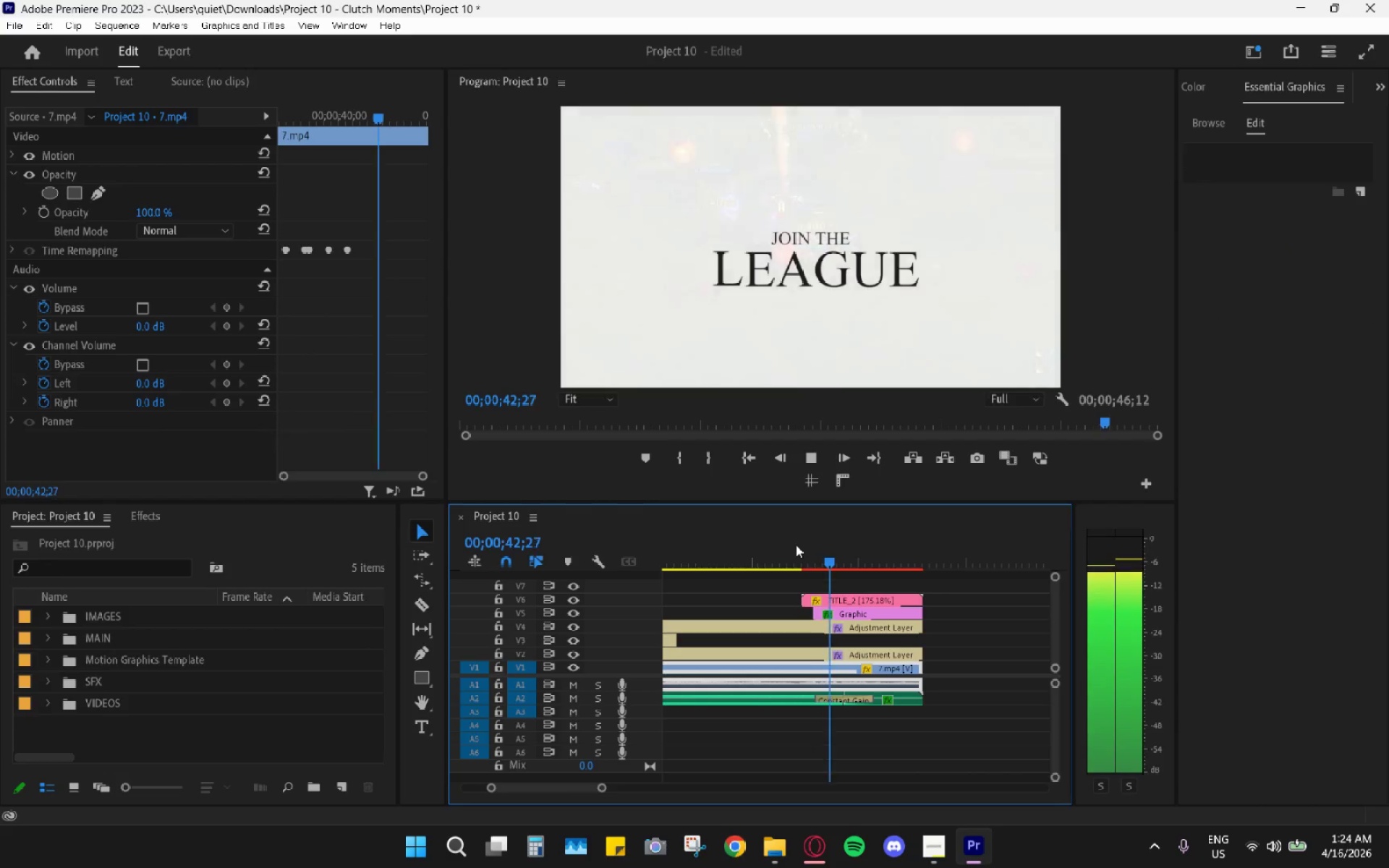 
key(Space)
 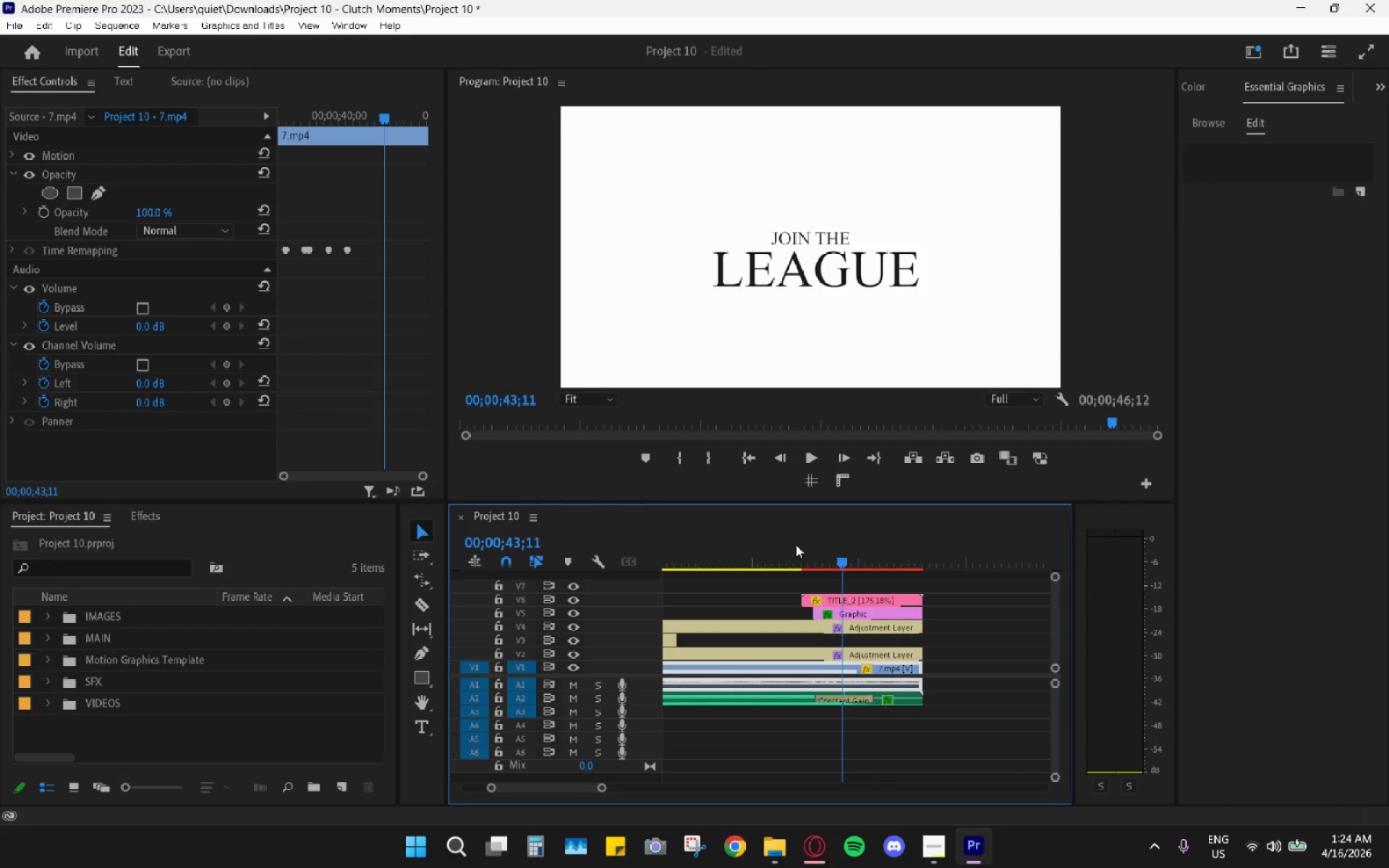 
left_click_drag(start_coordinate=[796, 545], to_coordinate=[801, 553])
 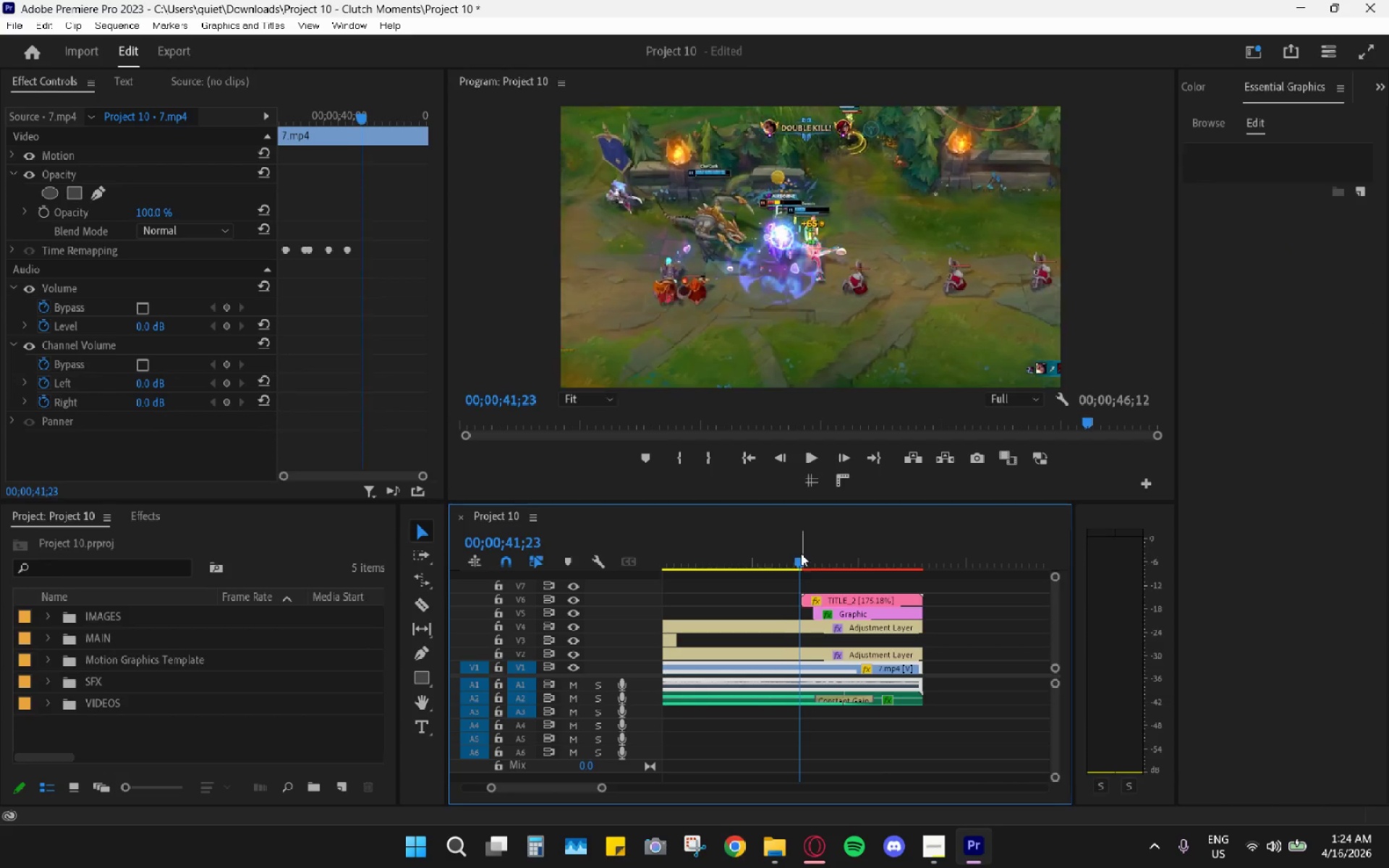 
key(Space)
 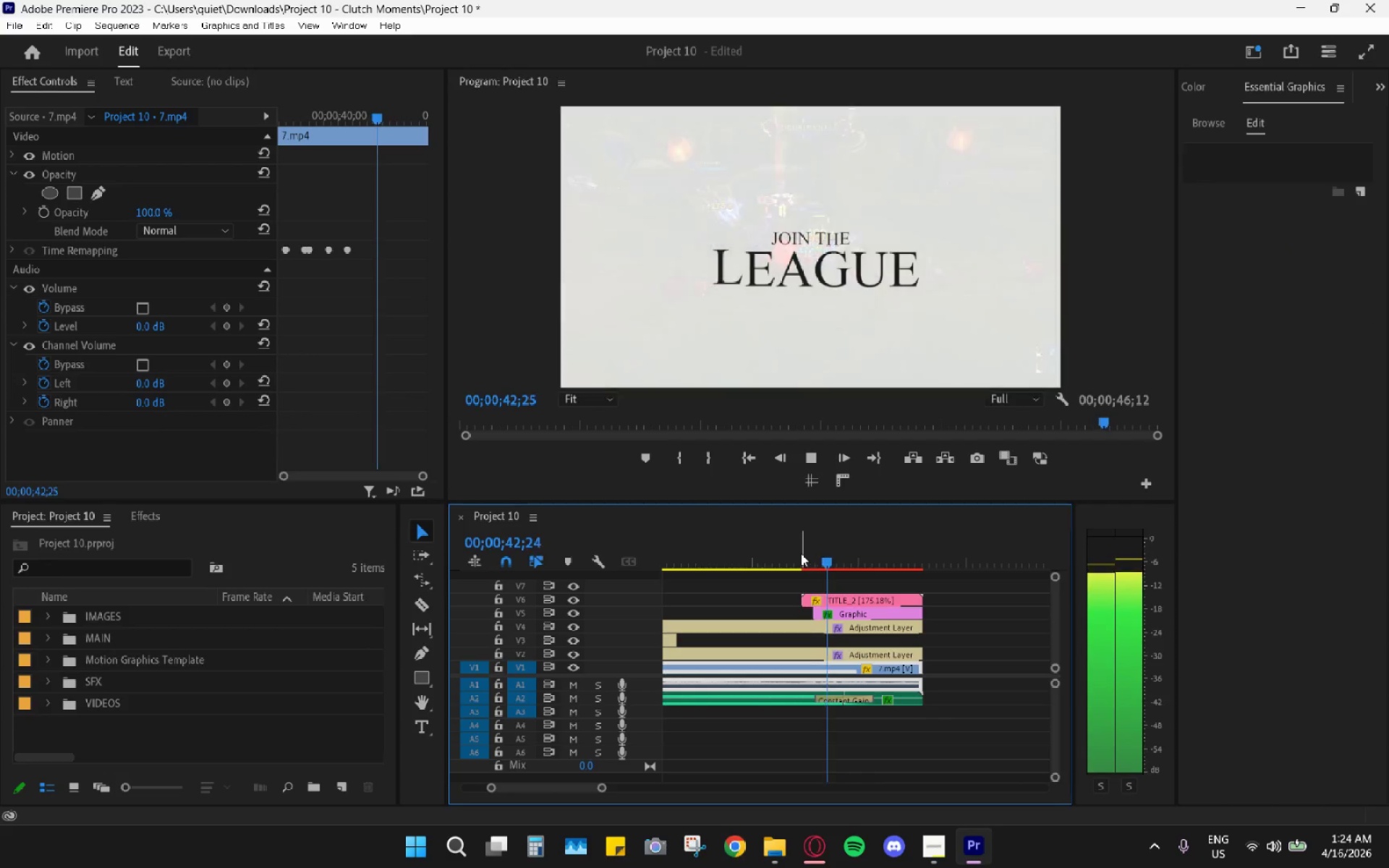 
key(Space)
 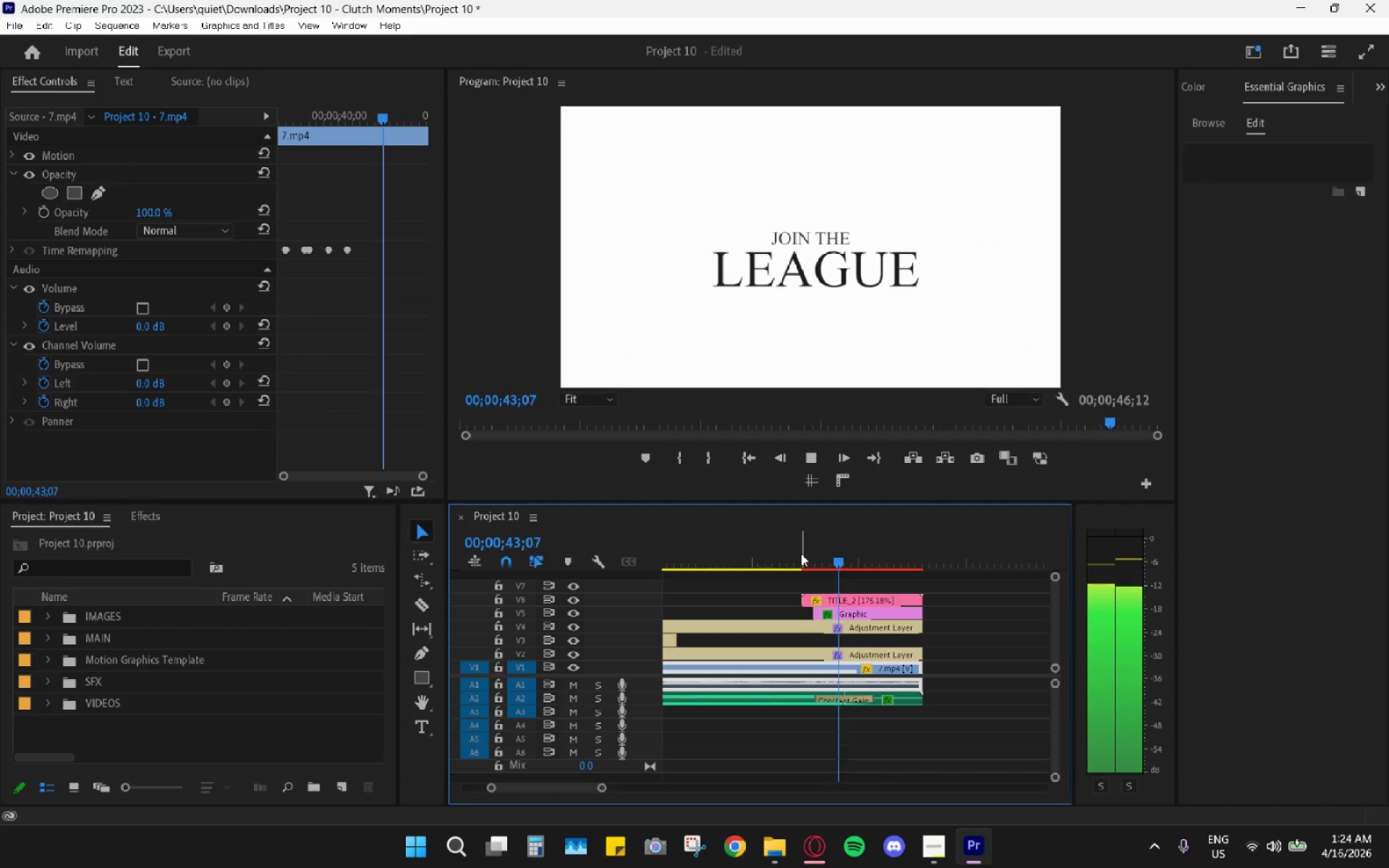 
left_click_drag(start_coordinate=[801, 553], to_coordinate=[768, 563])
 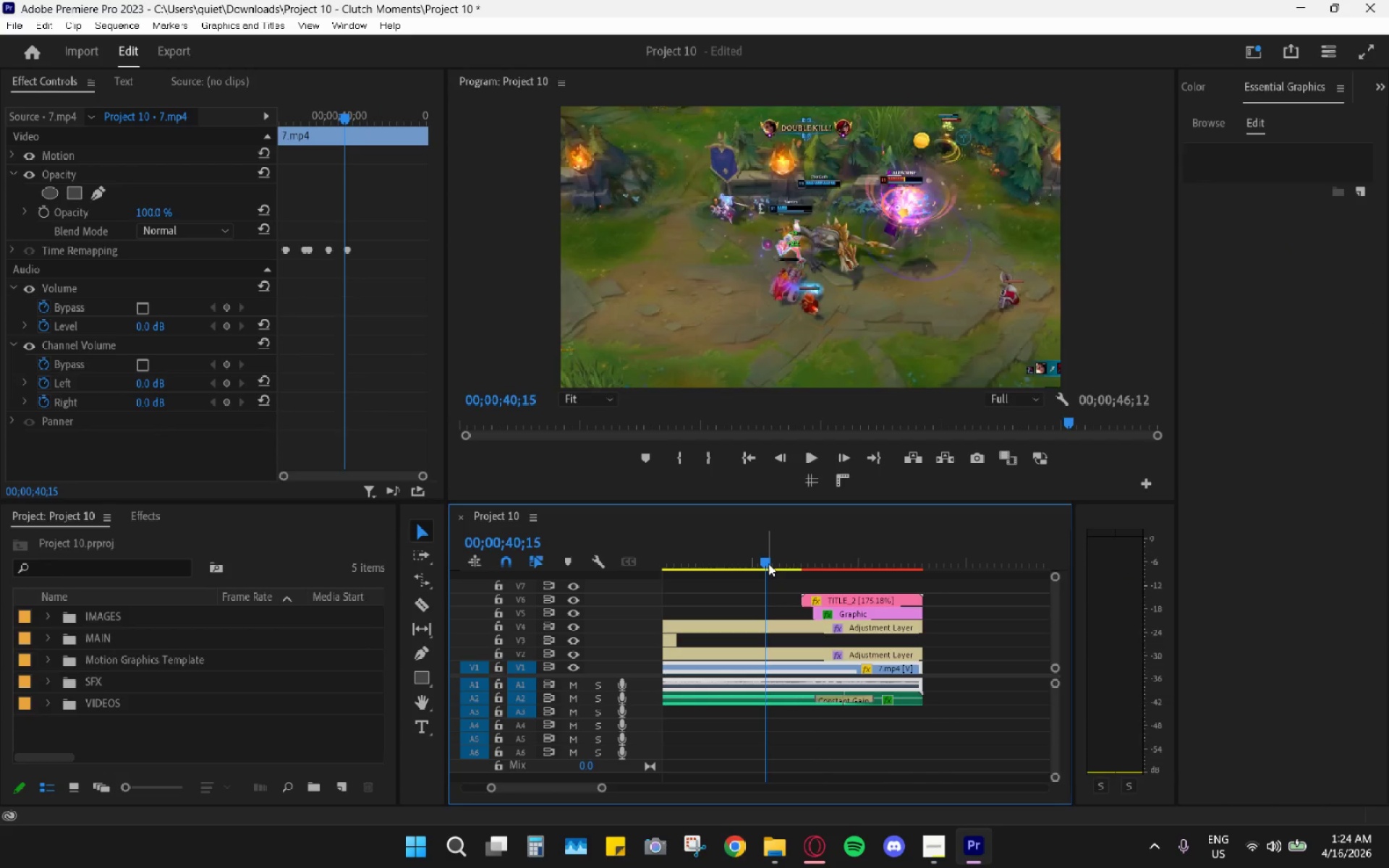 
key(Space)
 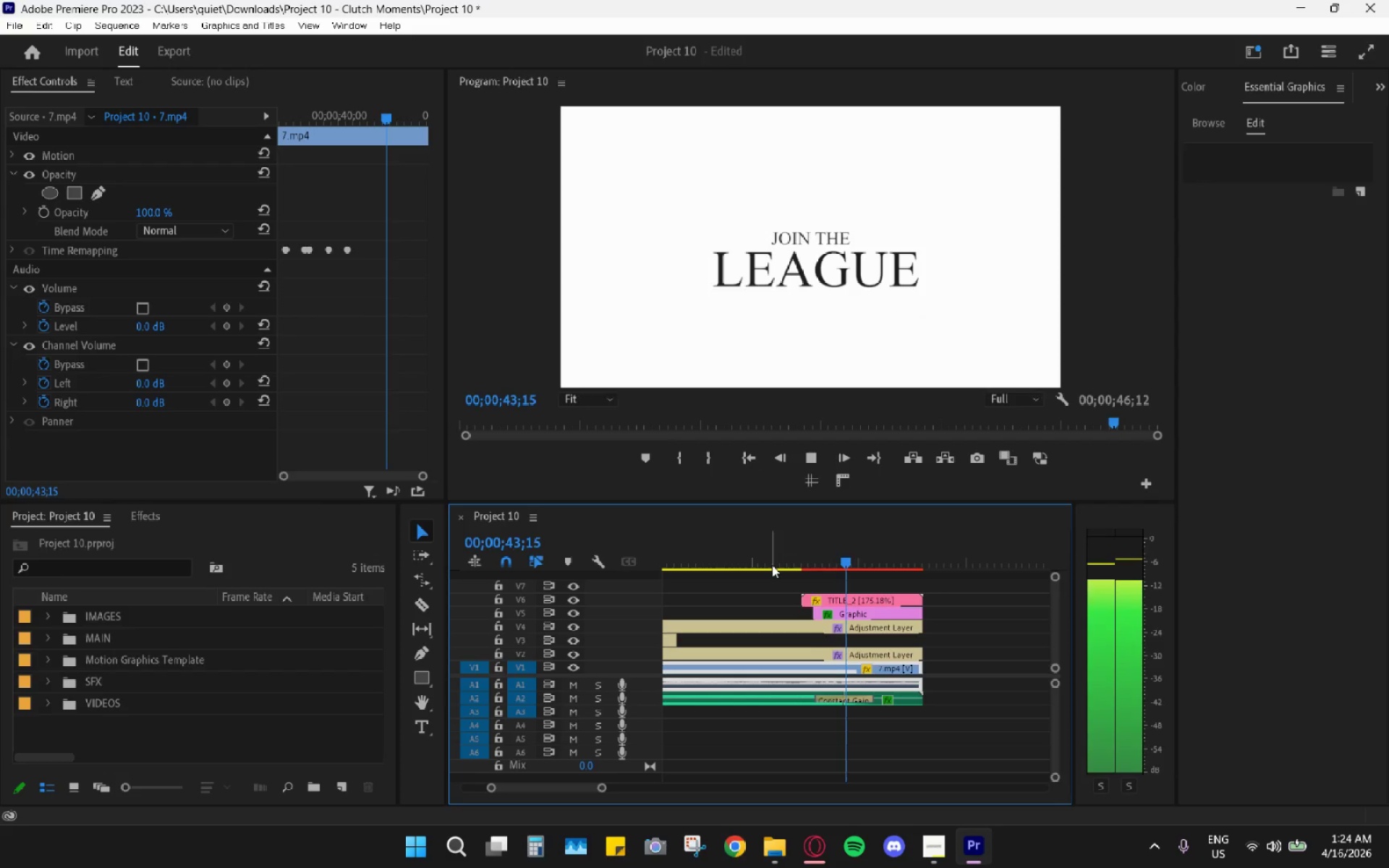 
key(Space)
 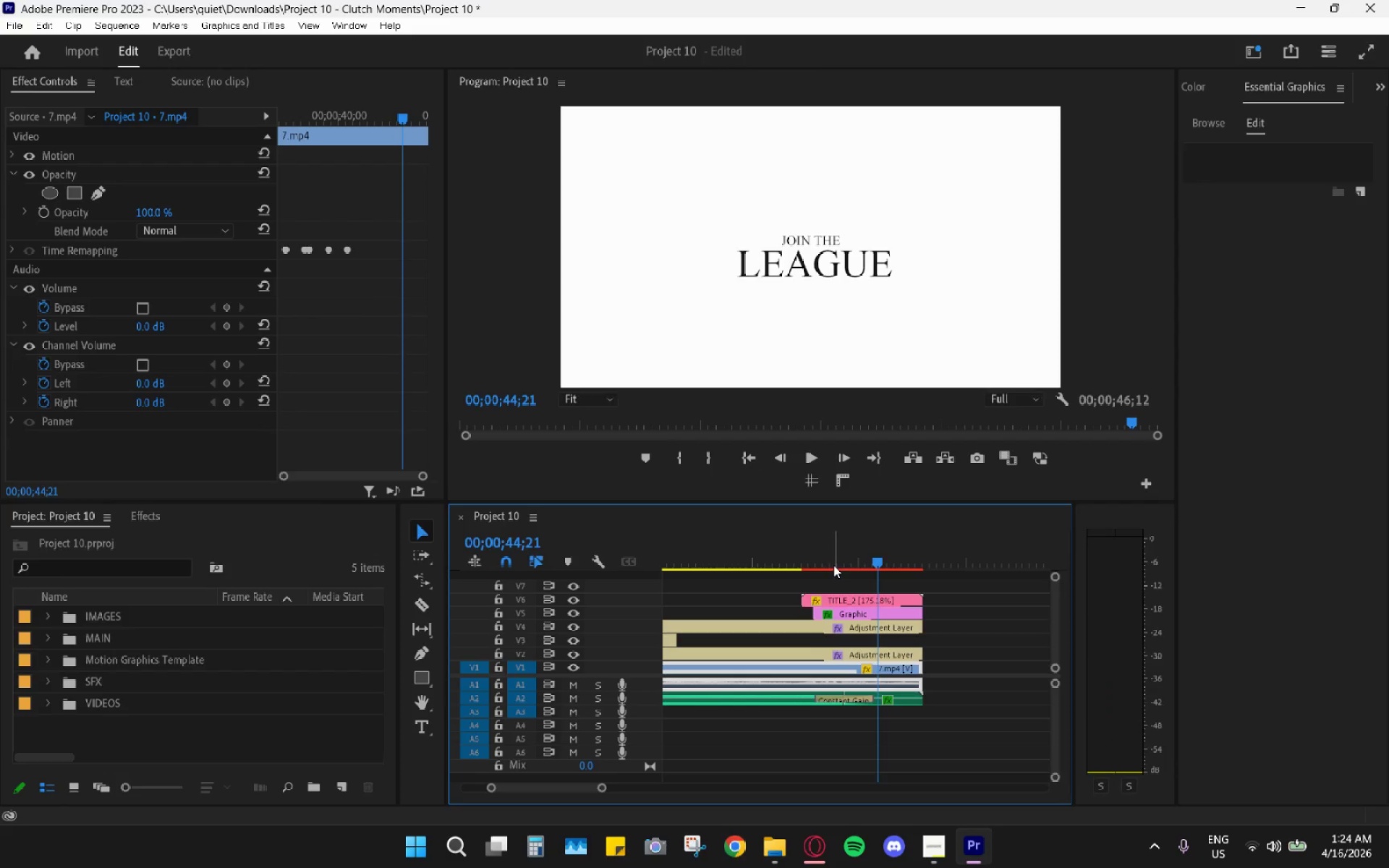 
key(Space)
 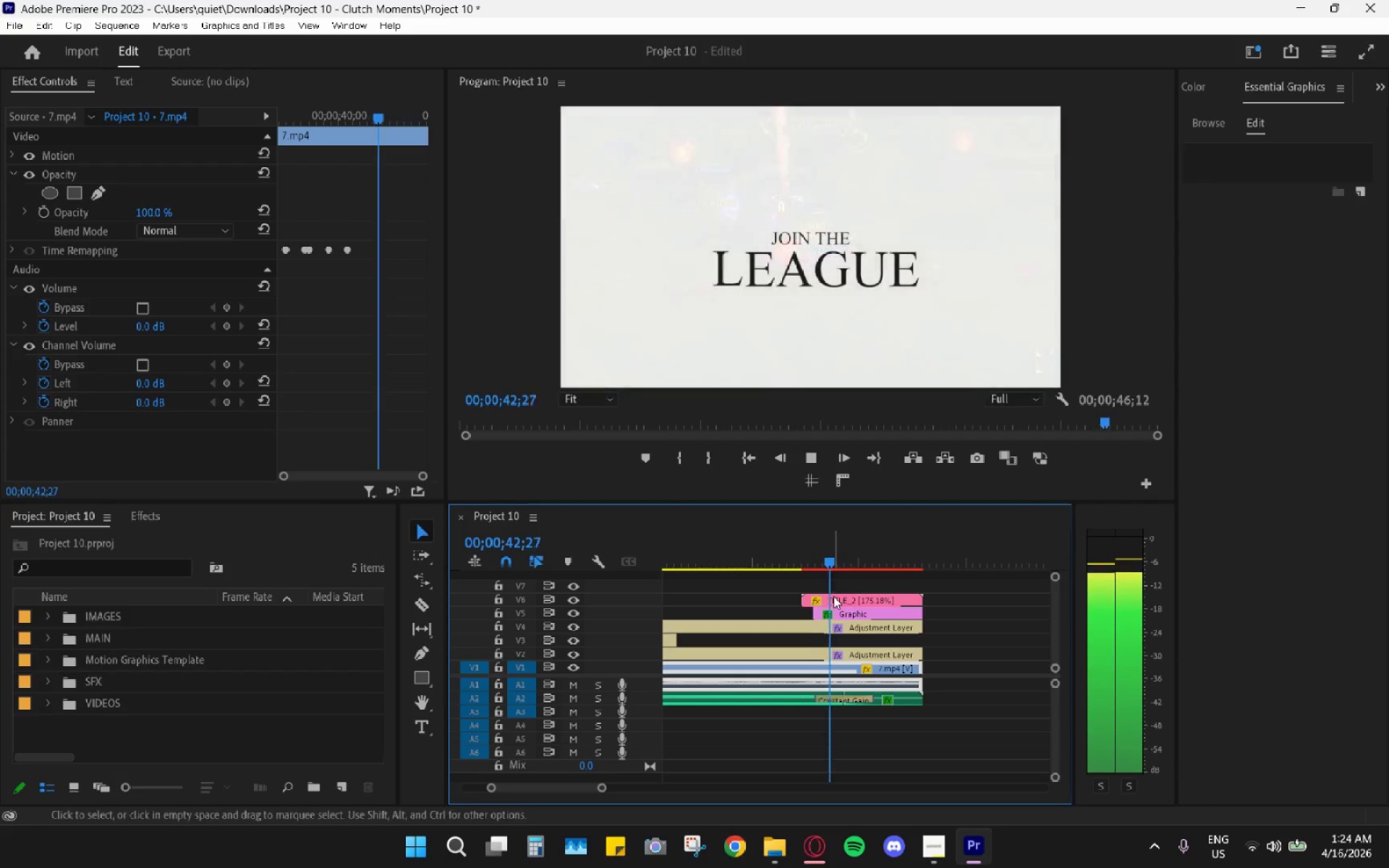 
key(Space)
 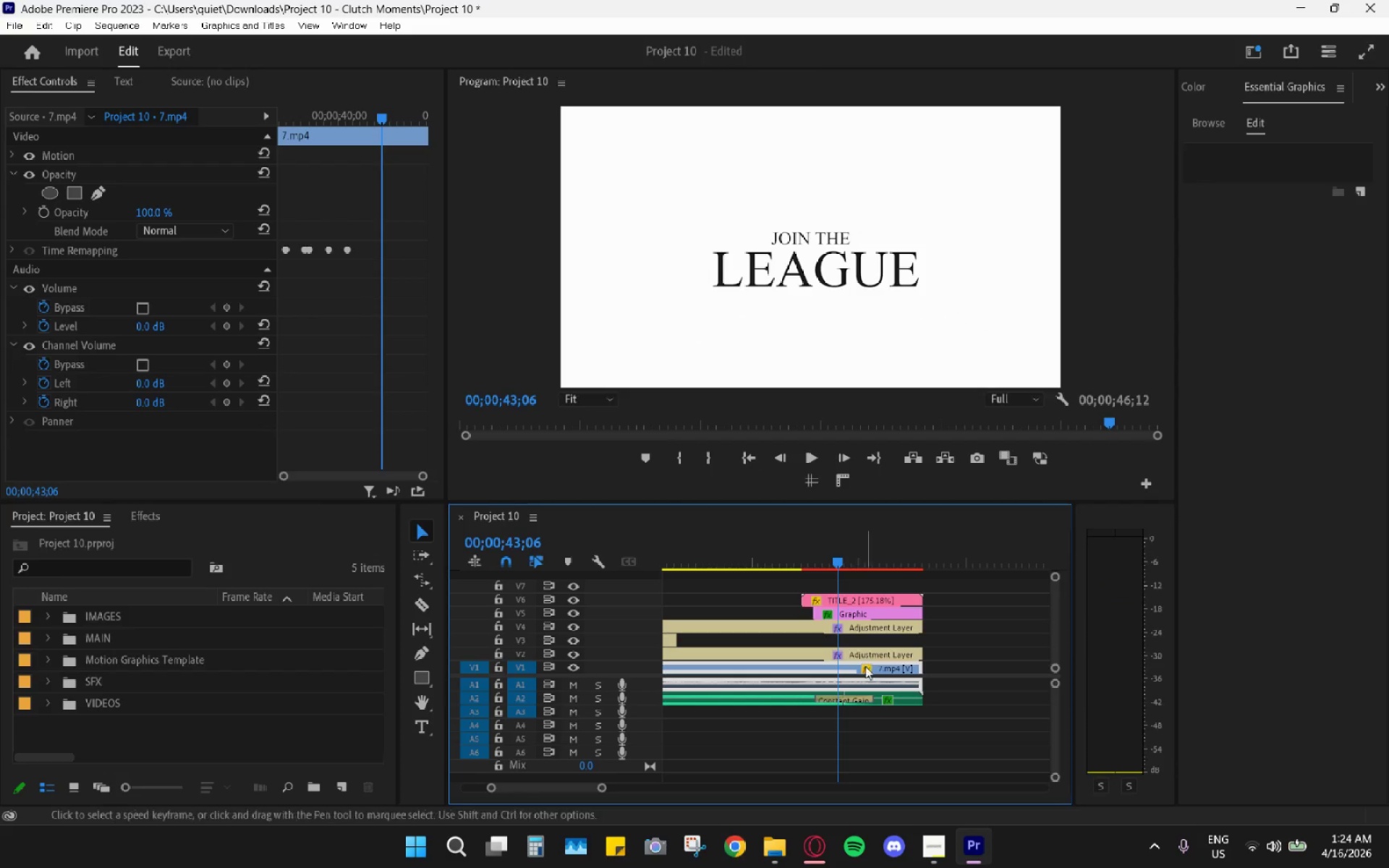 
key(C)
 